 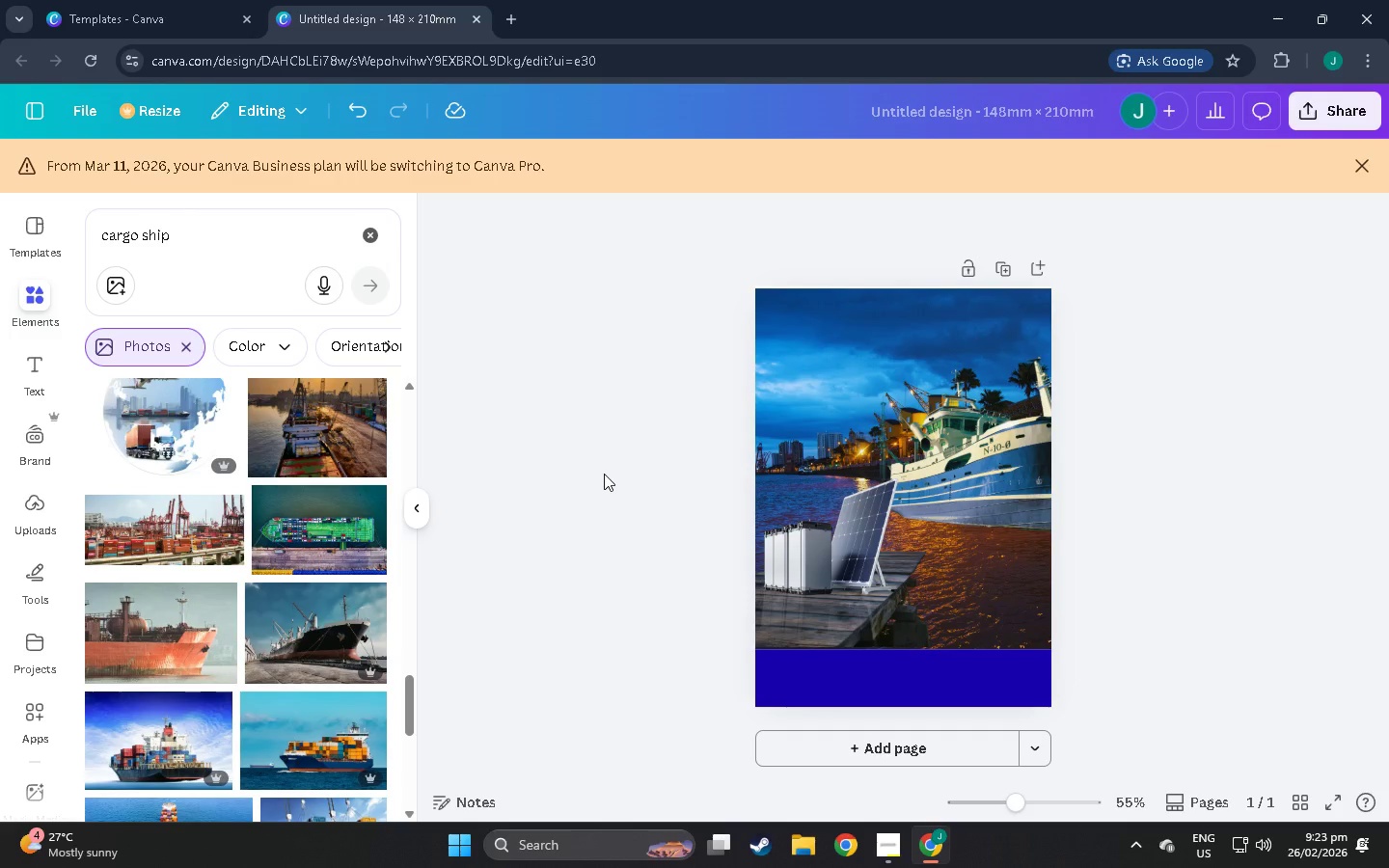 
scroll: coordinate [239, 560], scroll_direction: down, amount: 8.0
 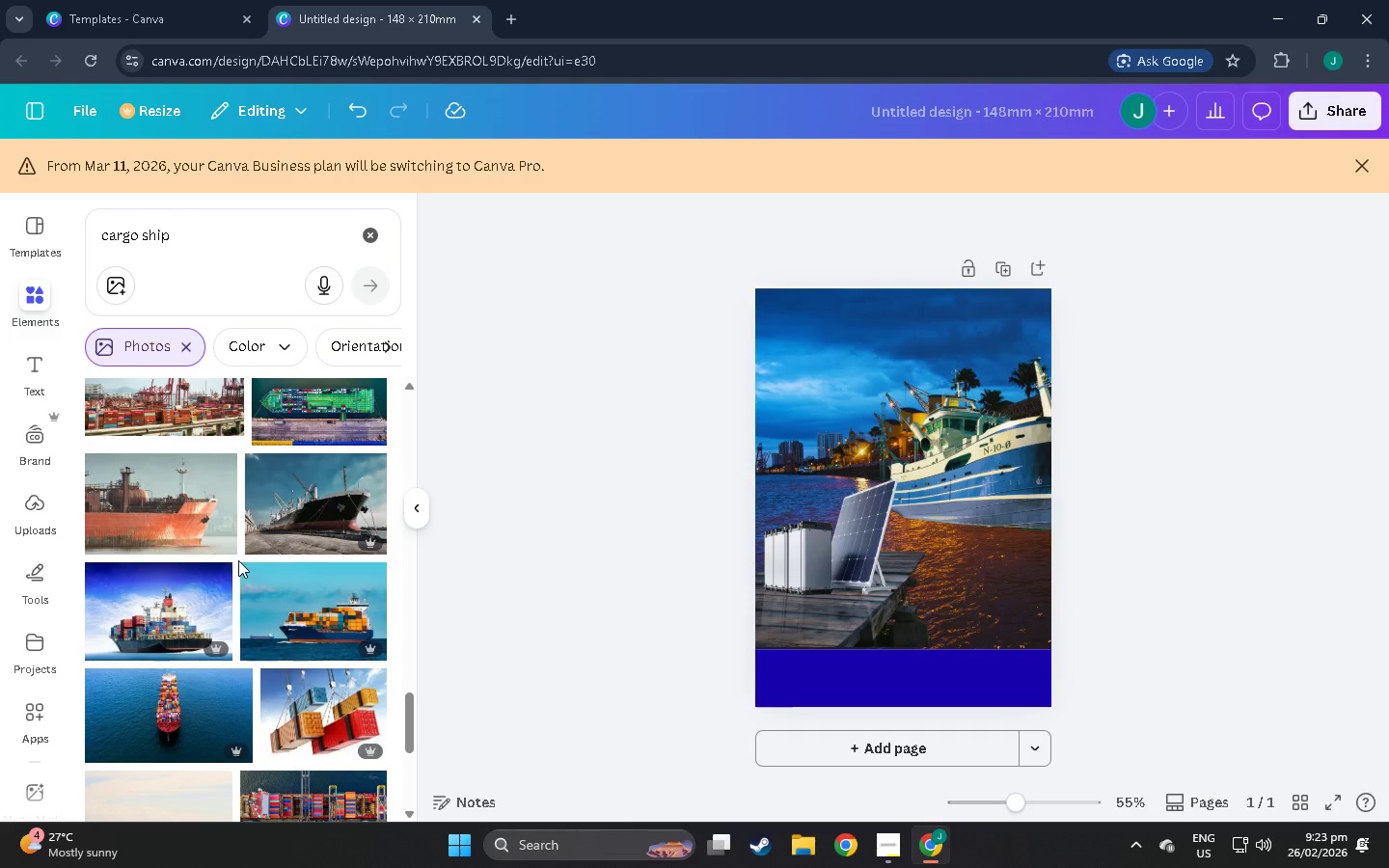 
scroll: coordinate [238, 556], scroll_direction: down, amount: 5.0
 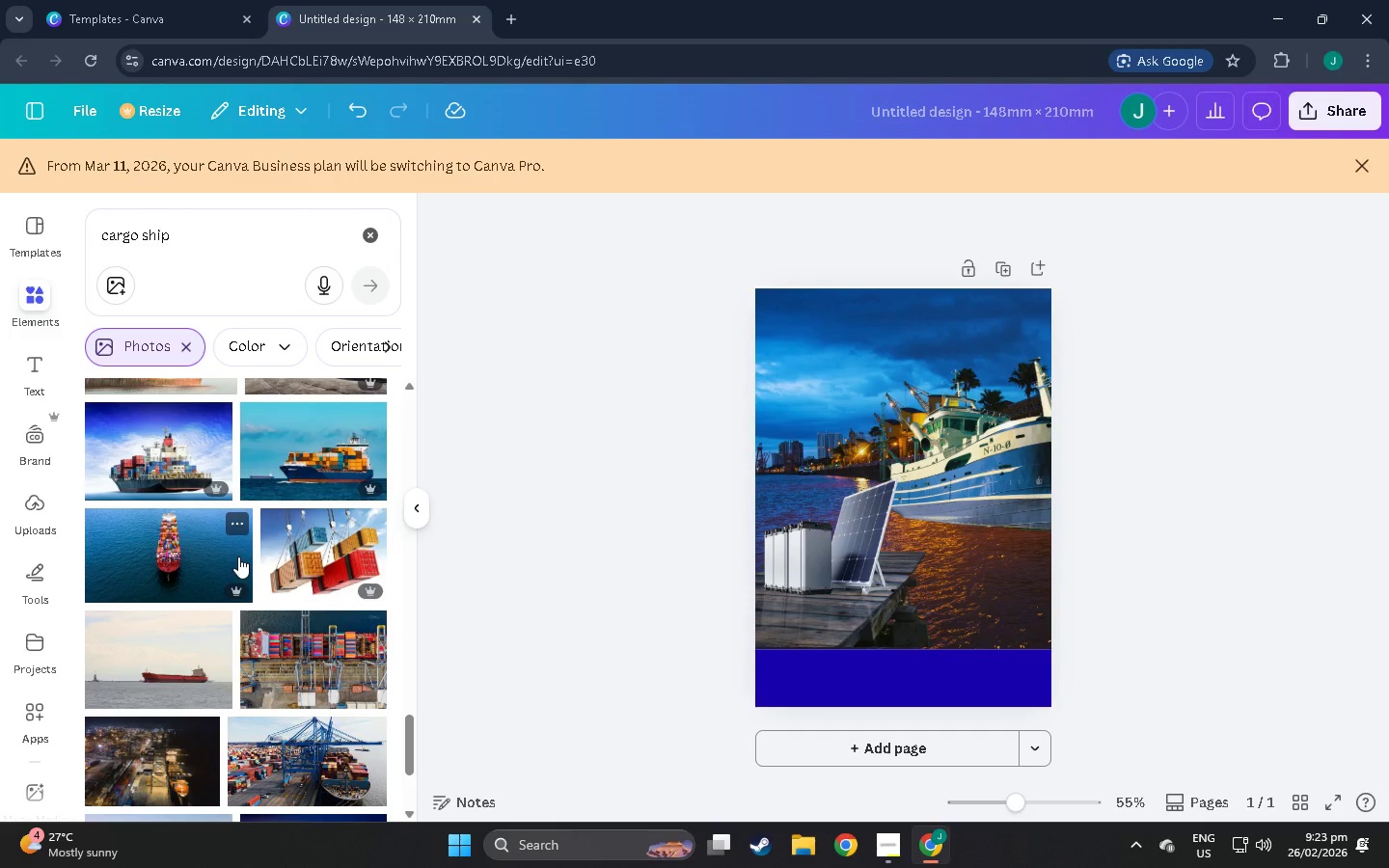 
scroll: coordinate [261, 548], scroll_direction: down, amount: 6.0
 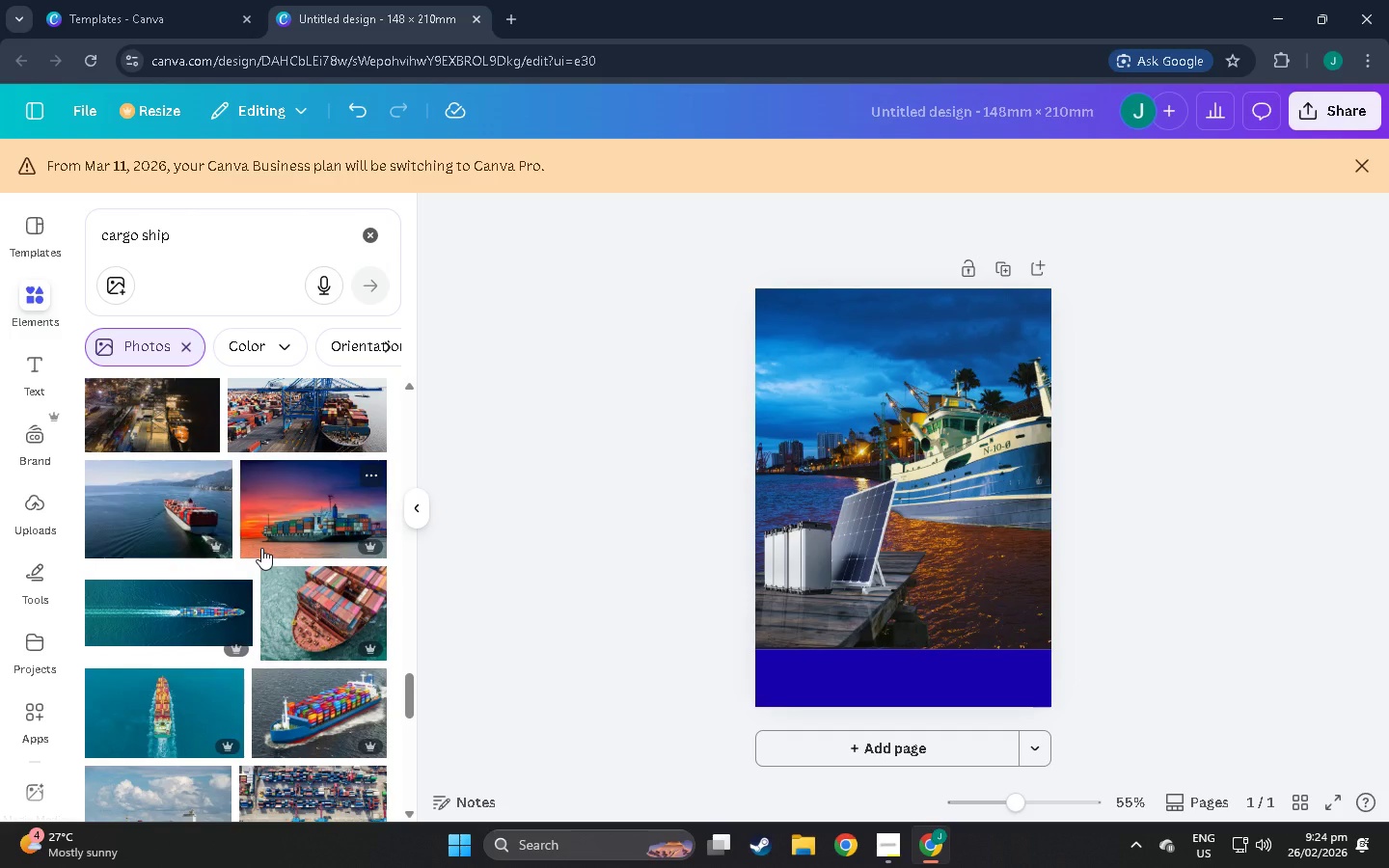 
scroll: coordinate [250, 559], scroll_direction: down, amount: 9.0
 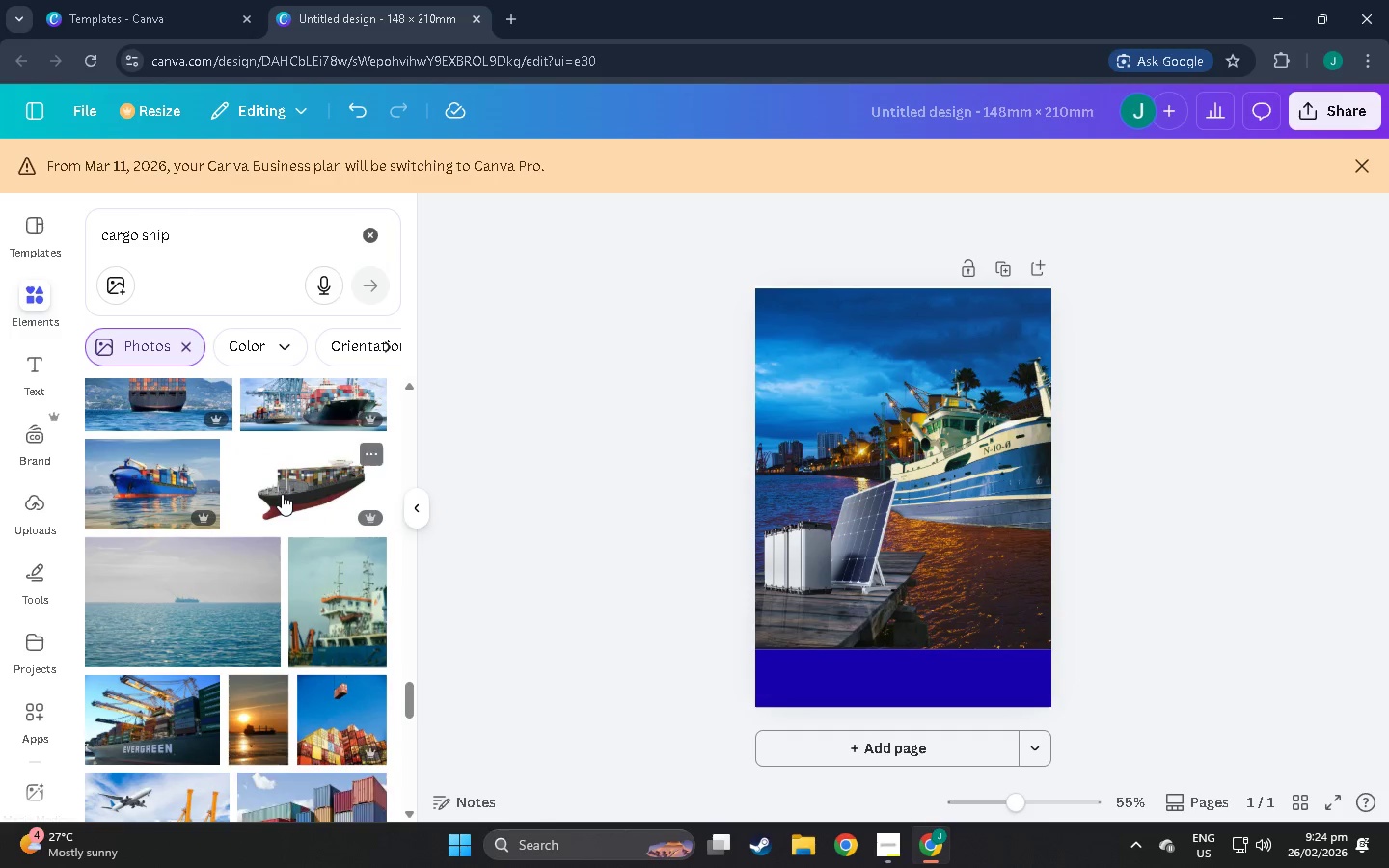 
left_click([282, 494])
 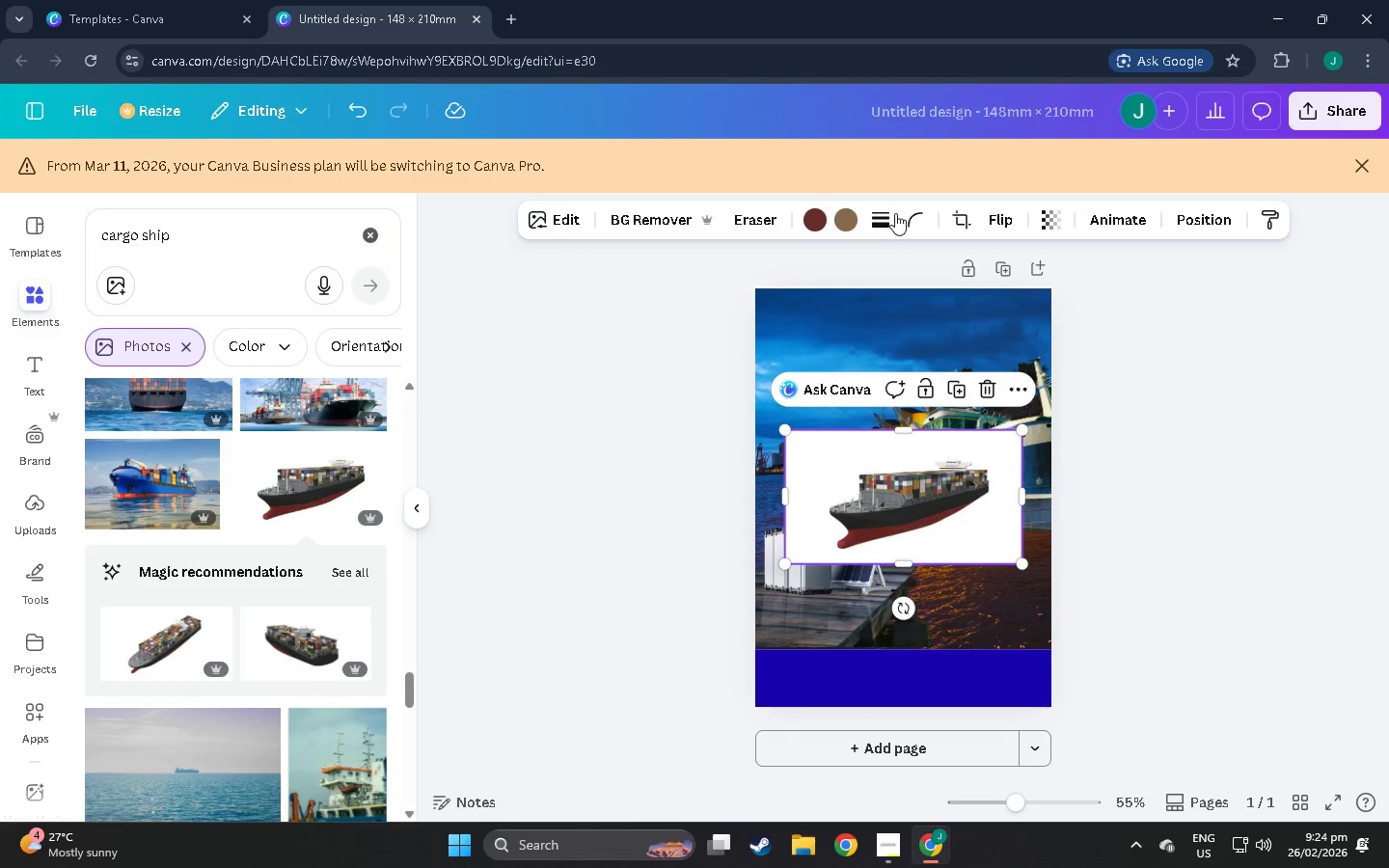 
left_click([984, 386])
 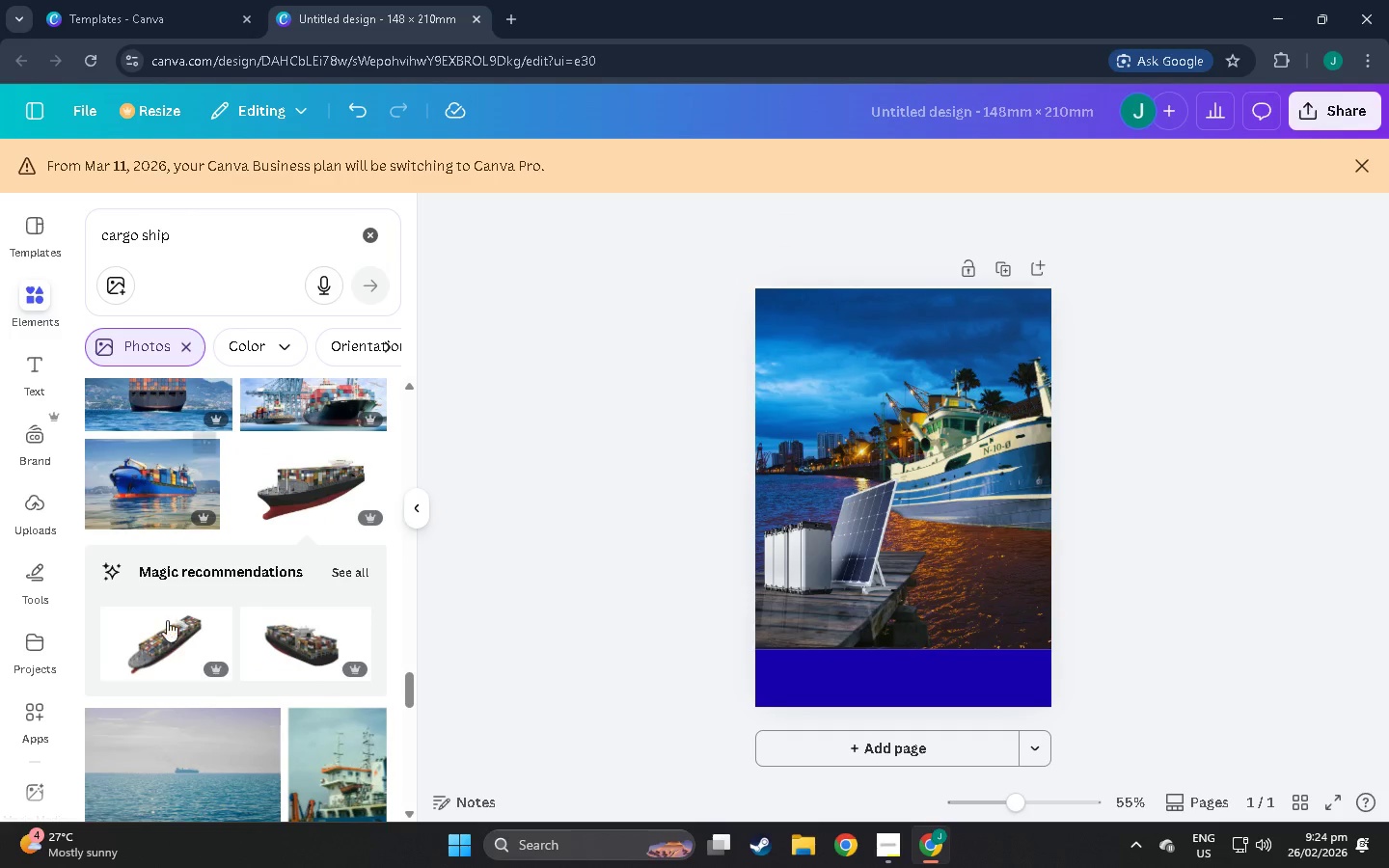 
scroll: coordinate [197, 647], scroll_direction: down, amount: 15.0
 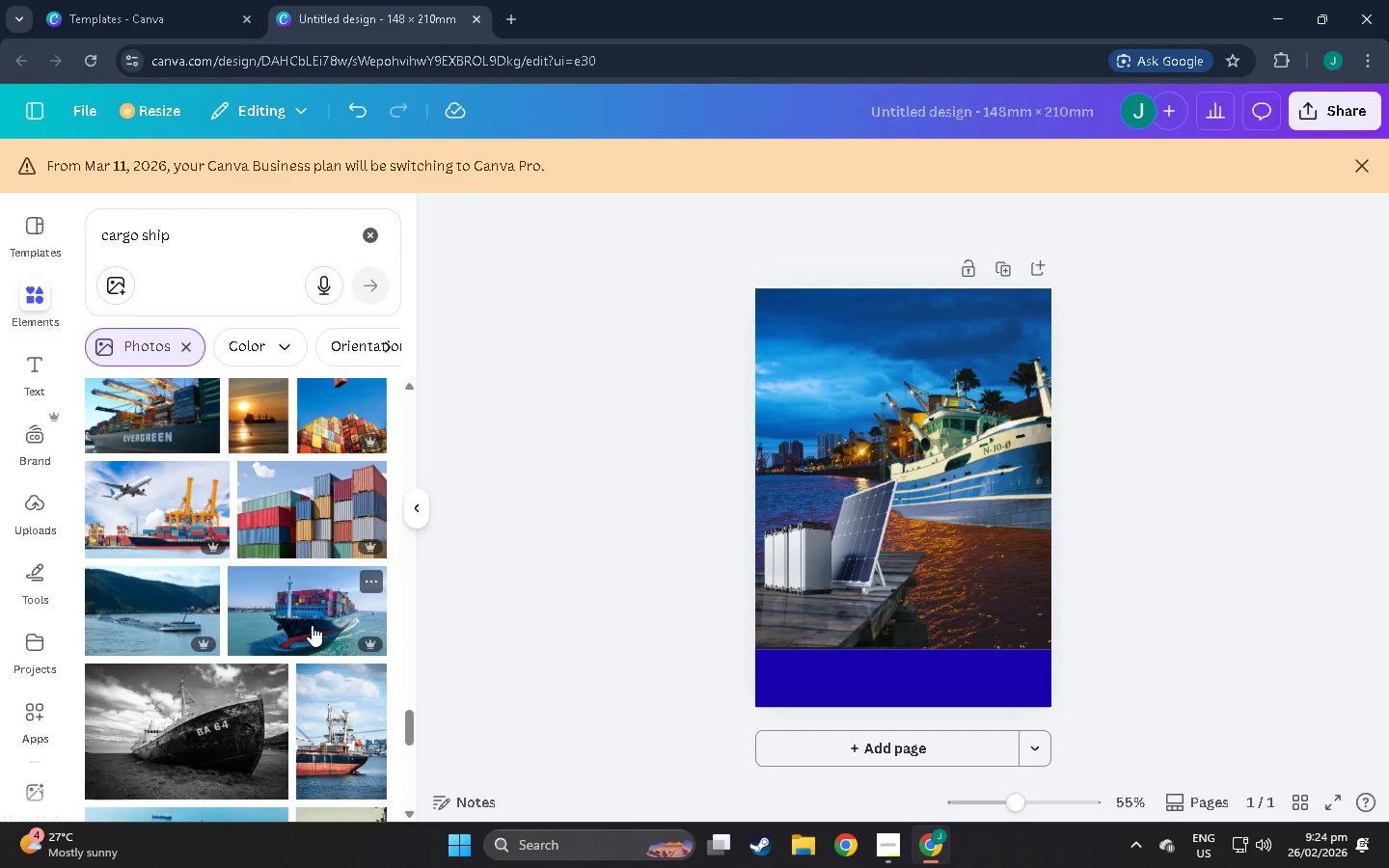 
left_click([312, 625])
 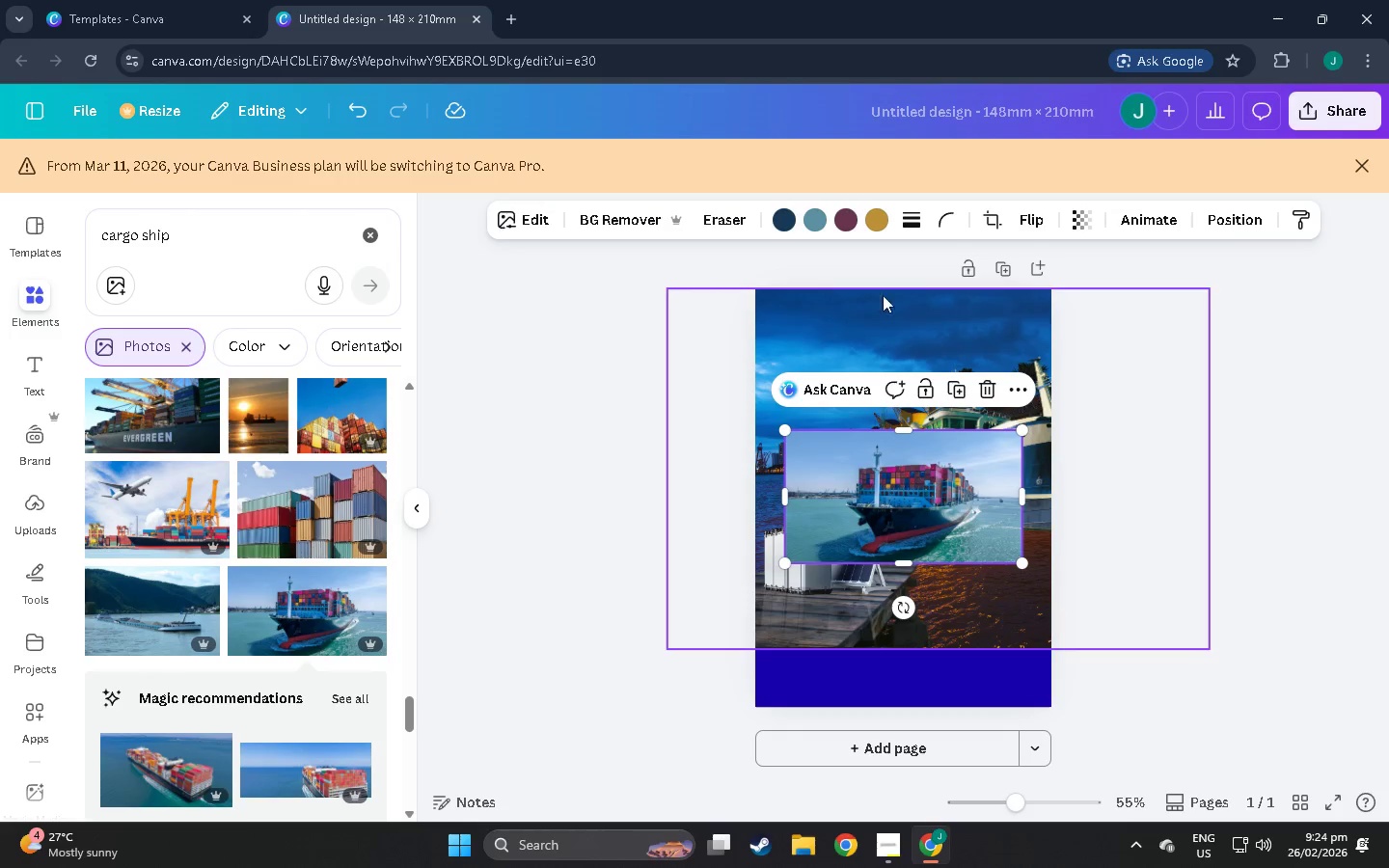 
left_click([1030, 226])
 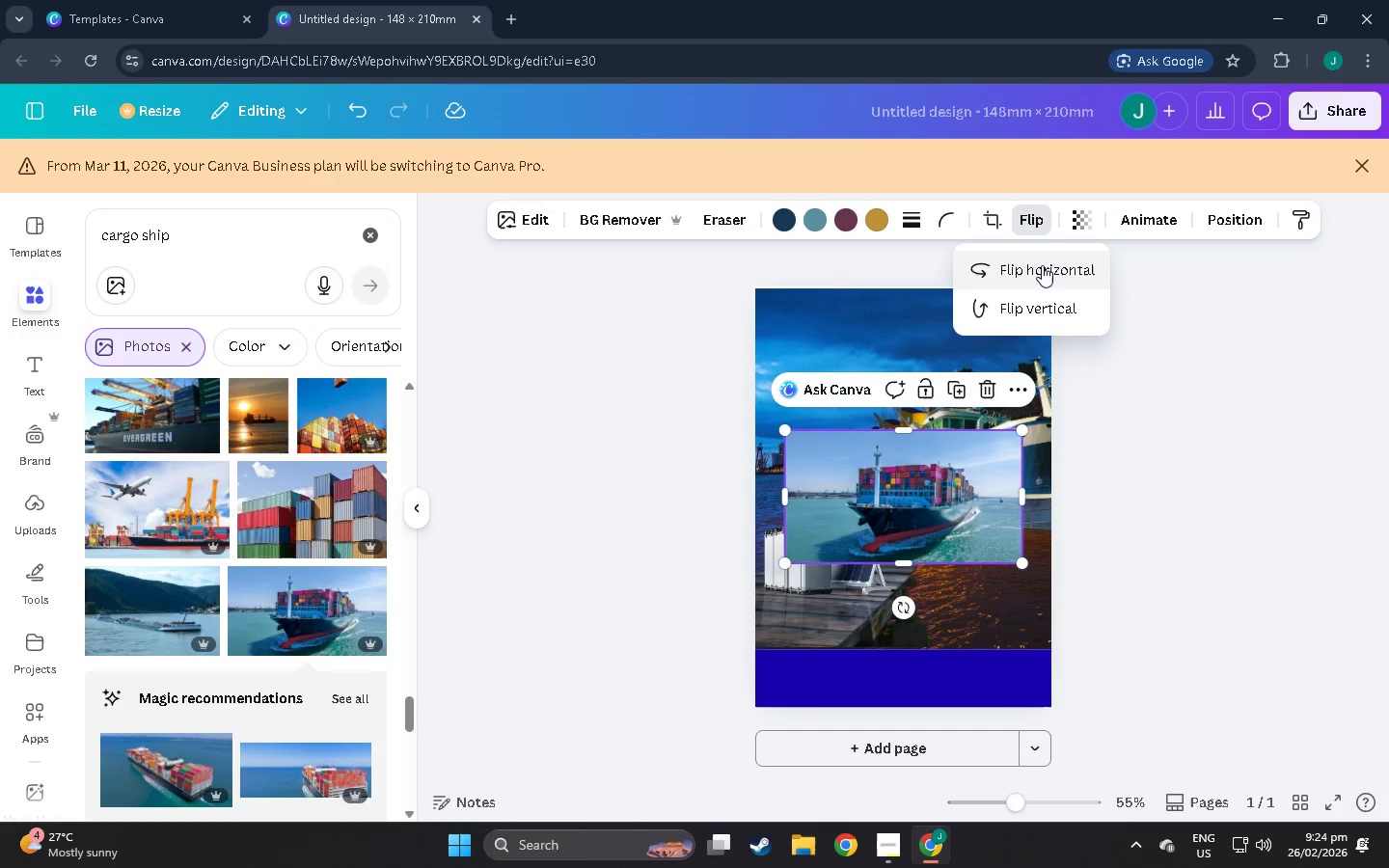 
left_click([1042, 265])
 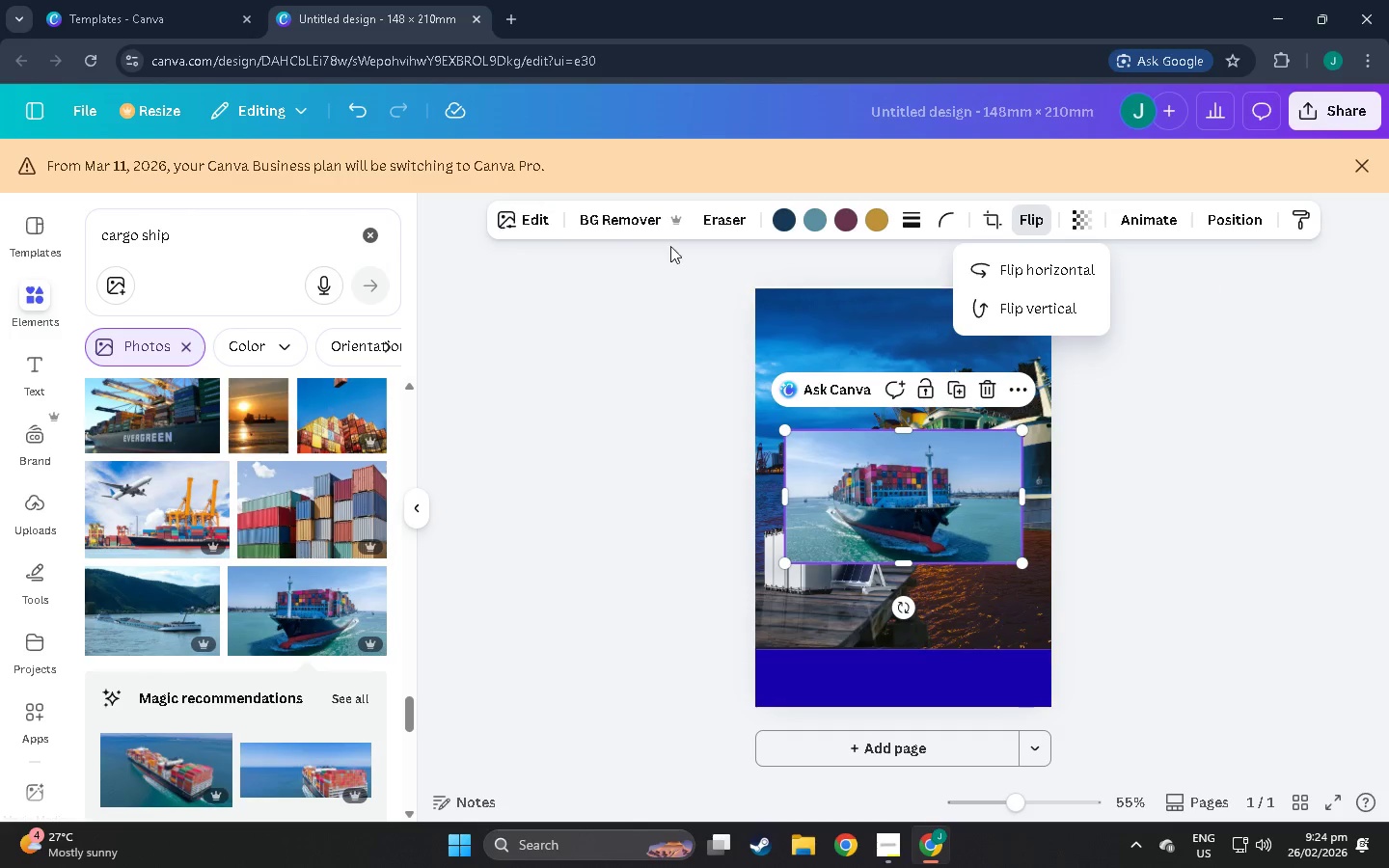 
left_click([627, 224])
 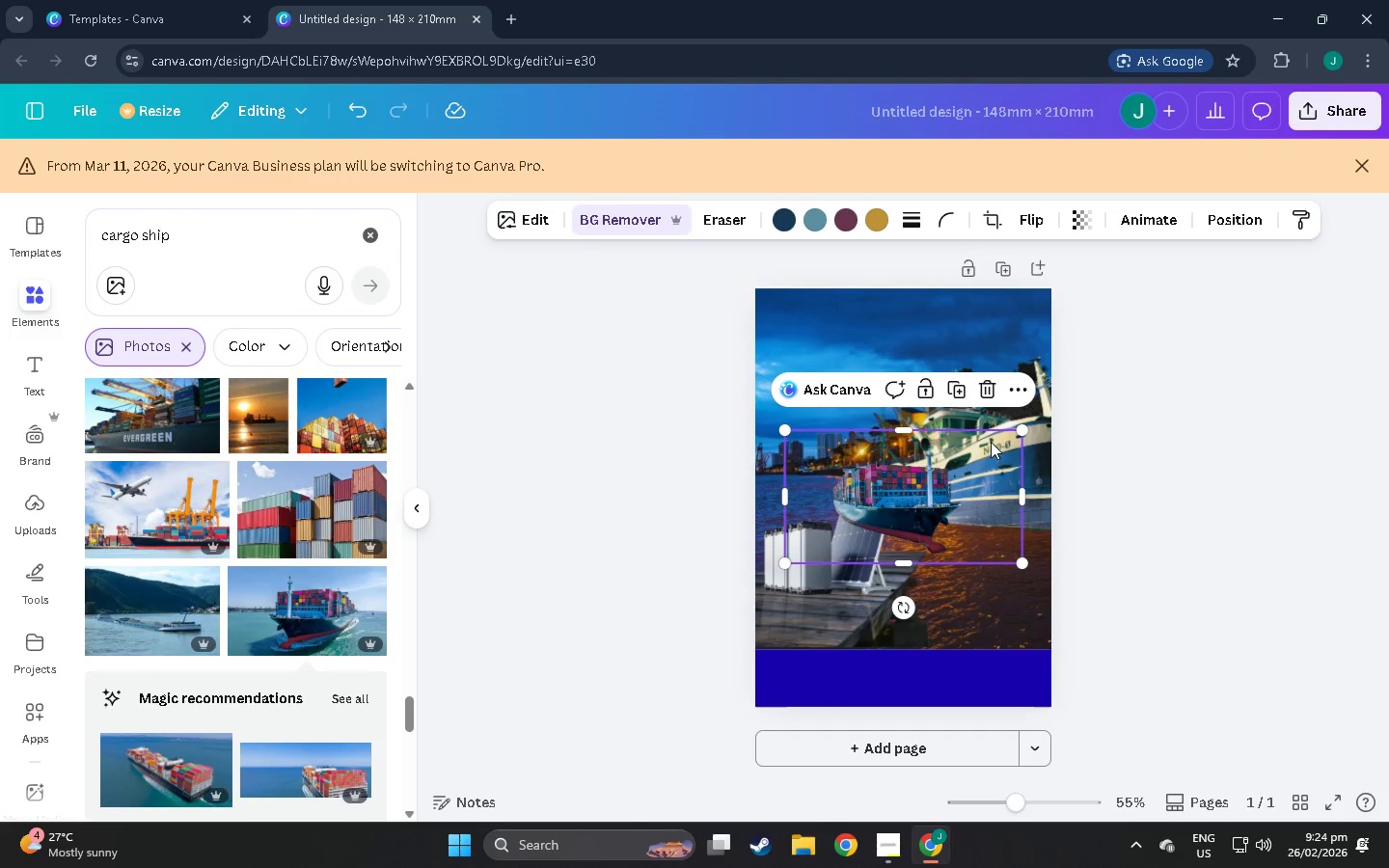 
left_click_drag(start_coordinate=[915, 503], to_coordinate=[909, 454])
 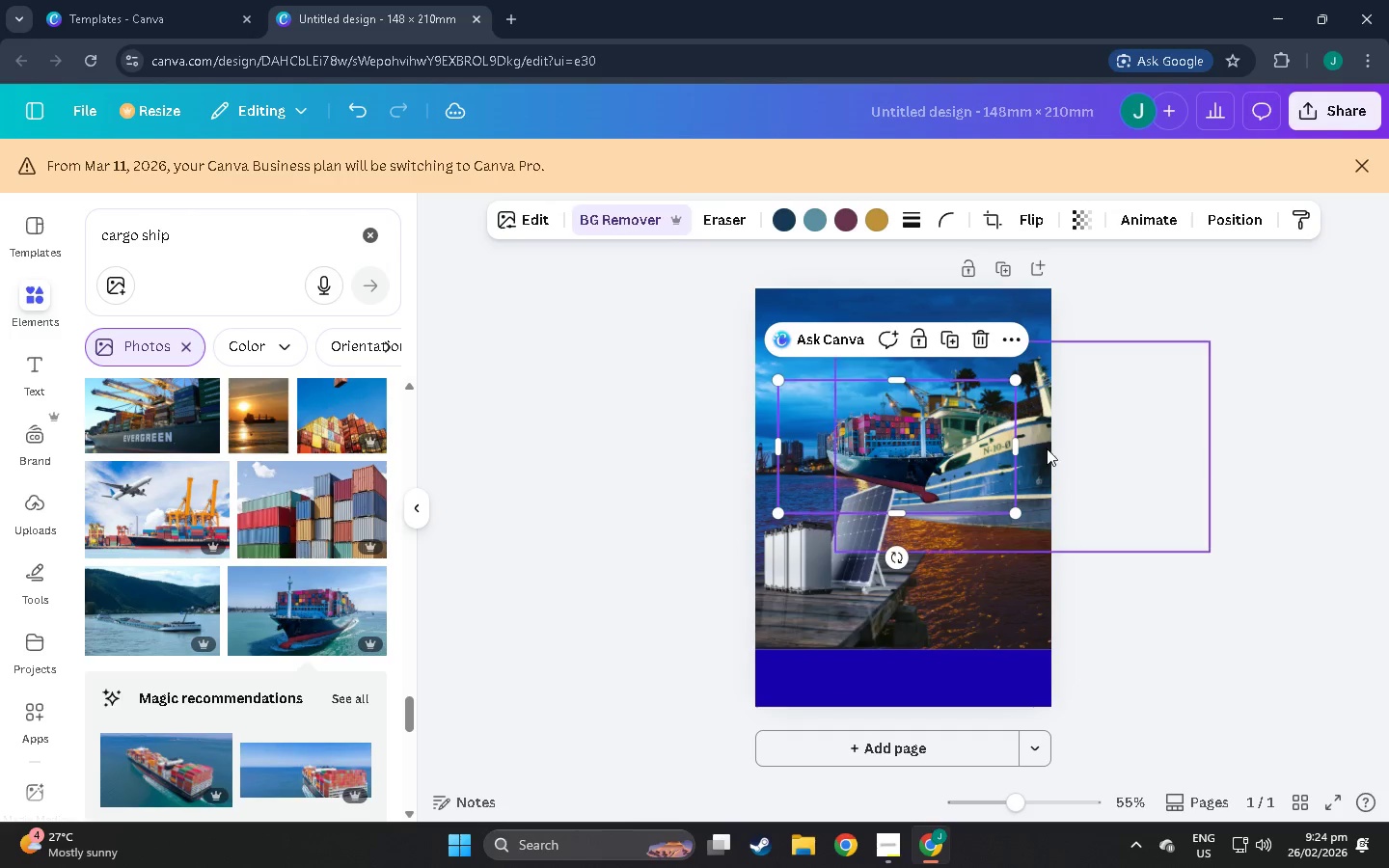 
left_click([1044, 448])
 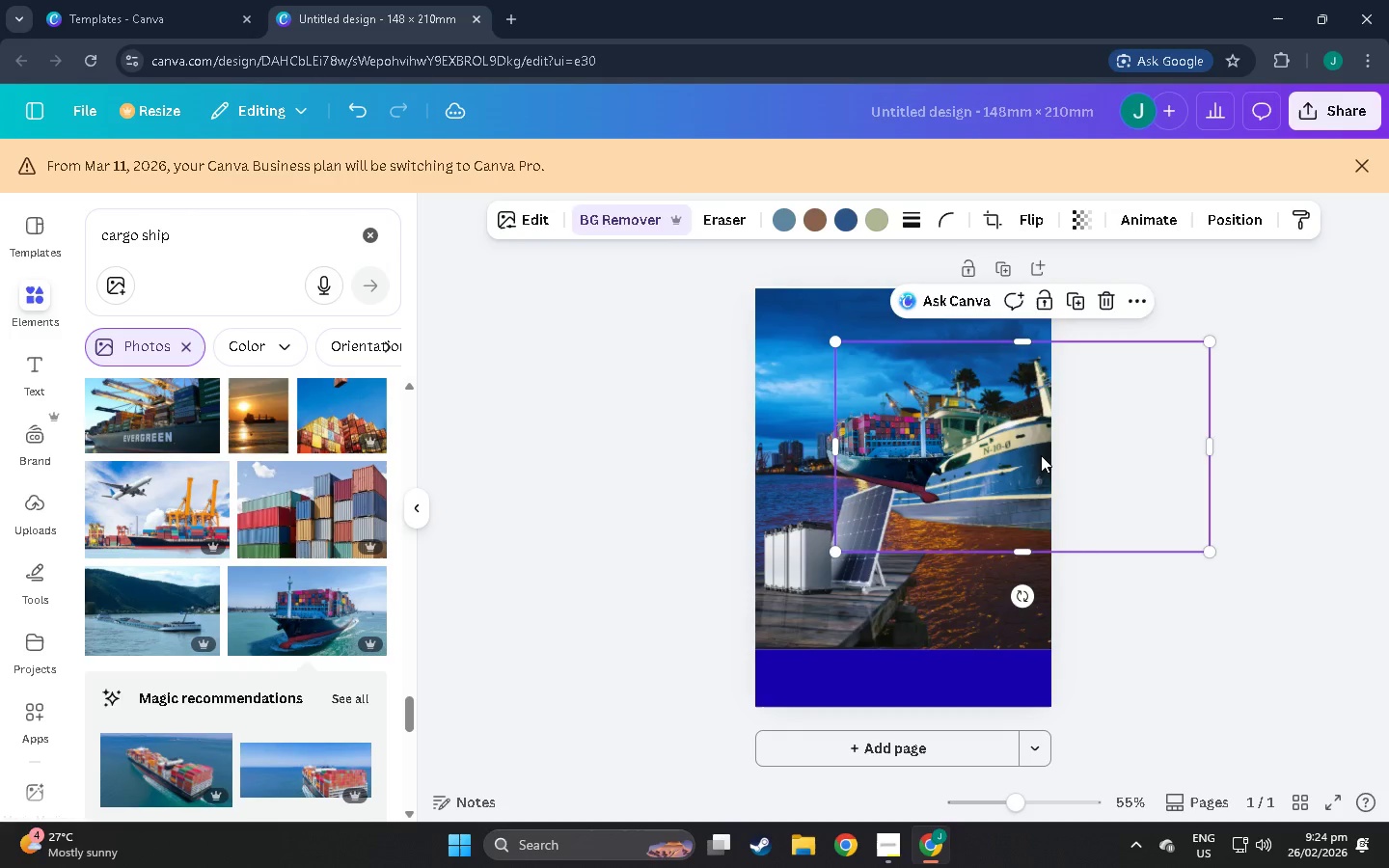 
left_click_drag(start_coordinate=[1044, 448], to_coordinate=[973, 663])
 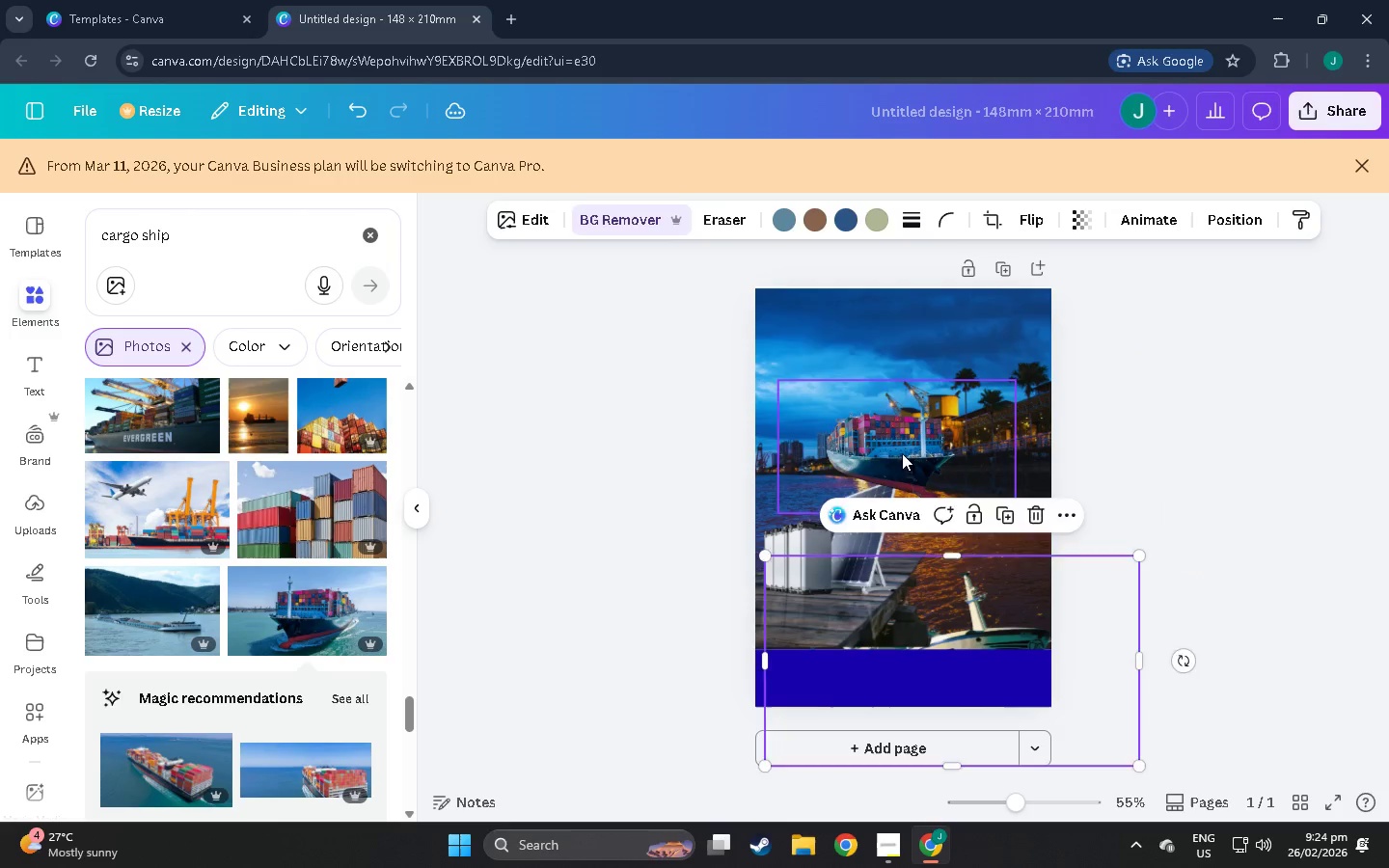 
left_click_drag(start_coordinate=[902, 453], to_coordinate=[996, 516])
 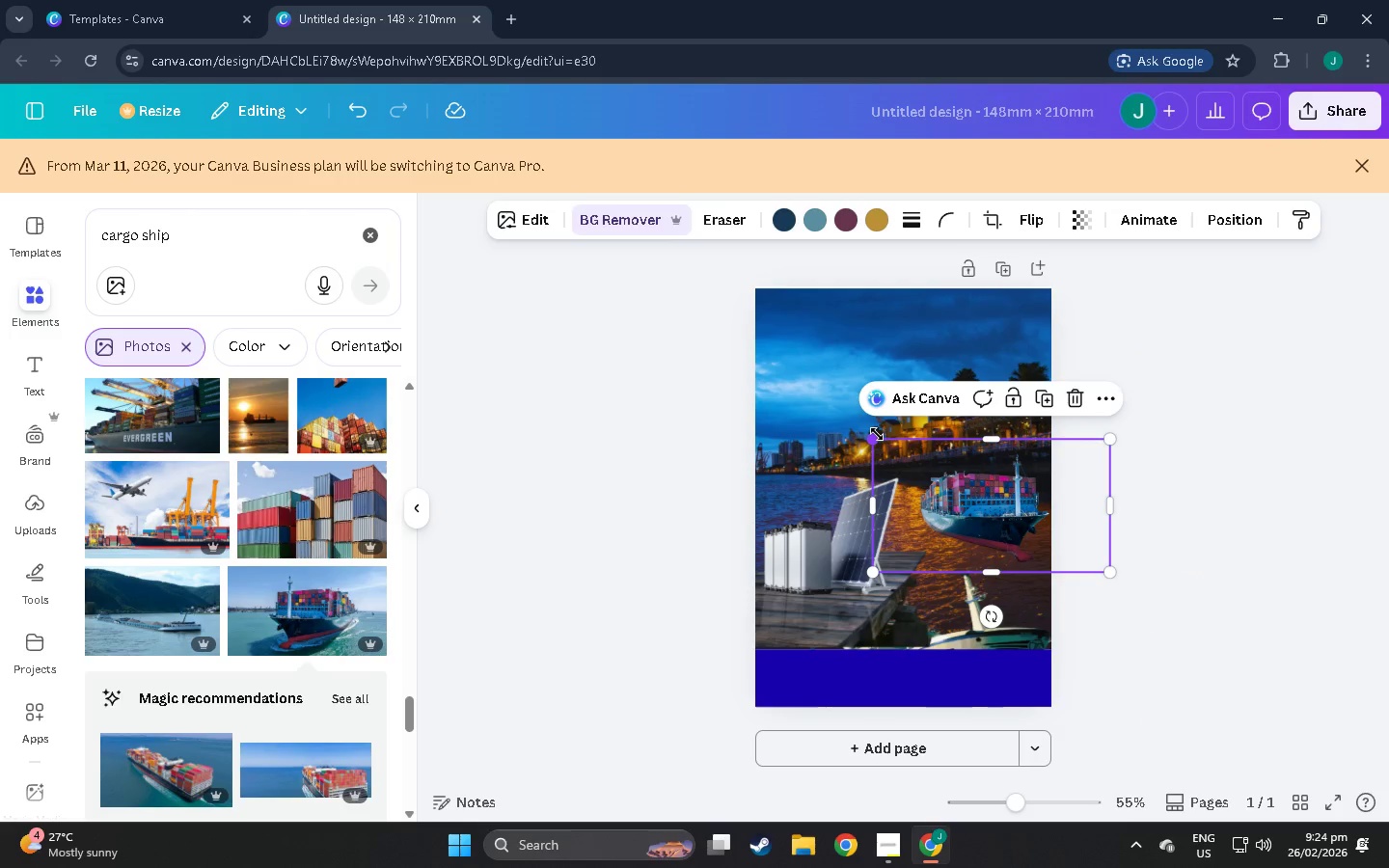 
left_click_drag(start_coordinate=[877, 434], to_coordinate=[599, 273])
 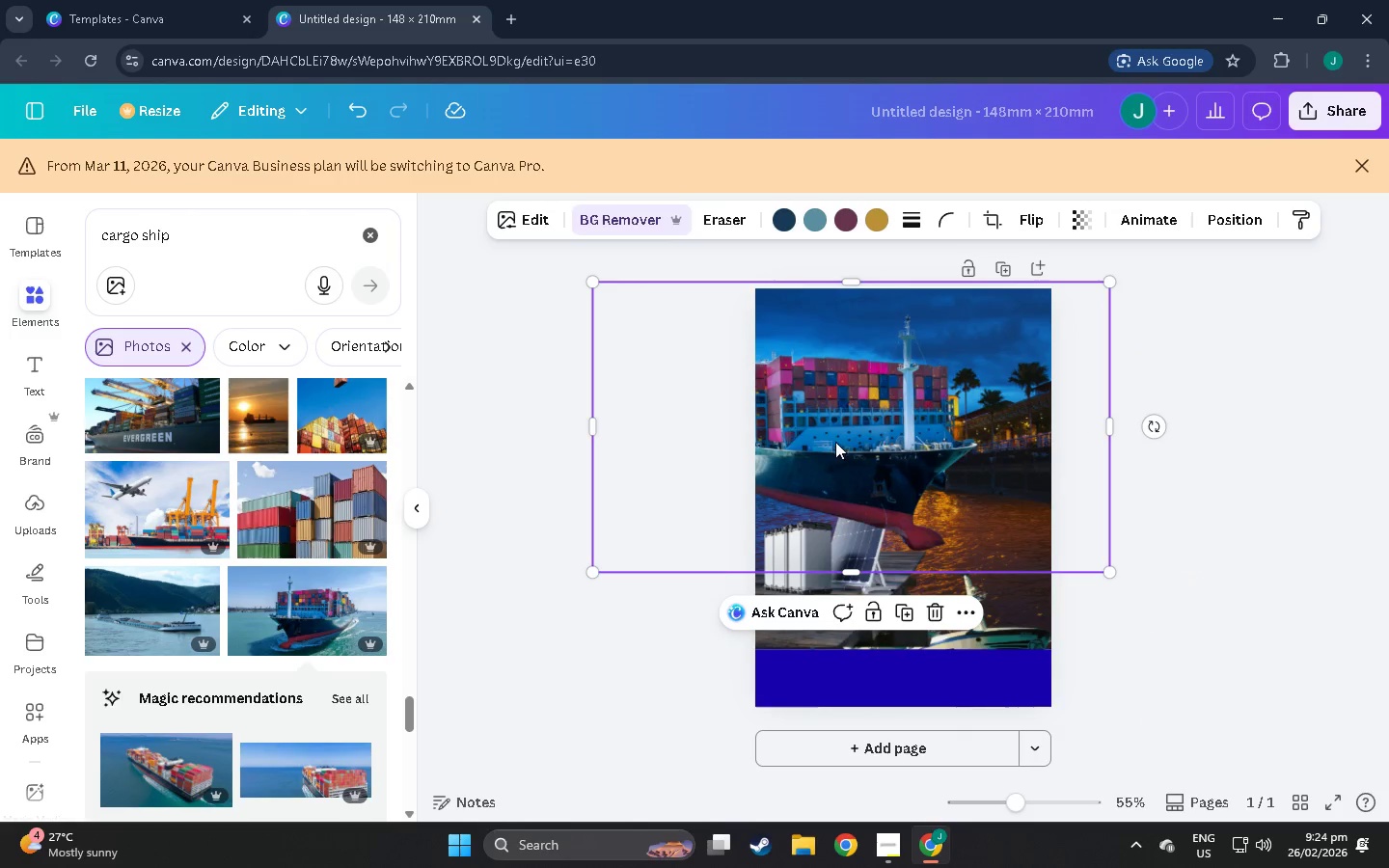 
left_click_drag(start_coordinate=[837, 442], to_coordinate=[993, 499])
 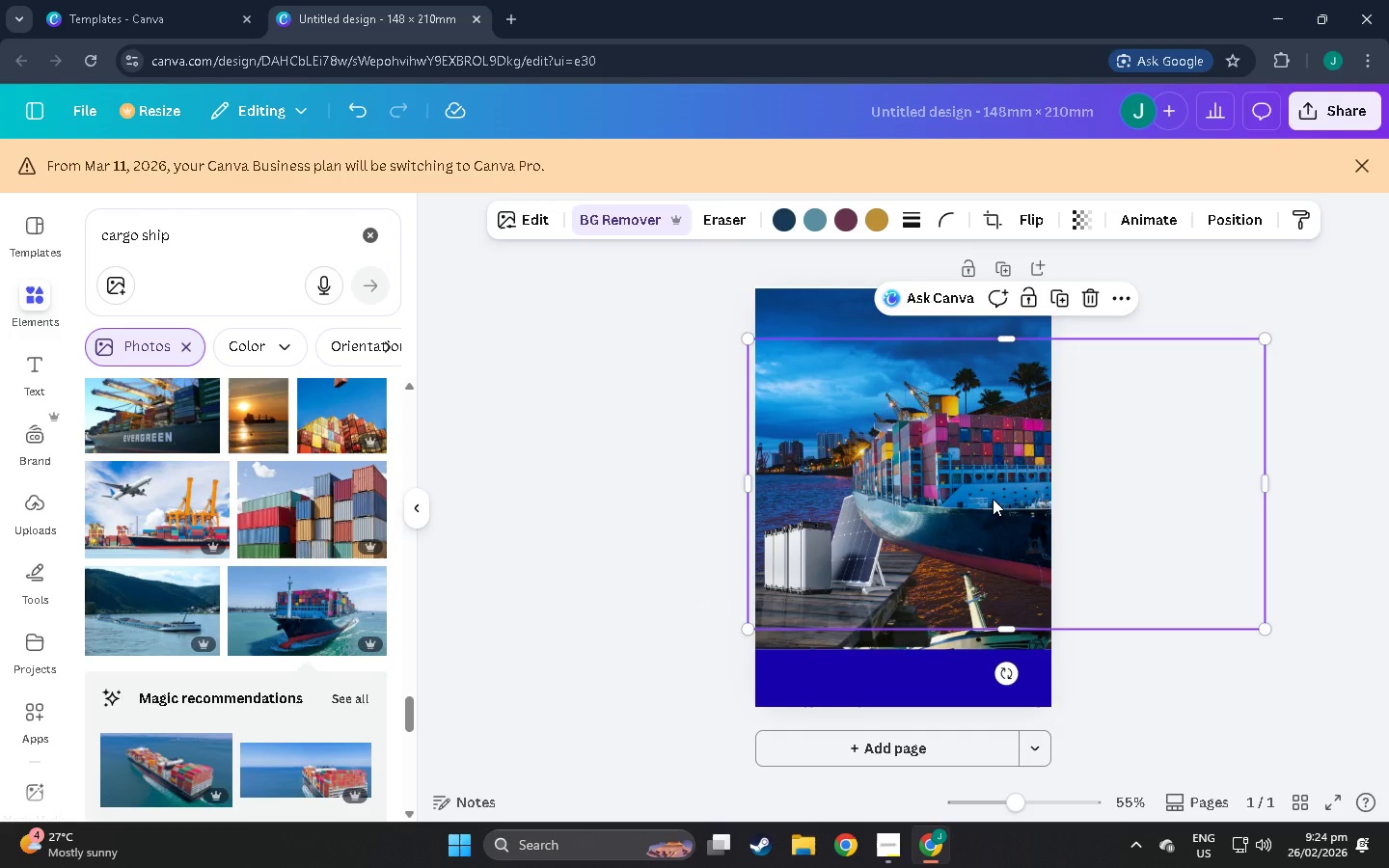 
key(Control+BracketLeft)
 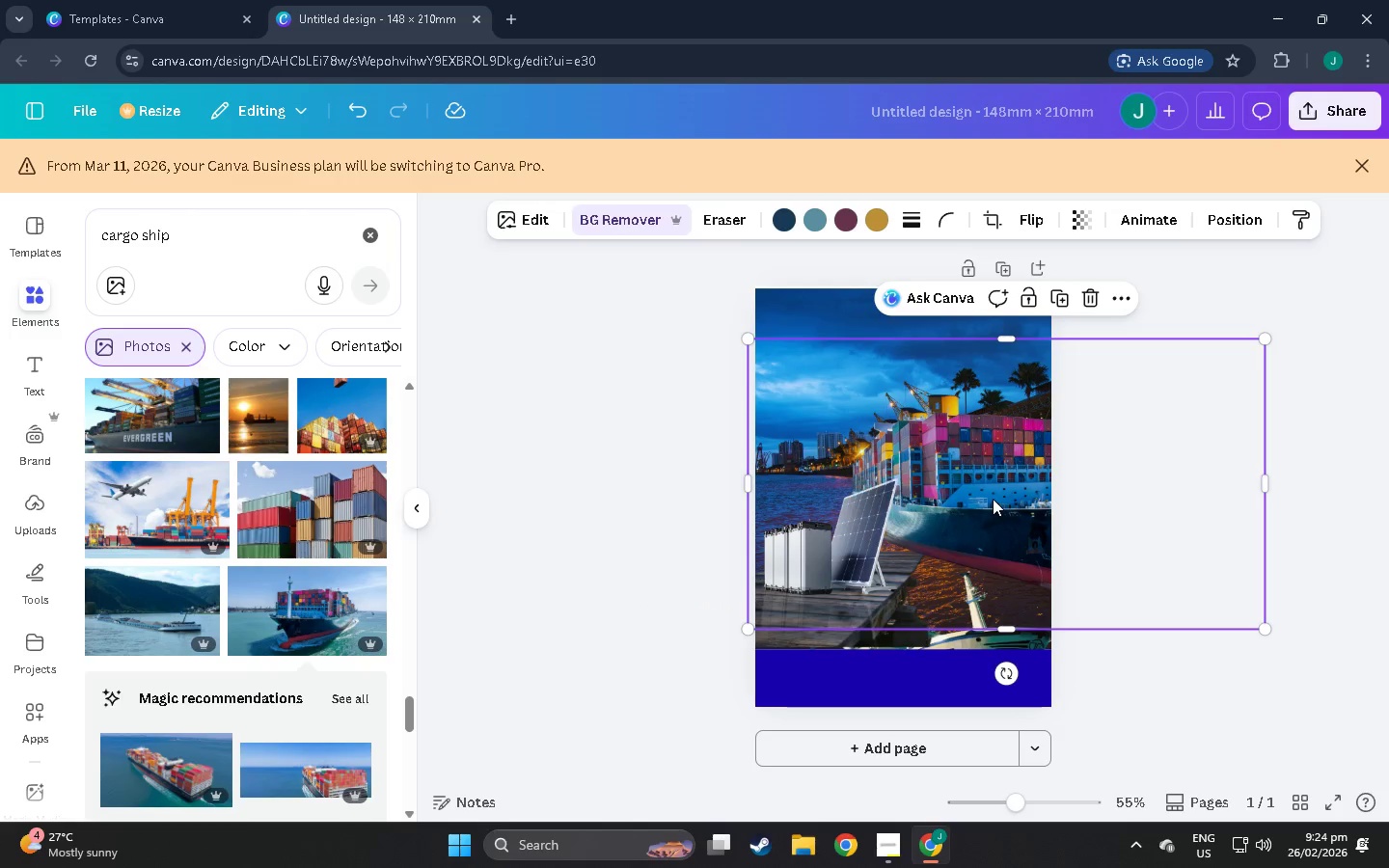 
key(Control+BracketLeft)
 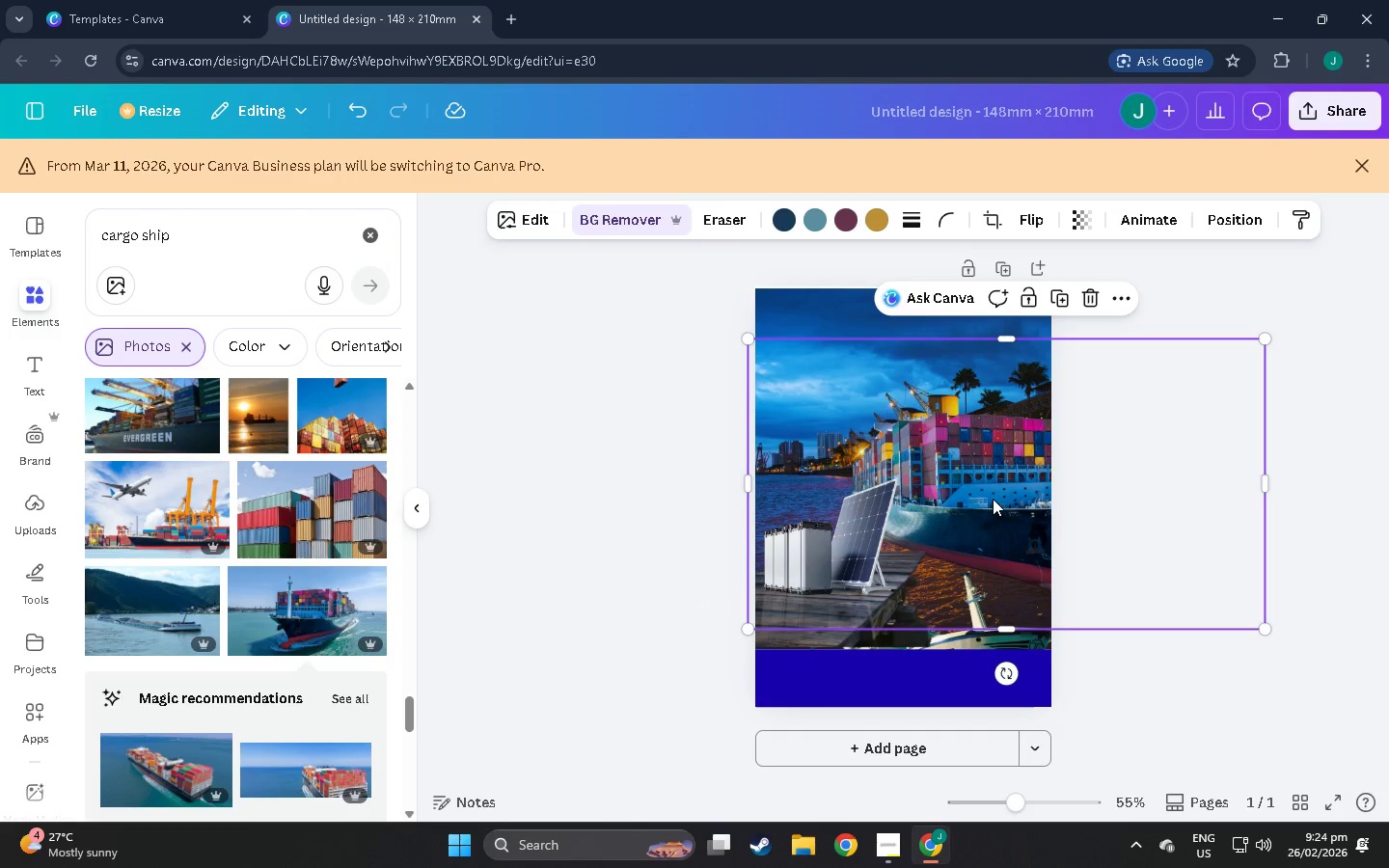 
key(Control+BracketLeft)
 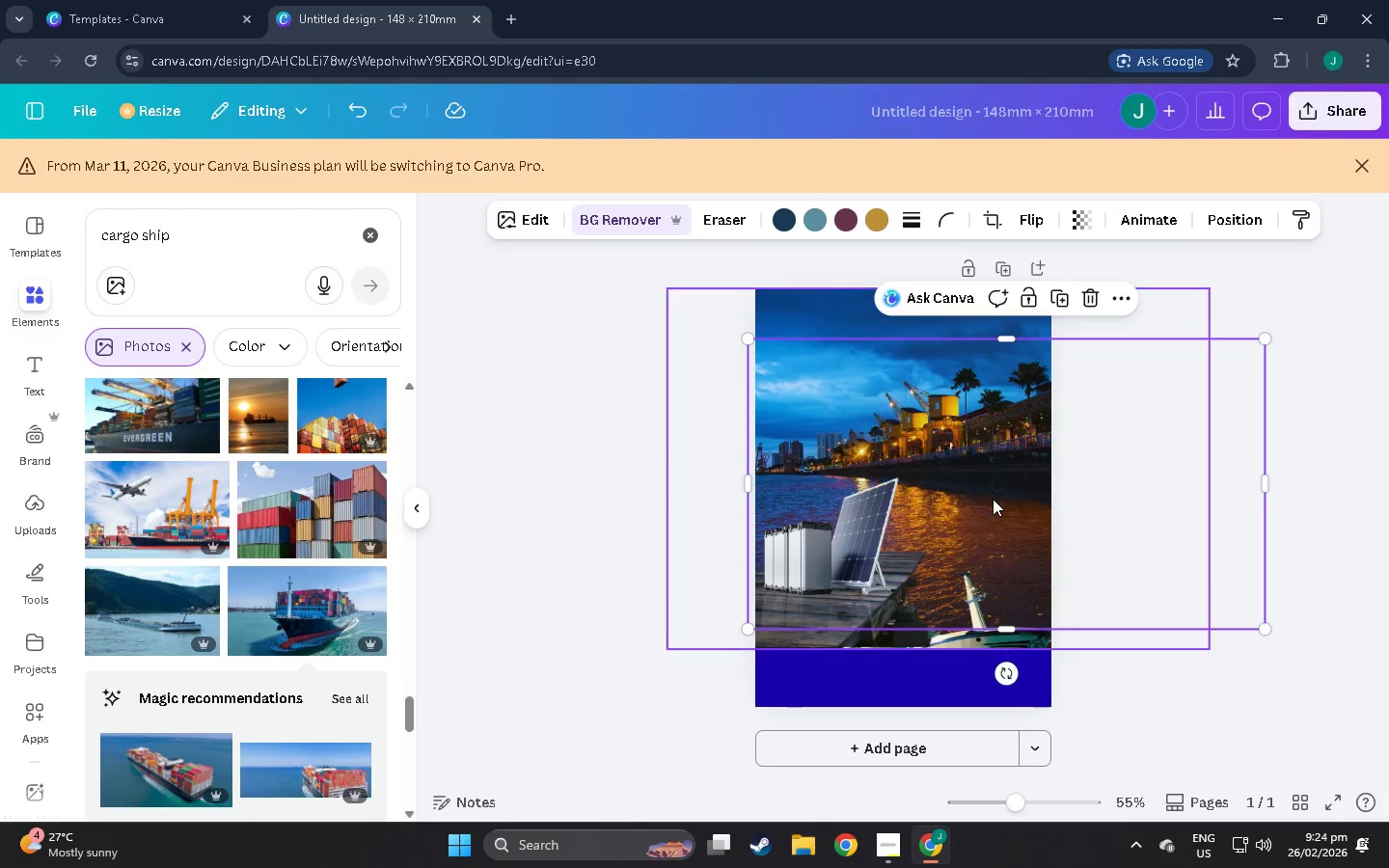 
key(Control+BracketLeft)
 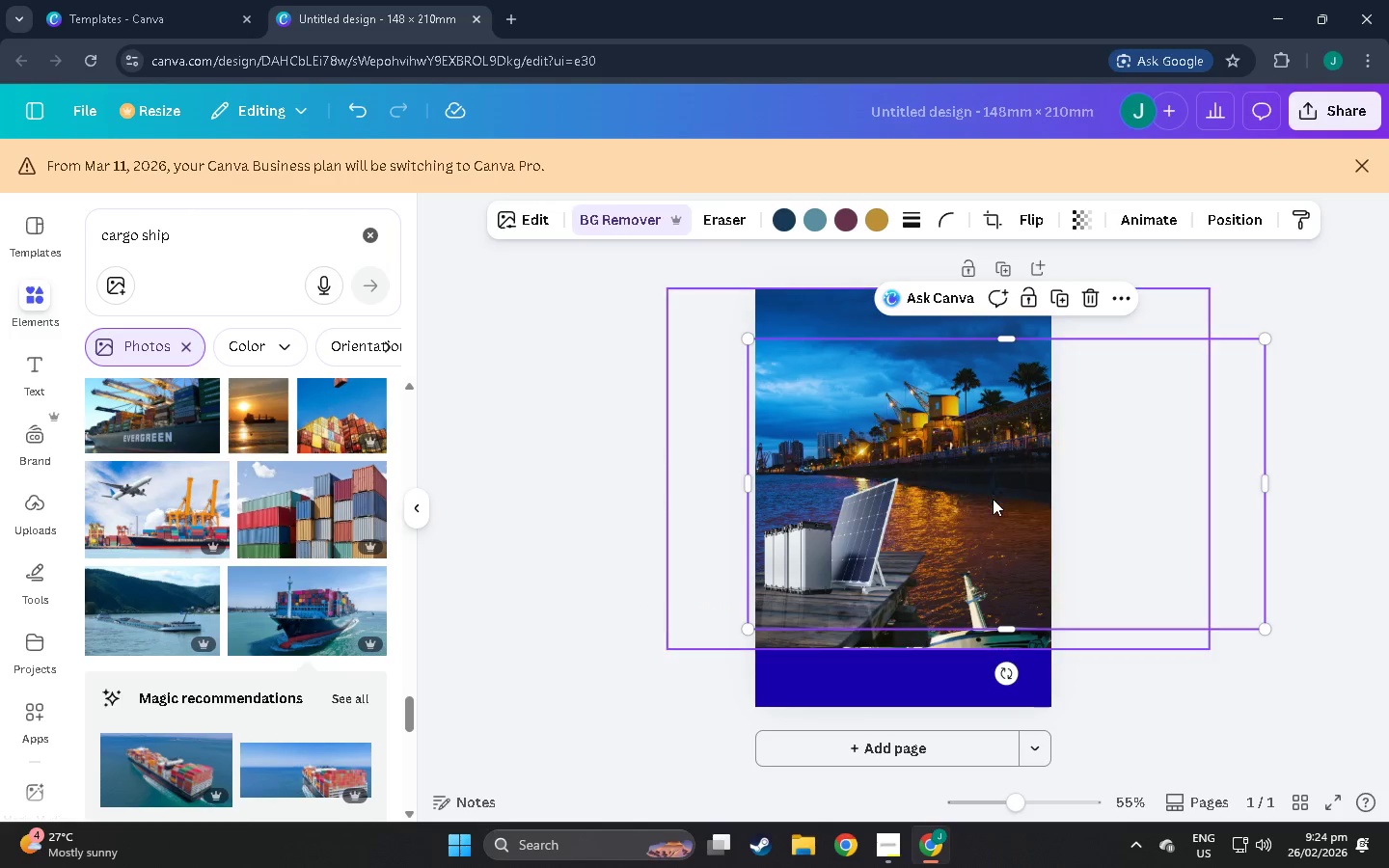 
key(Control+BracketLeft)
 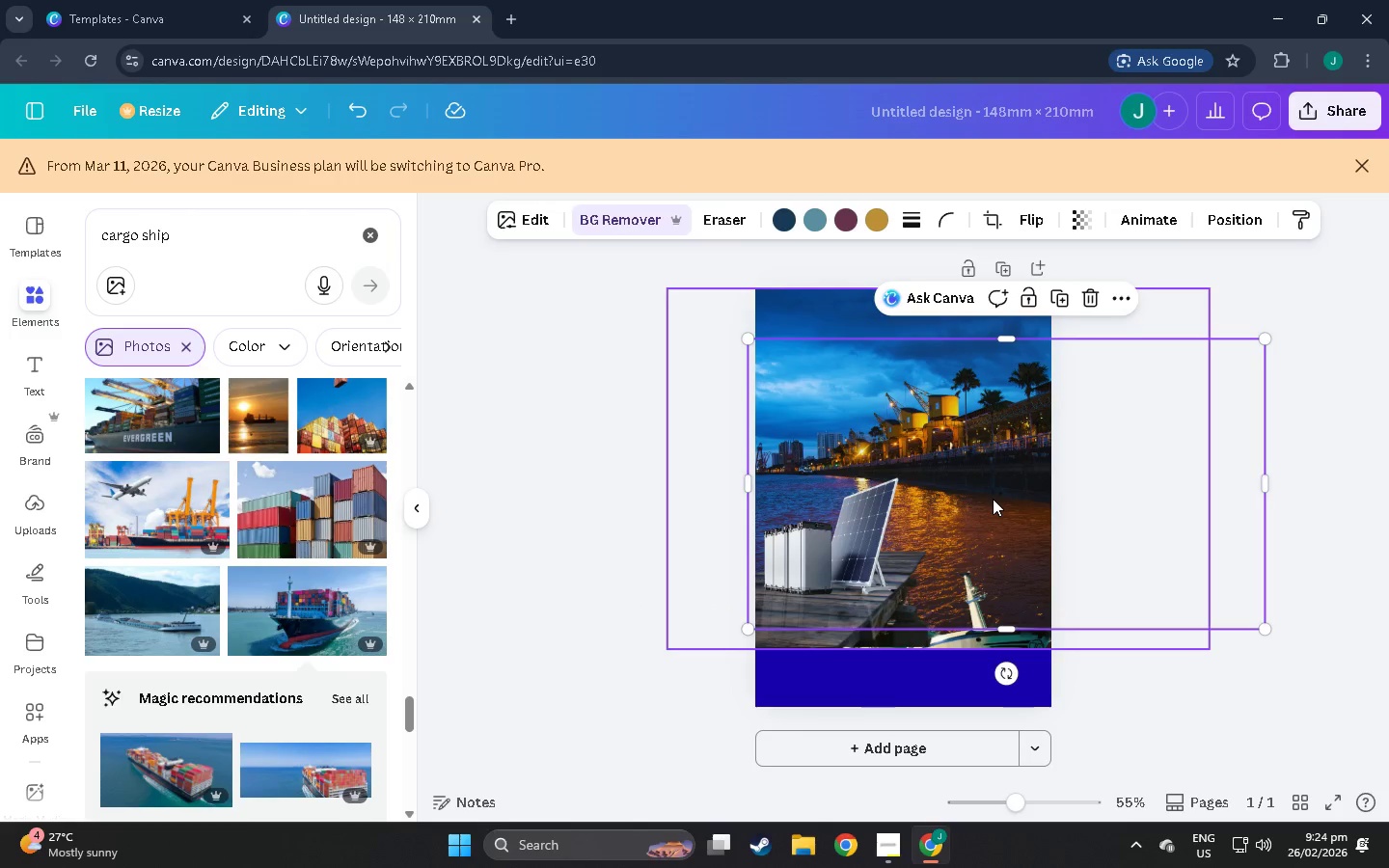 
key(Control+BracketLeft)
 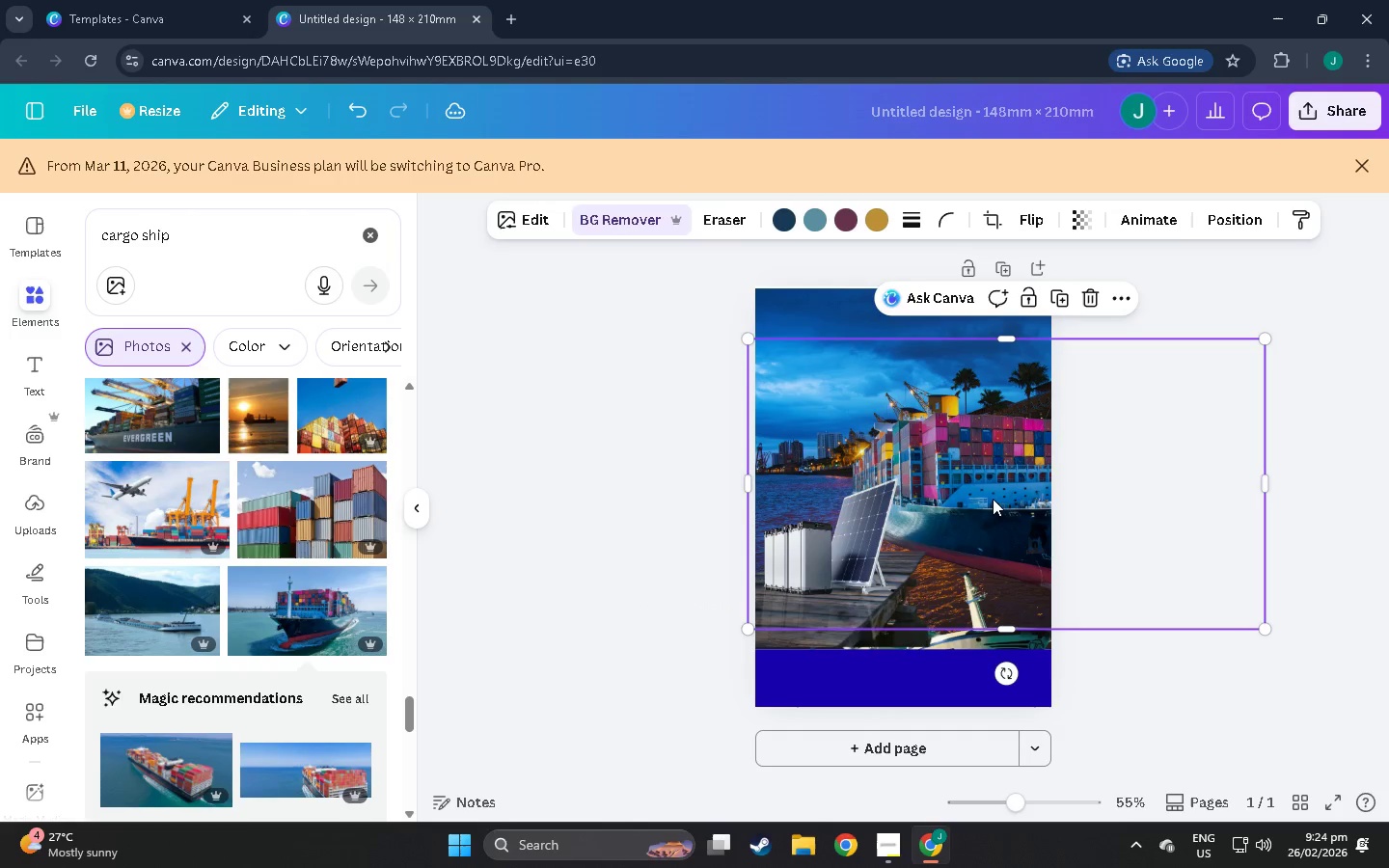 
key(Control+BracketRight)
 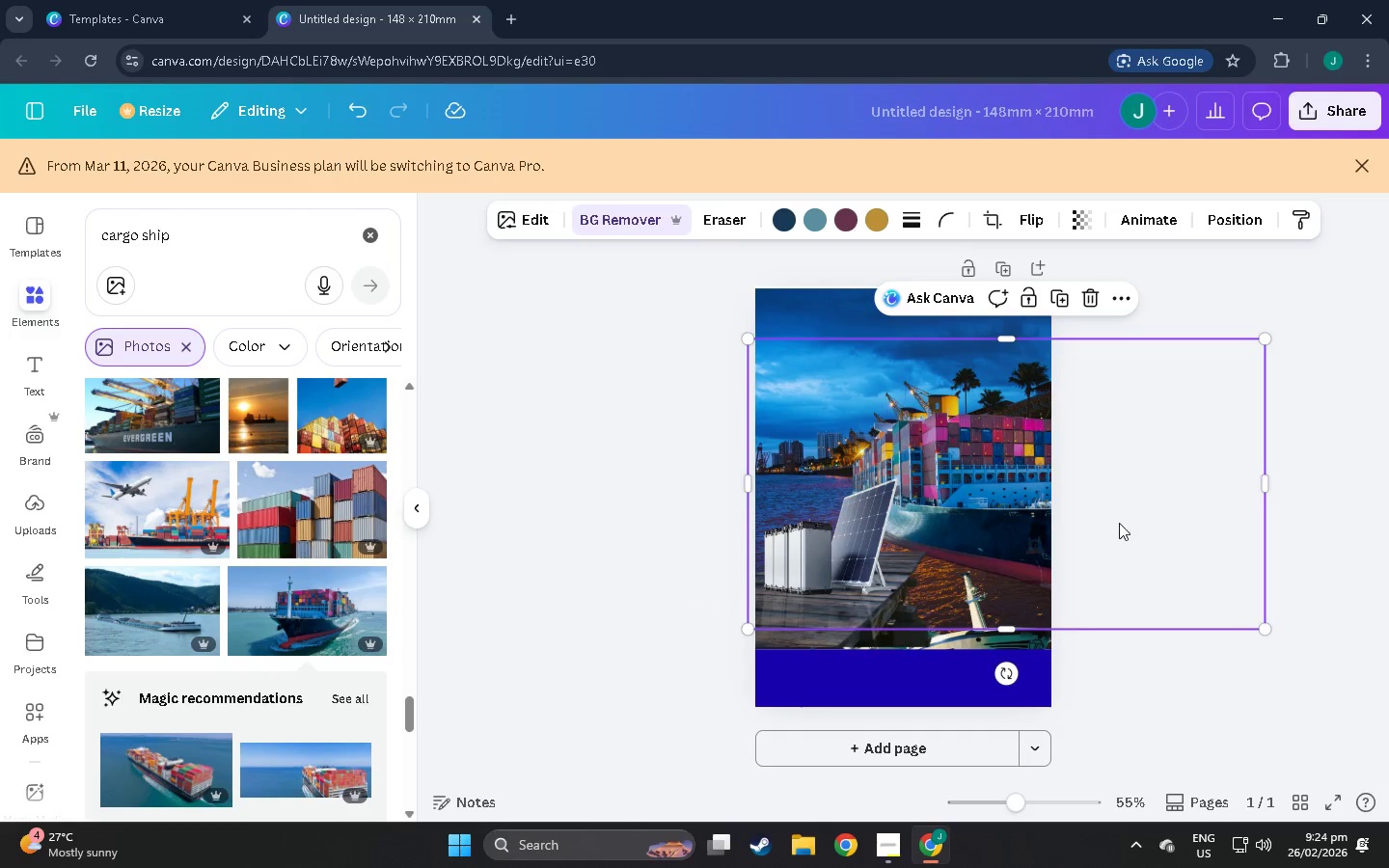 
left_click_drag(start_coordinate=[1062, 518], to_coordinate=[1062, 506])
 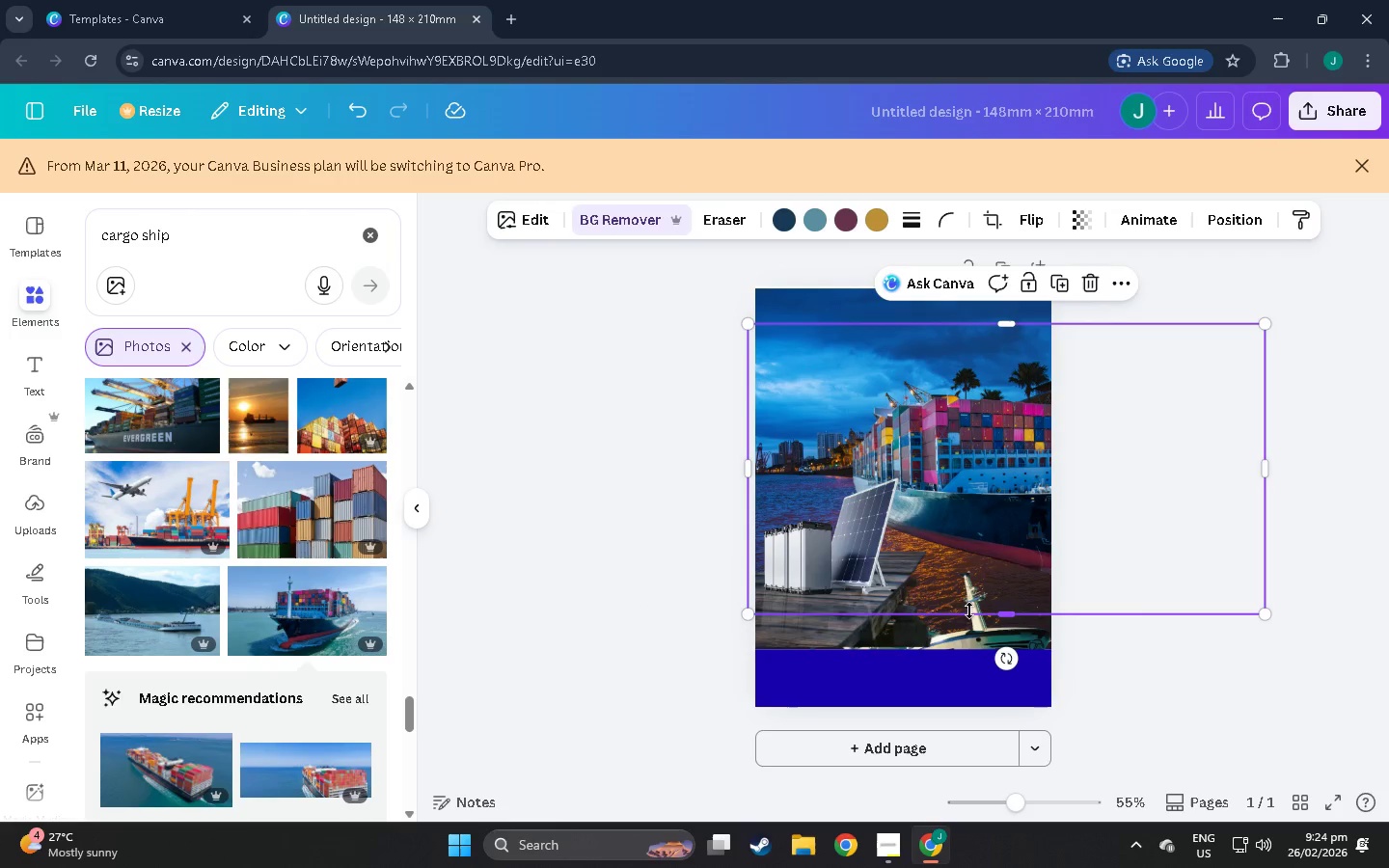 
left_click([990, 634])
 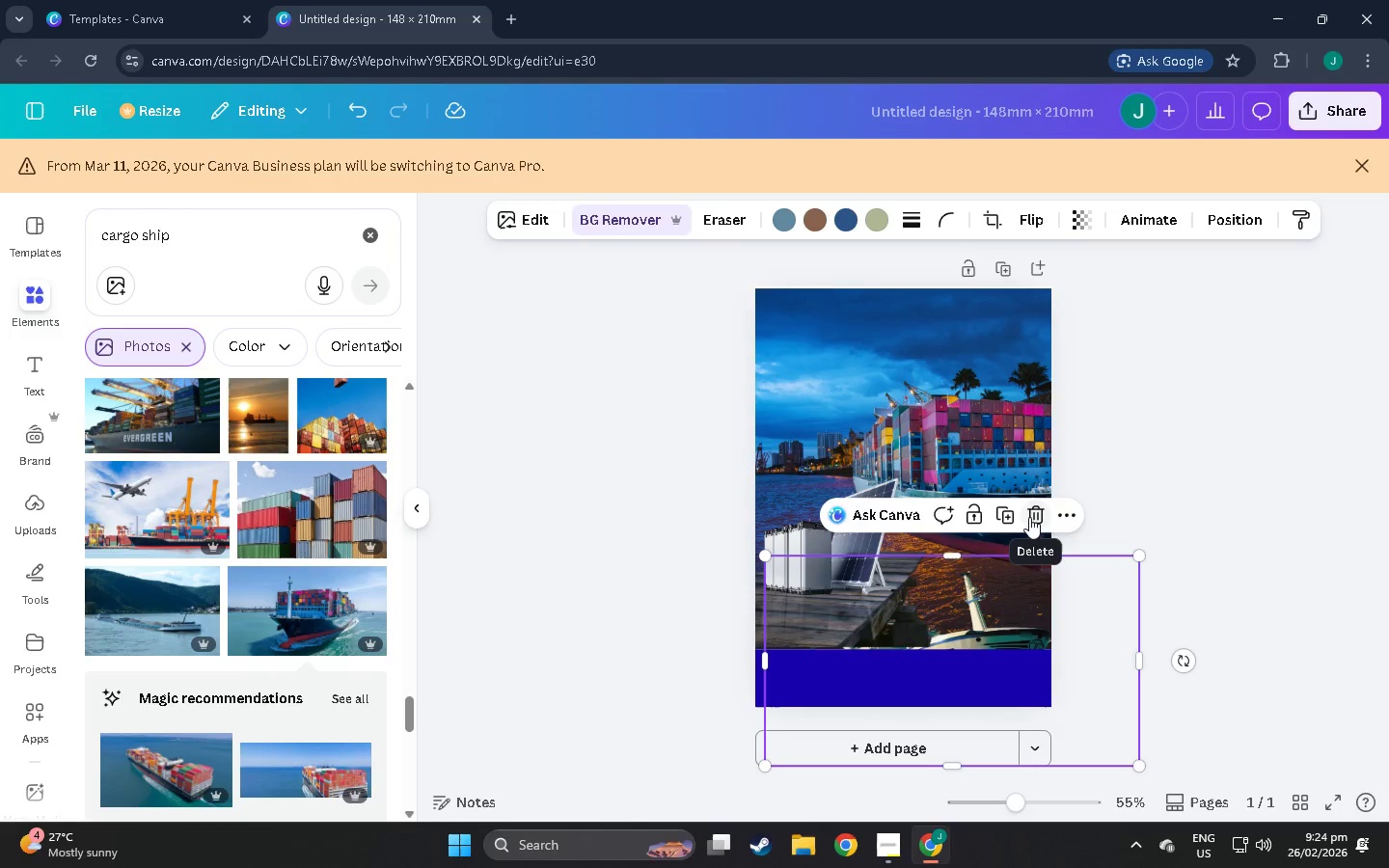 
left_click([1029, 517])
 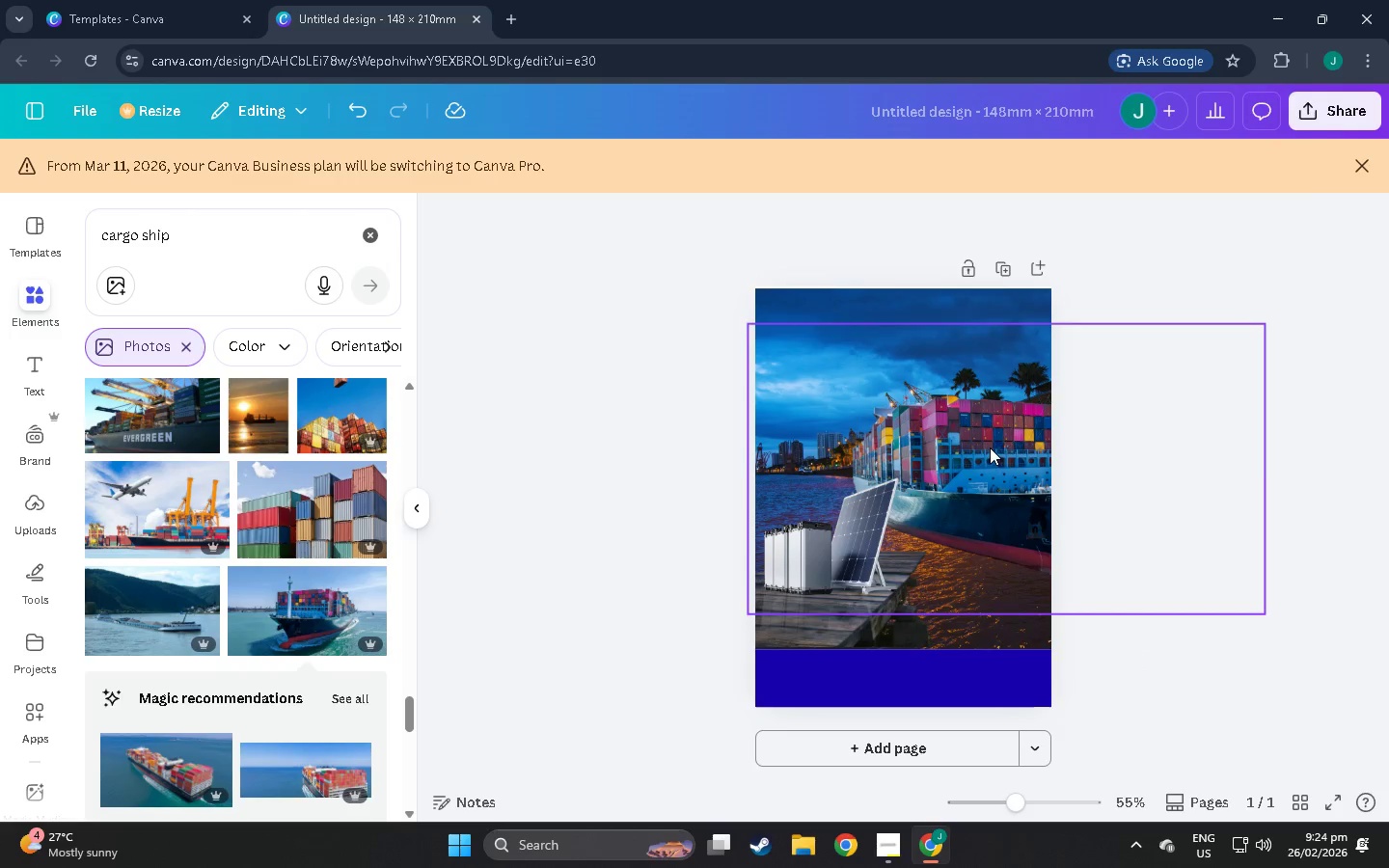 
double_click([990, 448])
 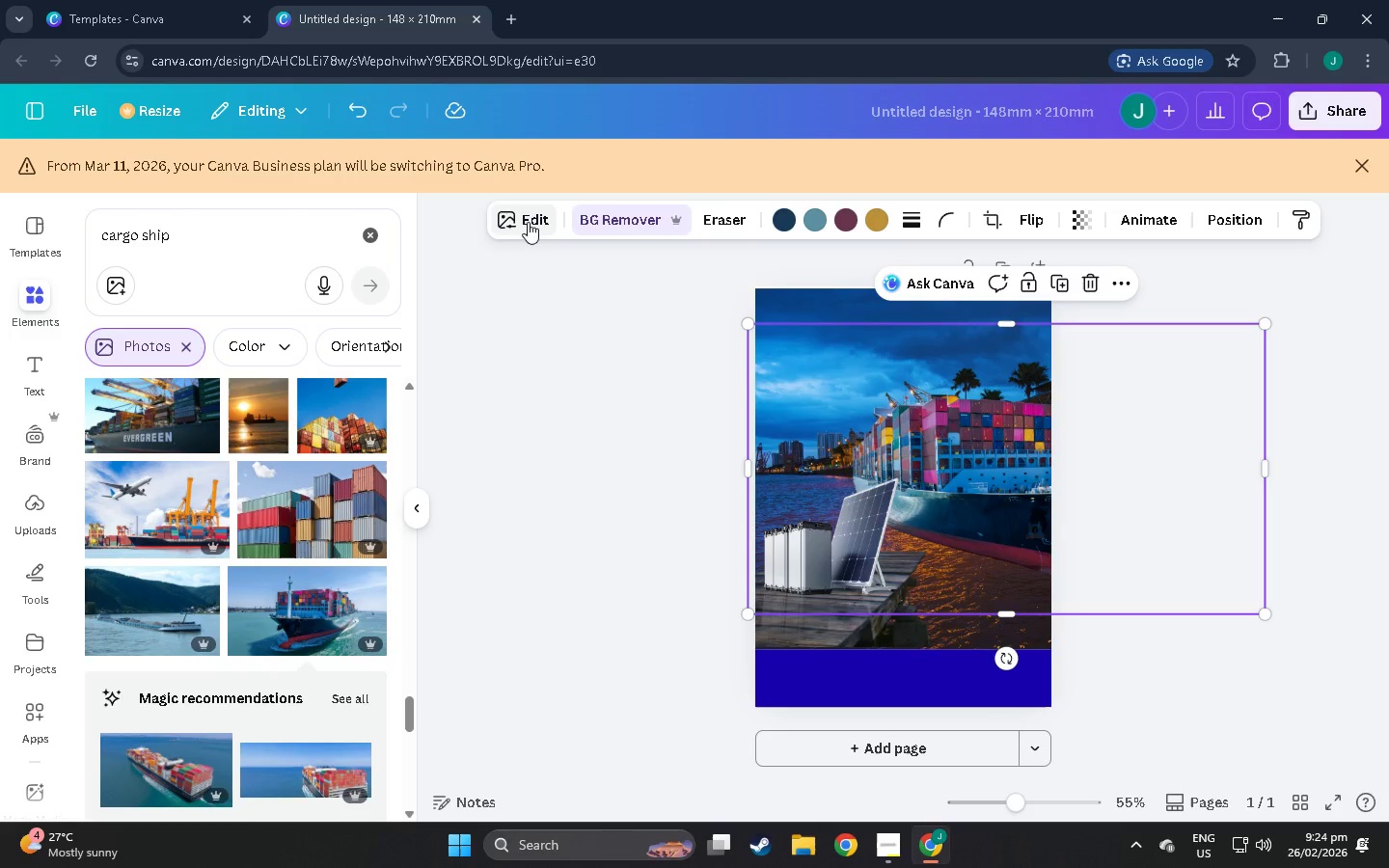 
scroll: coordinate [46, 671], scroll_direction: down, amount: 45.0
 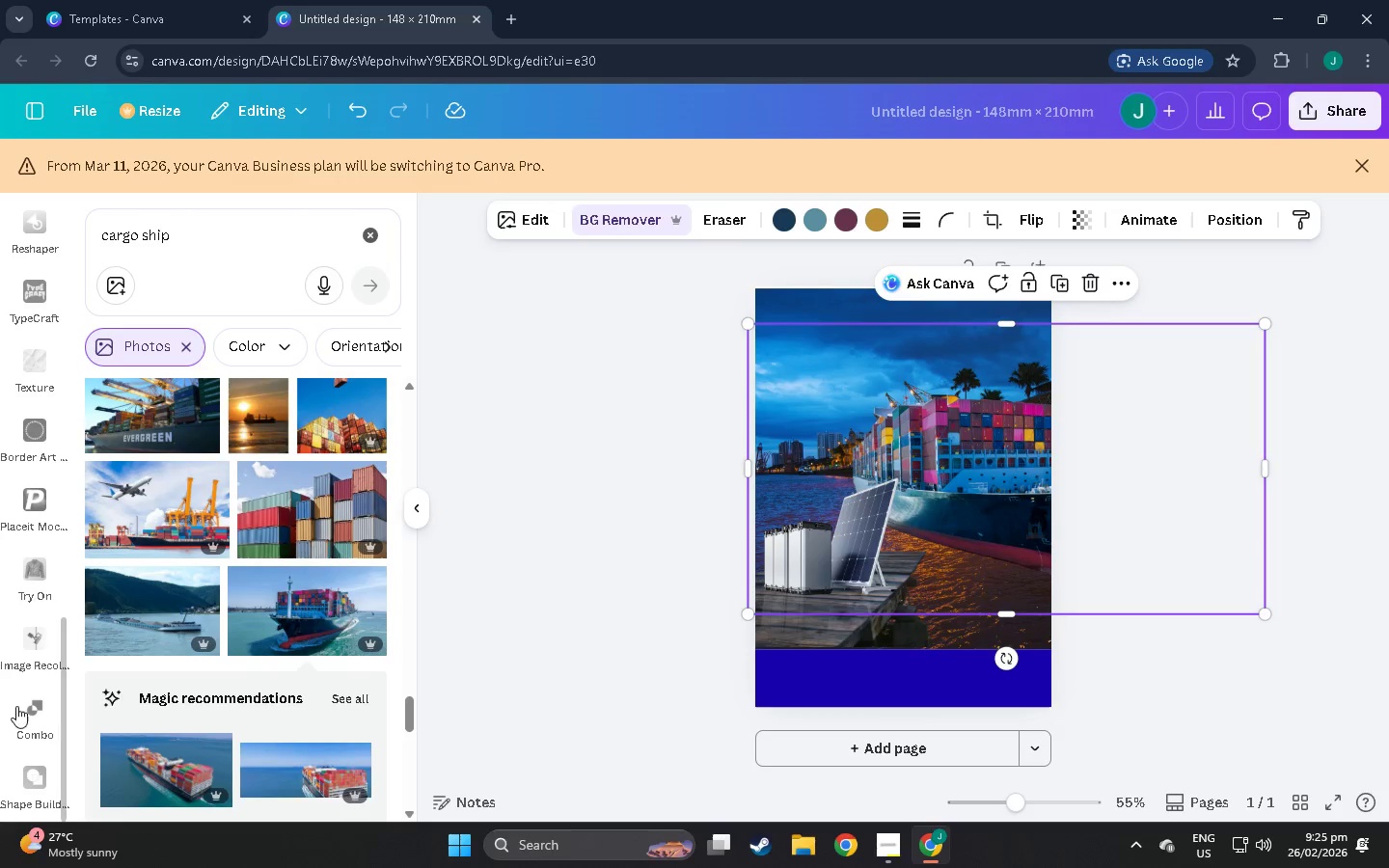 
scroll: coordinate [42, 417], scroll_direction: up, amount: 13.0
 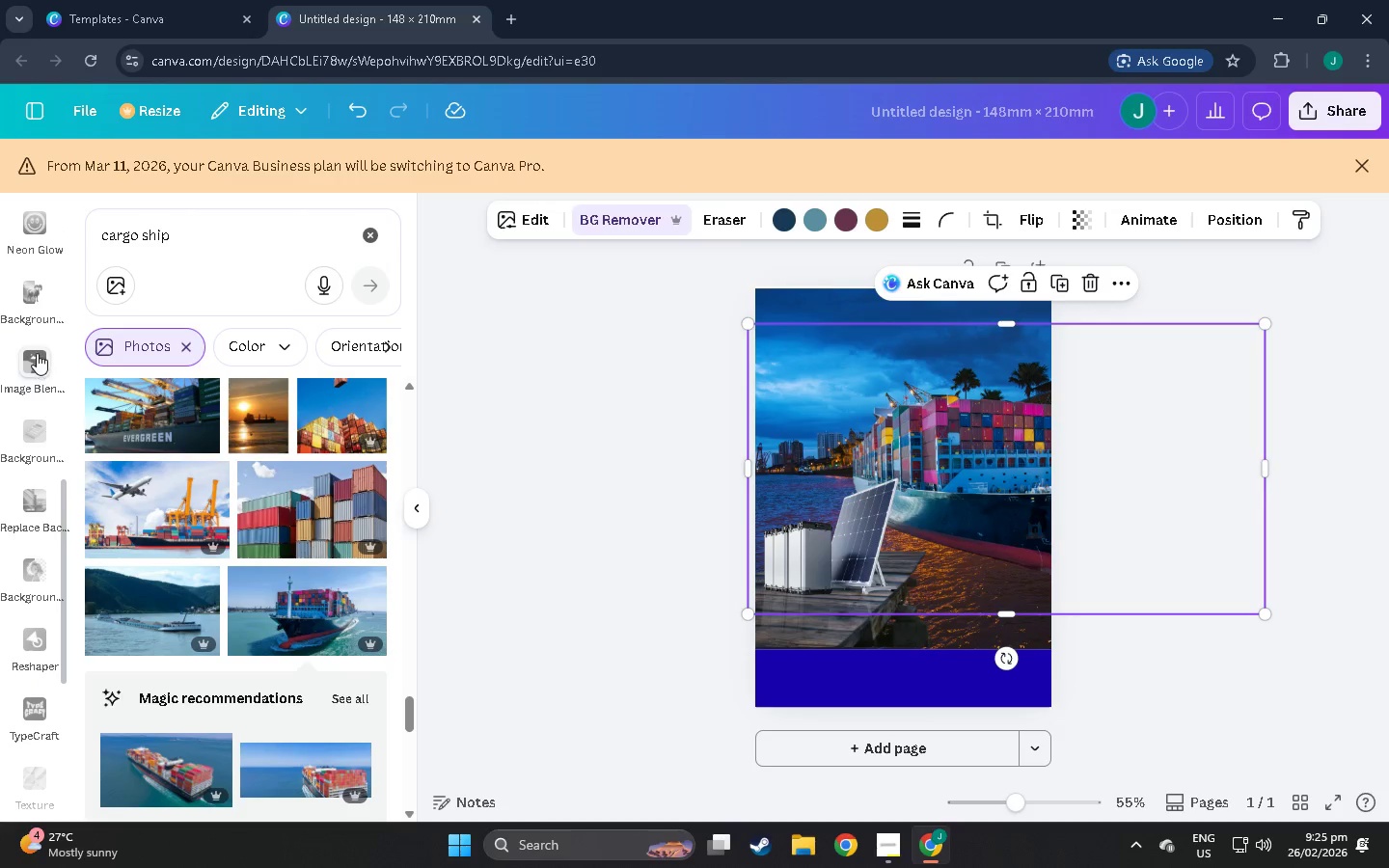 
left_click([37, 351])
 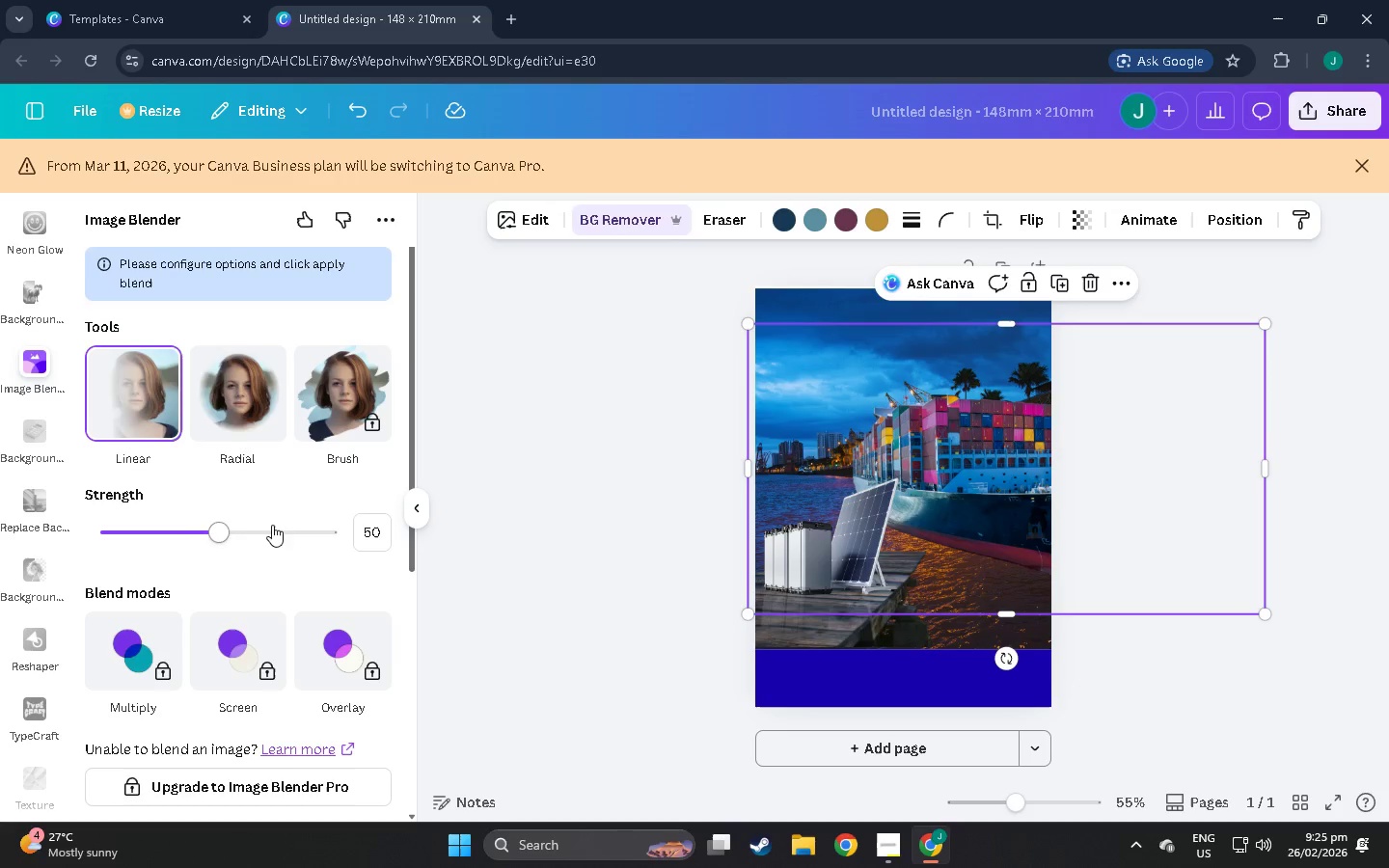 
wait(11.36)
 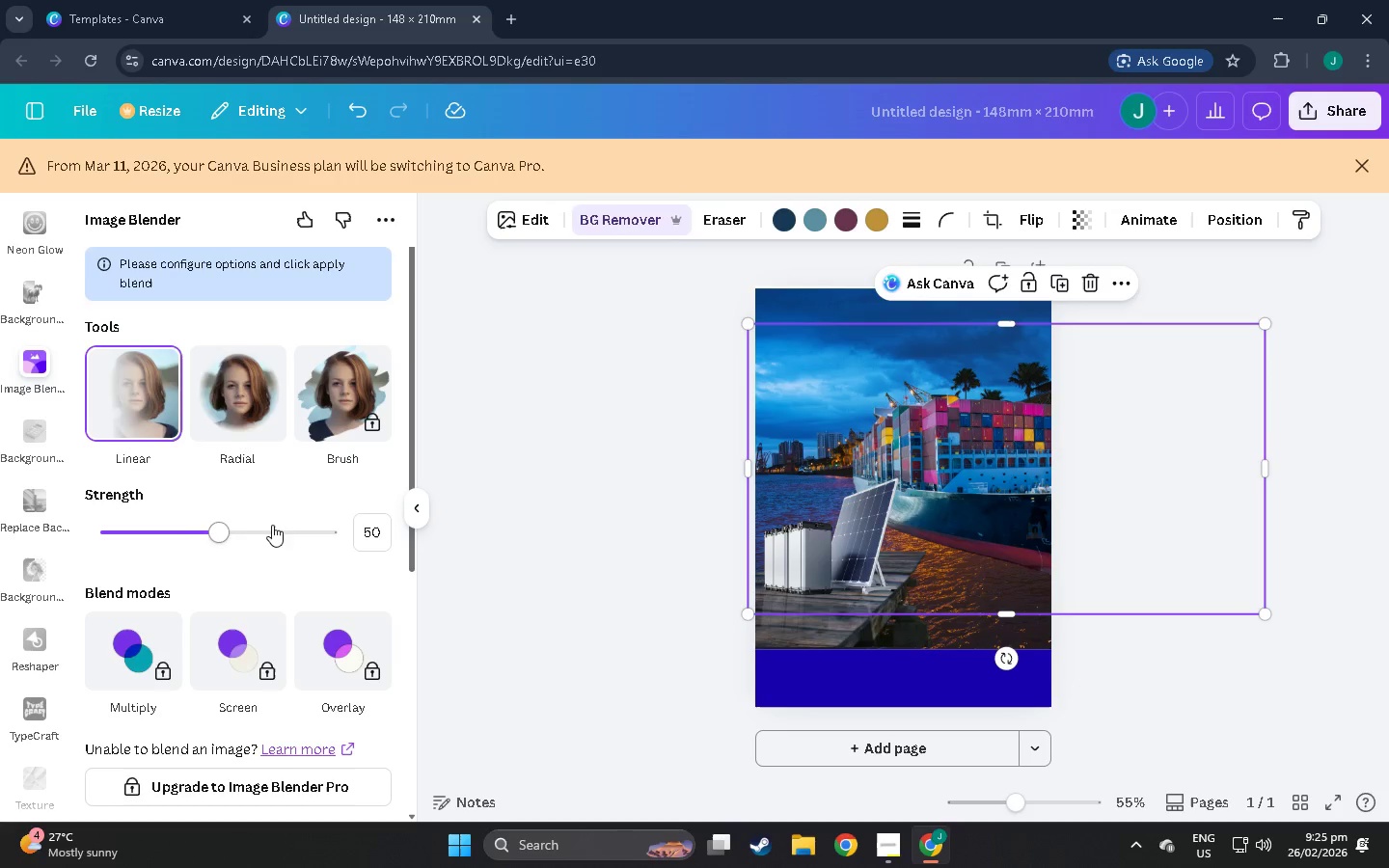 
left_click([153, 400])
 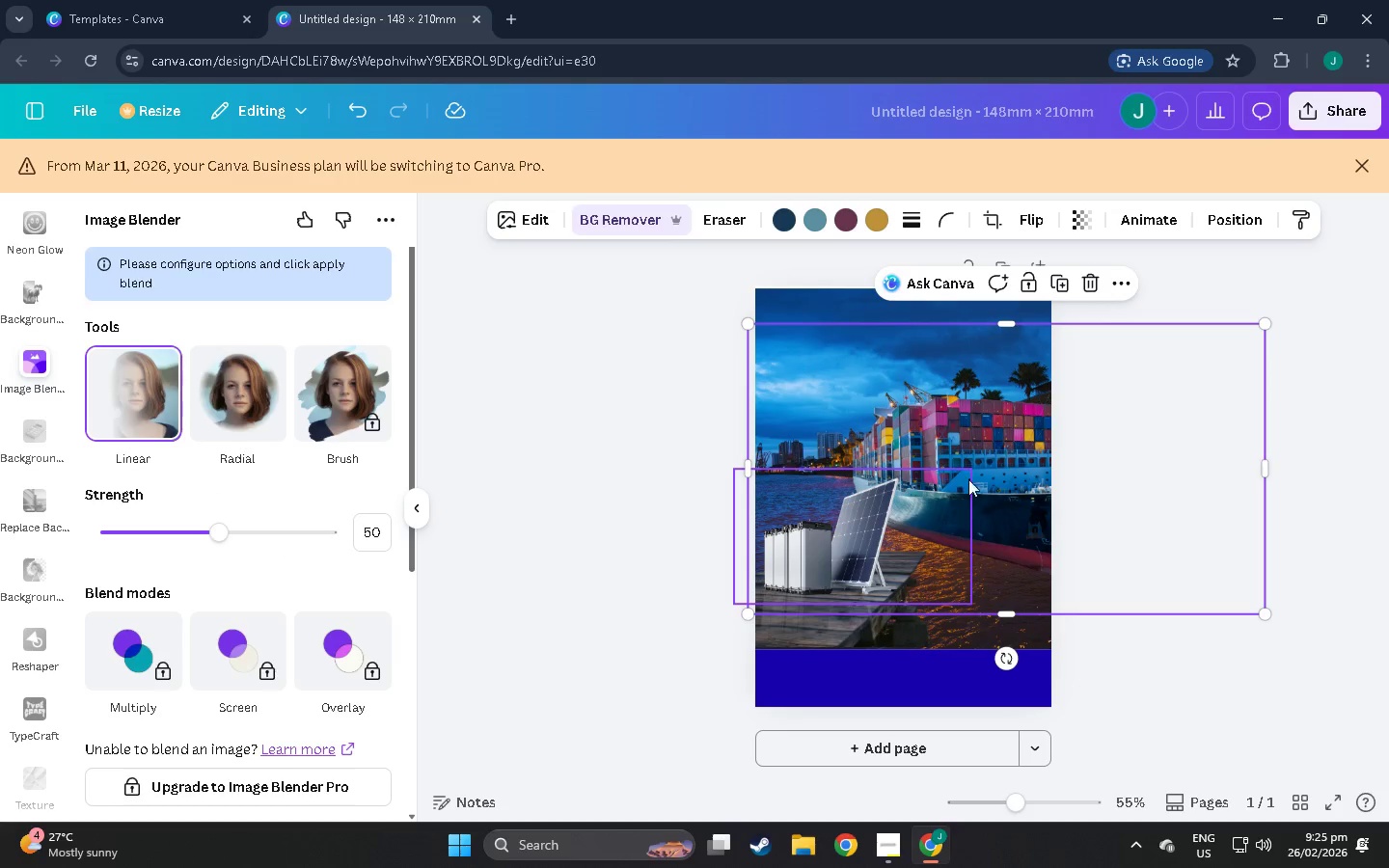 
left_click_drag(start_coordinate=[1001, 490], to_coordinate=[1002, 478])
 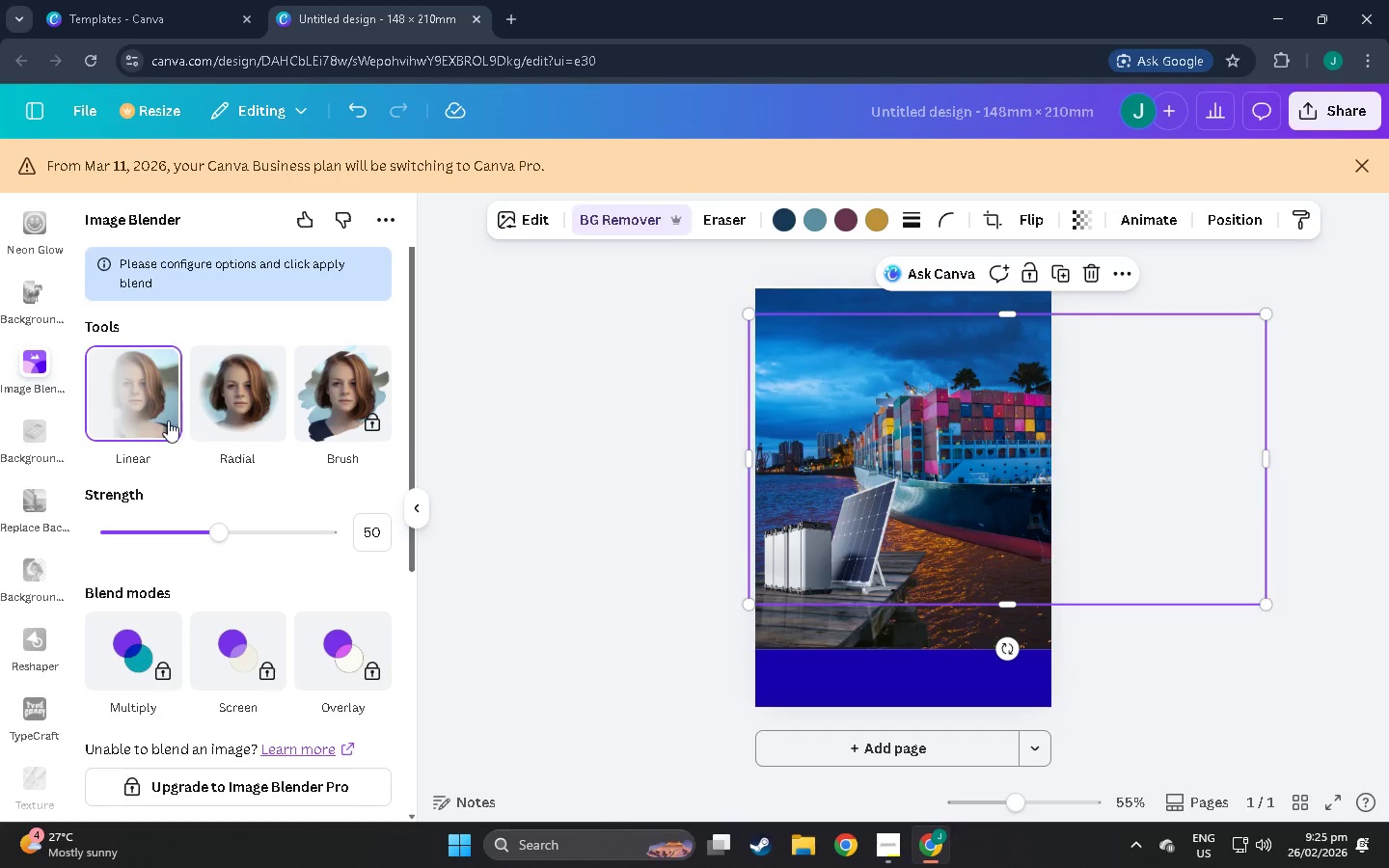 
double_click([249, 410])
 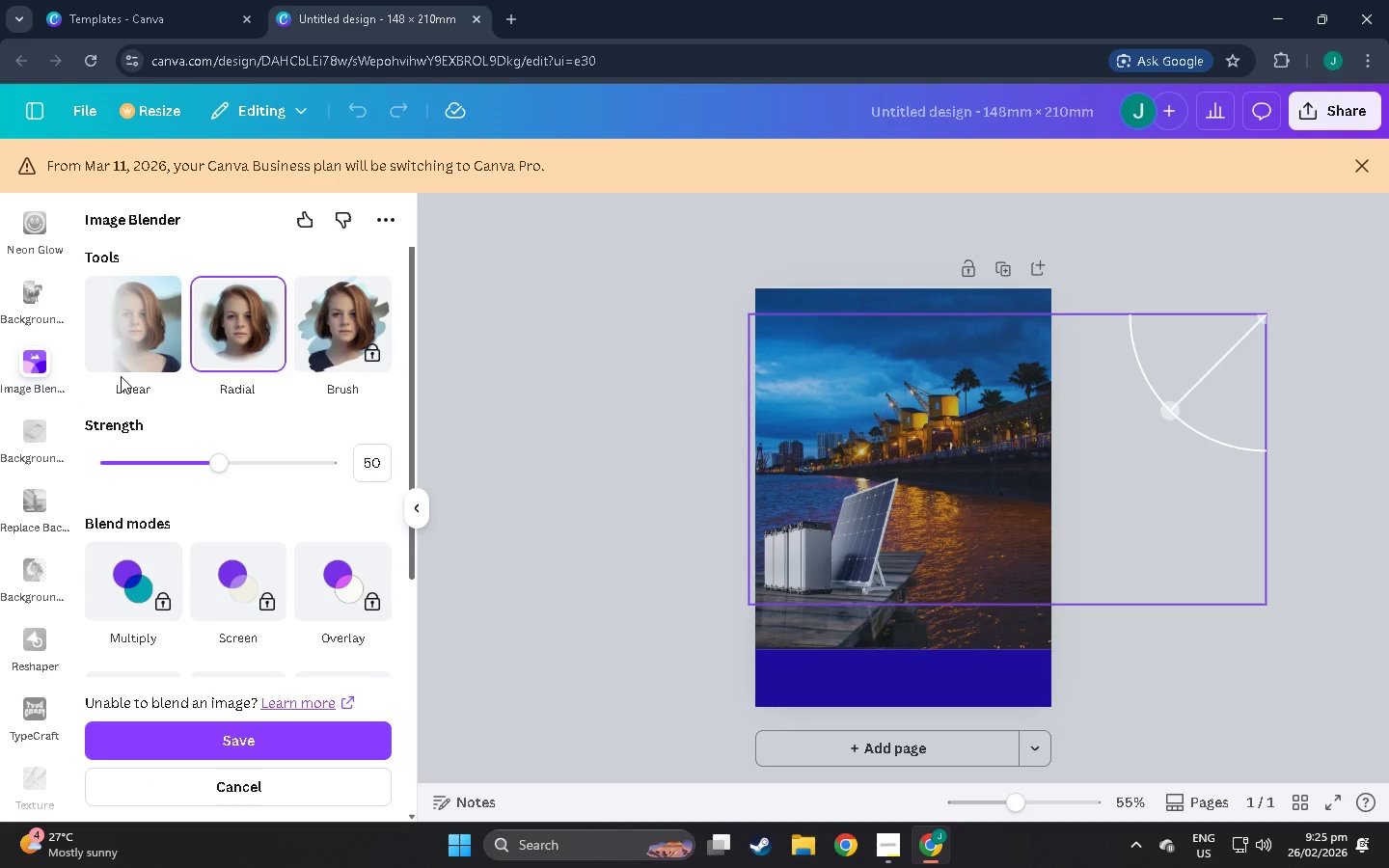 
left_click([130, 339])
 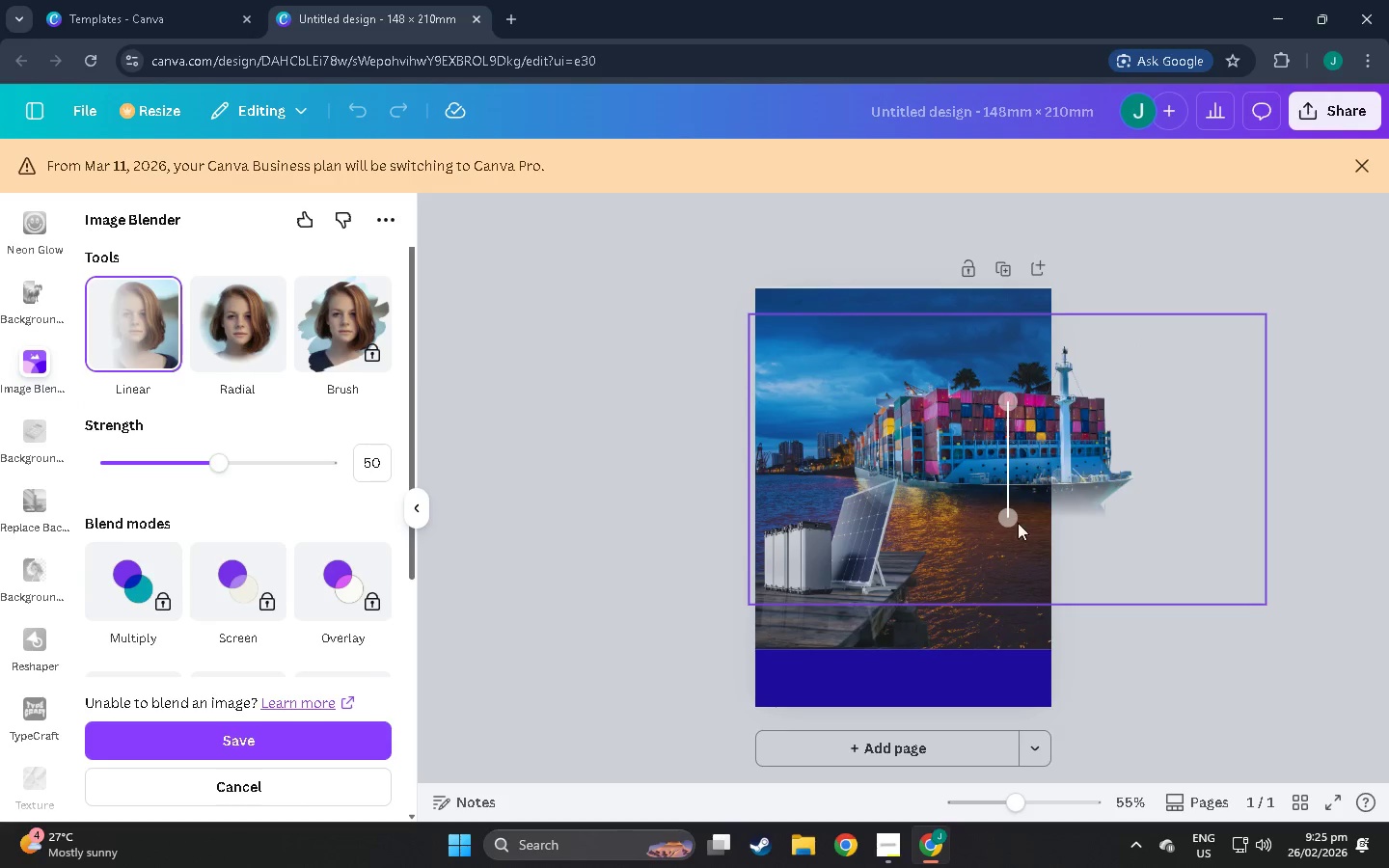 
left_click_drag(start_coordinate=[1010, 520], to_coordinate=[1025, 614])
 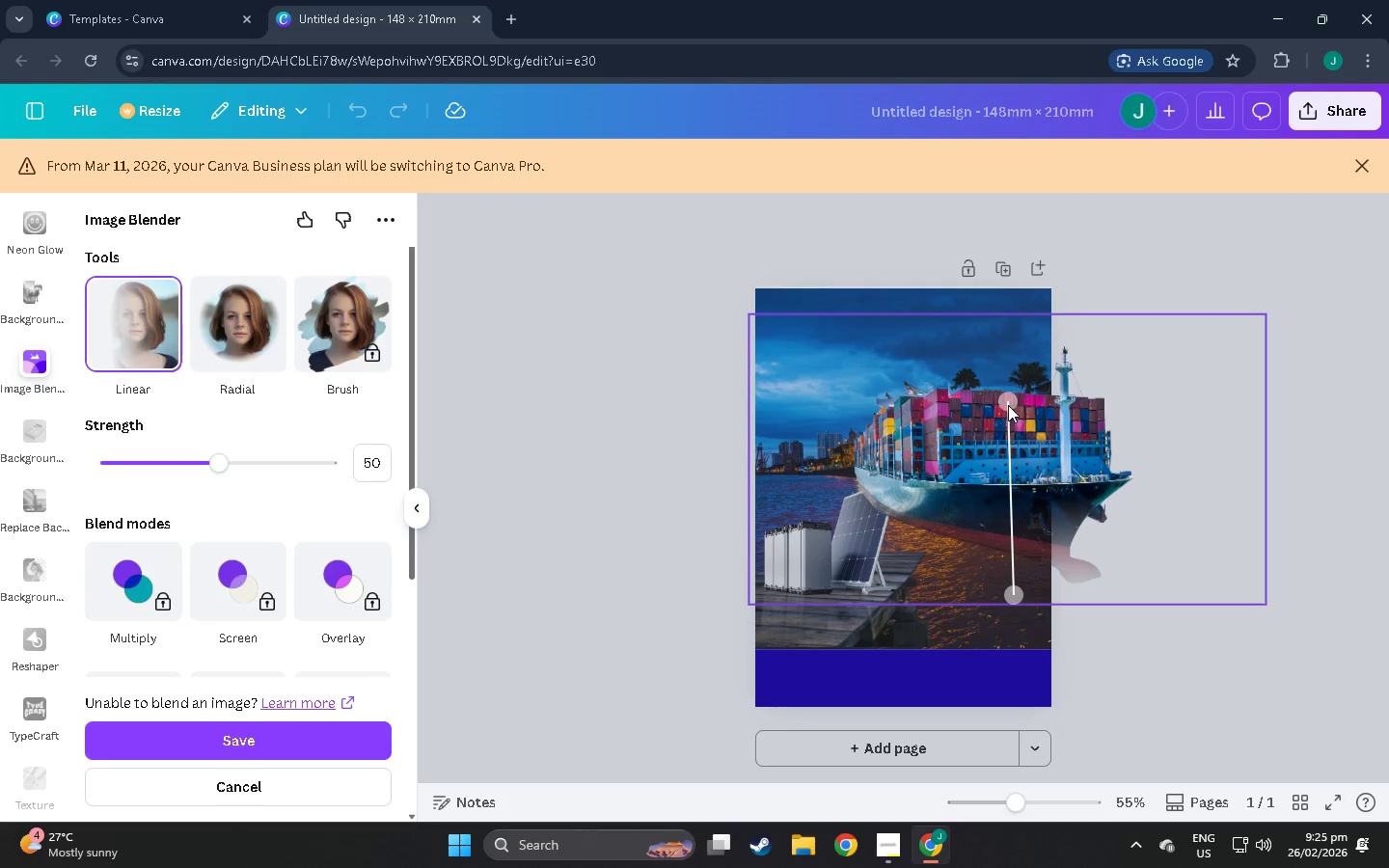 
left_click_drag(start_coordinate=[1008, 404], to_coordinate=[1005, 491])
 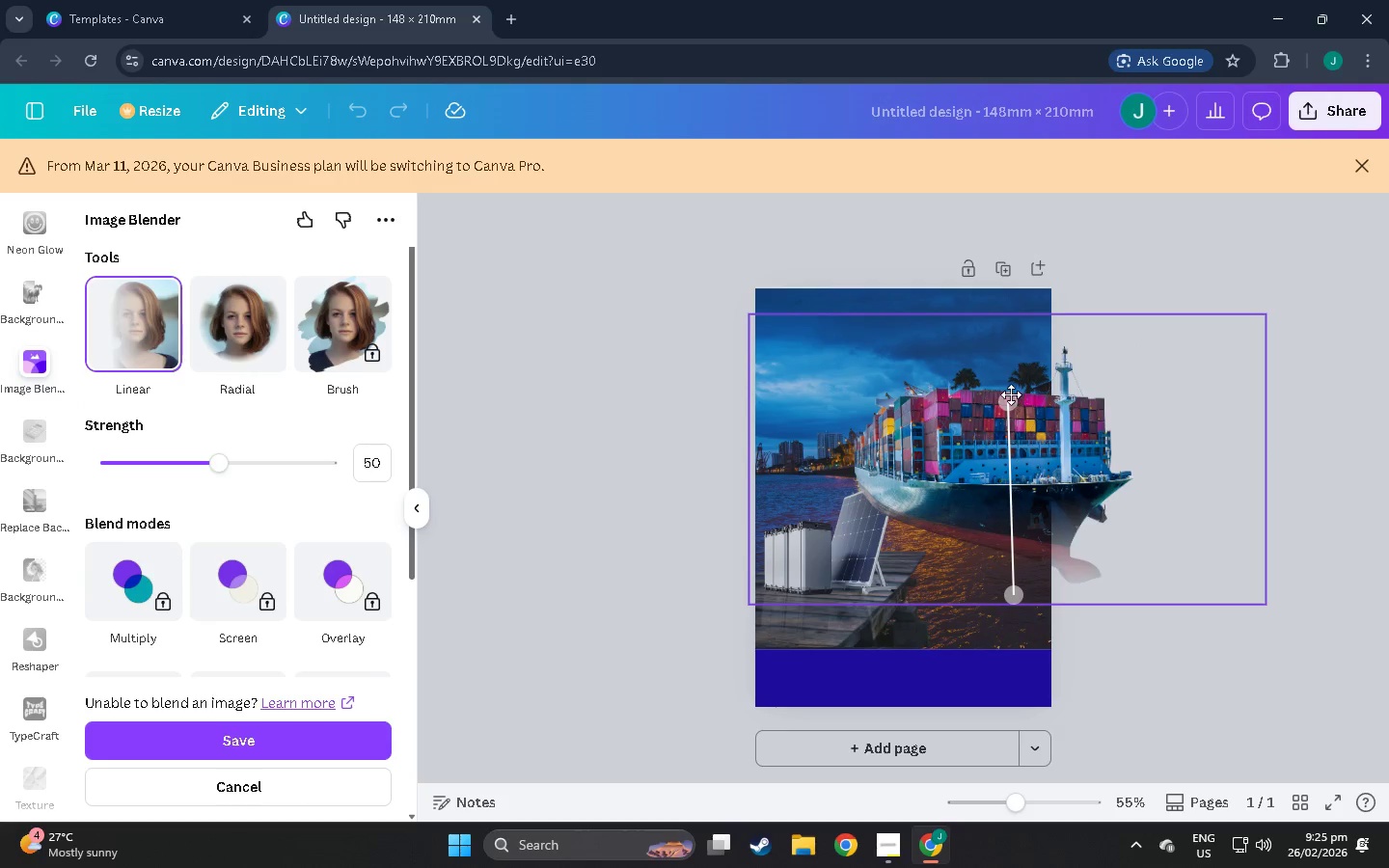 
left_click_drag(start_coordinate=[1011, 396], to_coordinate=[1046, 508])
 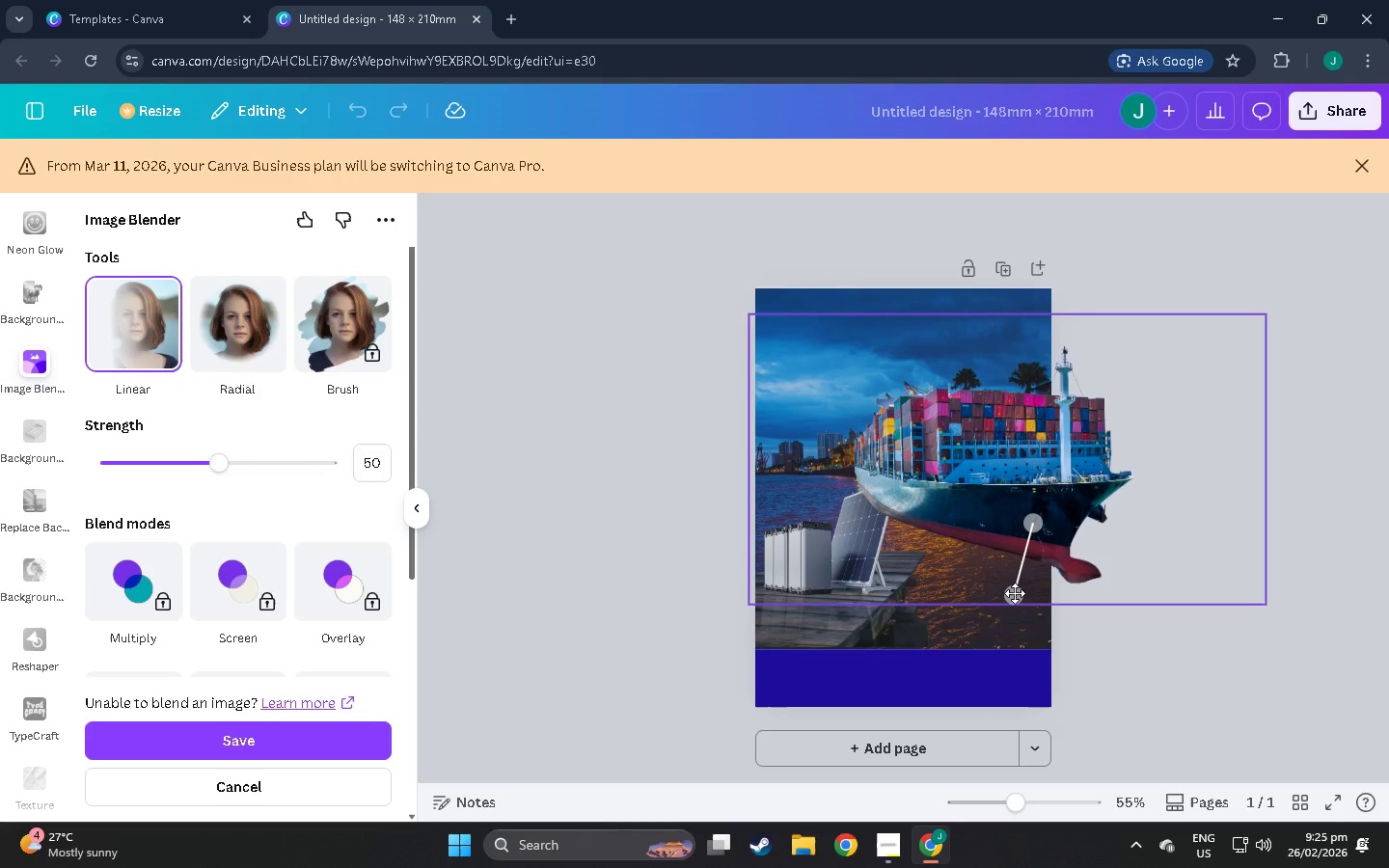 
left_click_drag(start_coordinate=[1015, 593], to_coordinate=[1030, 564])
 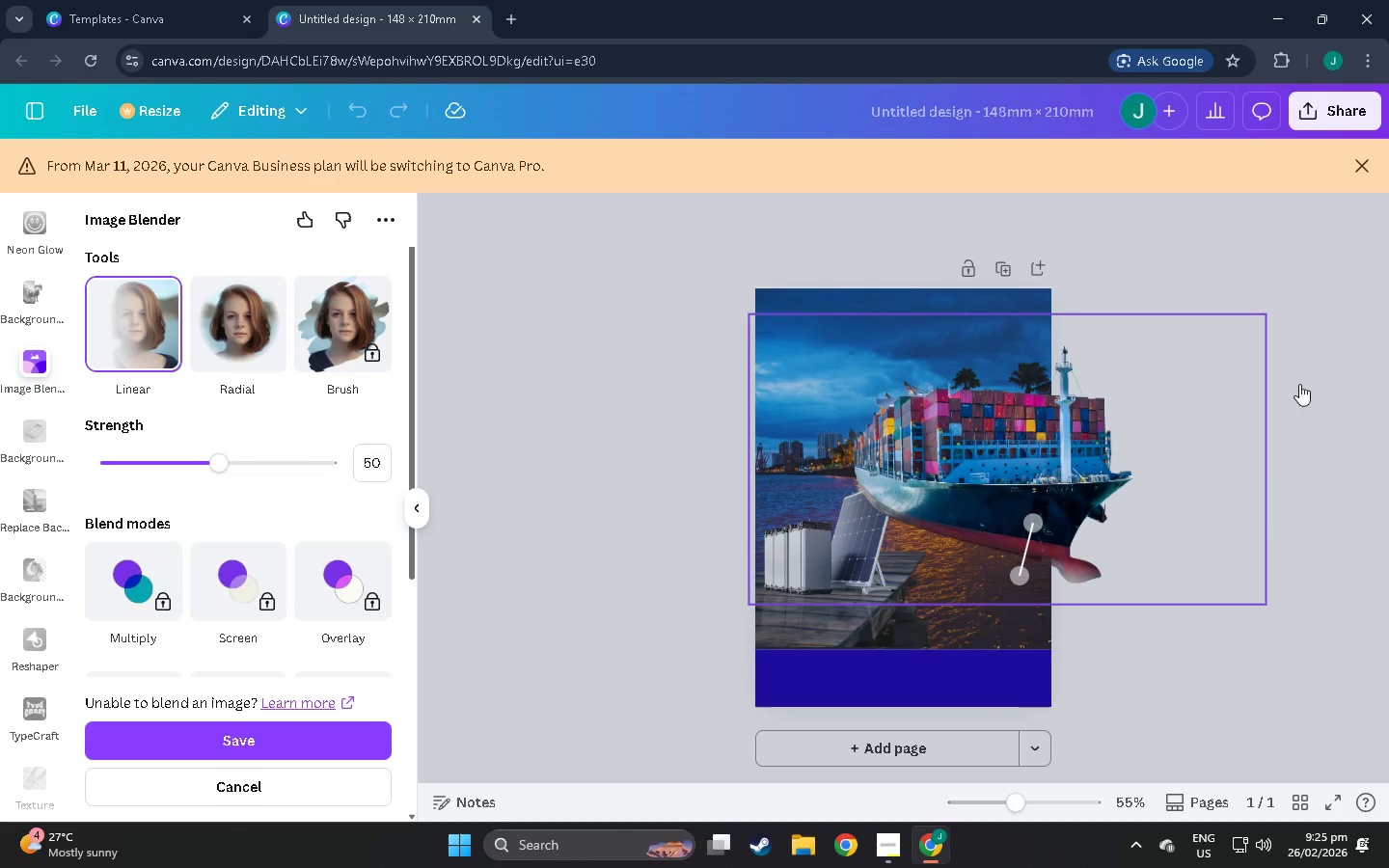 
left_click([1301, 378])
 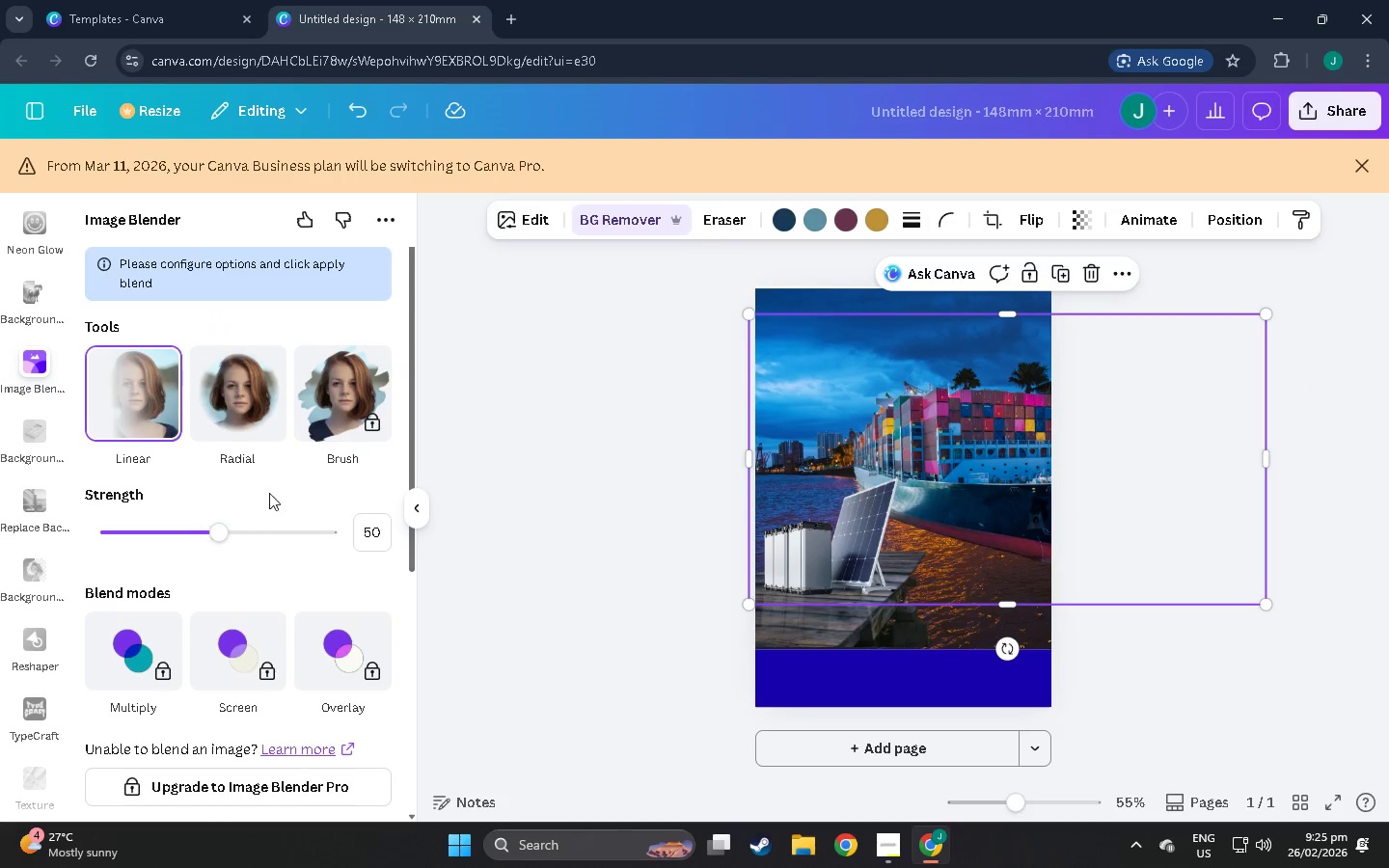 
left_click([1024, 452])
 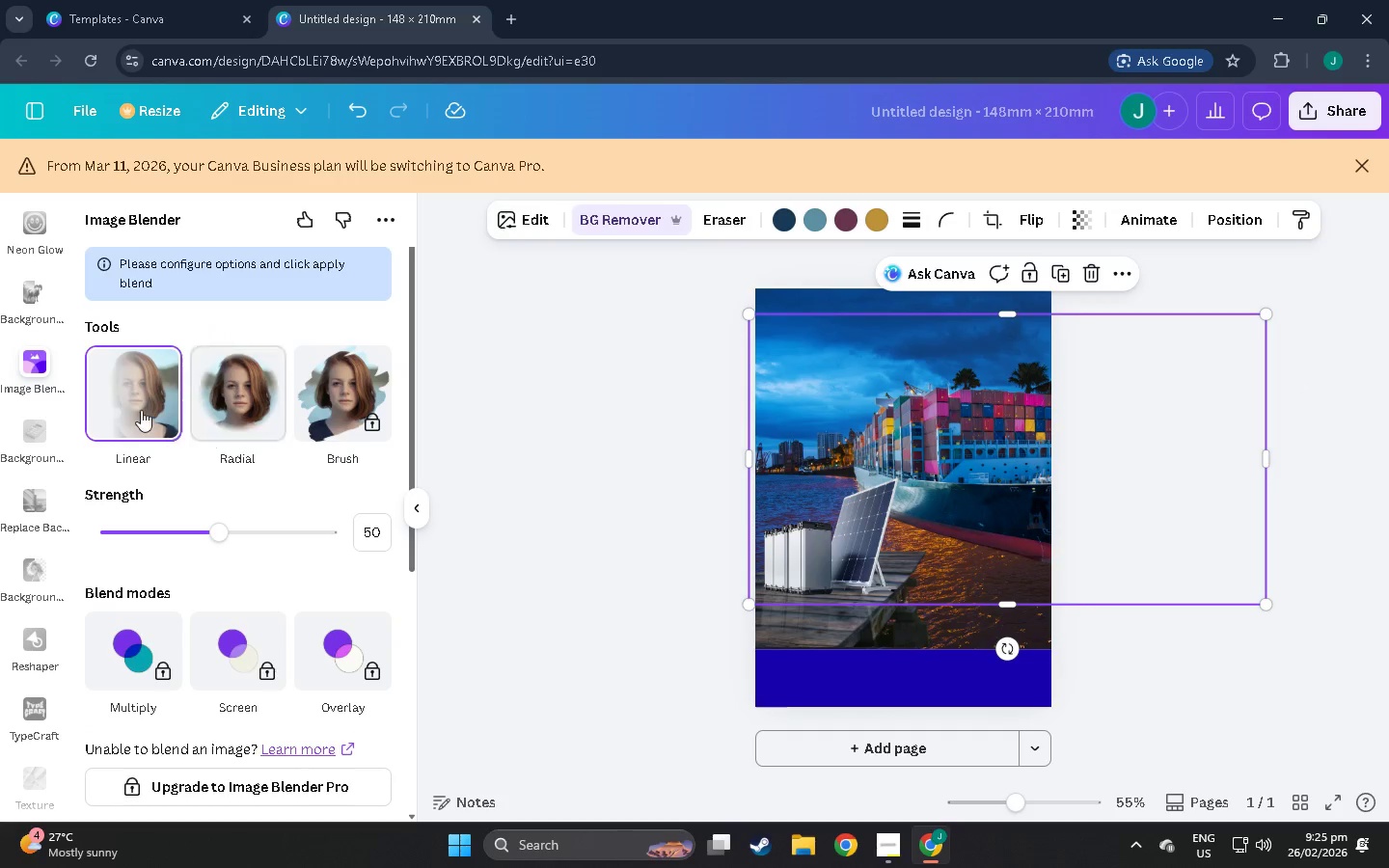 
left_click([127, 404])
 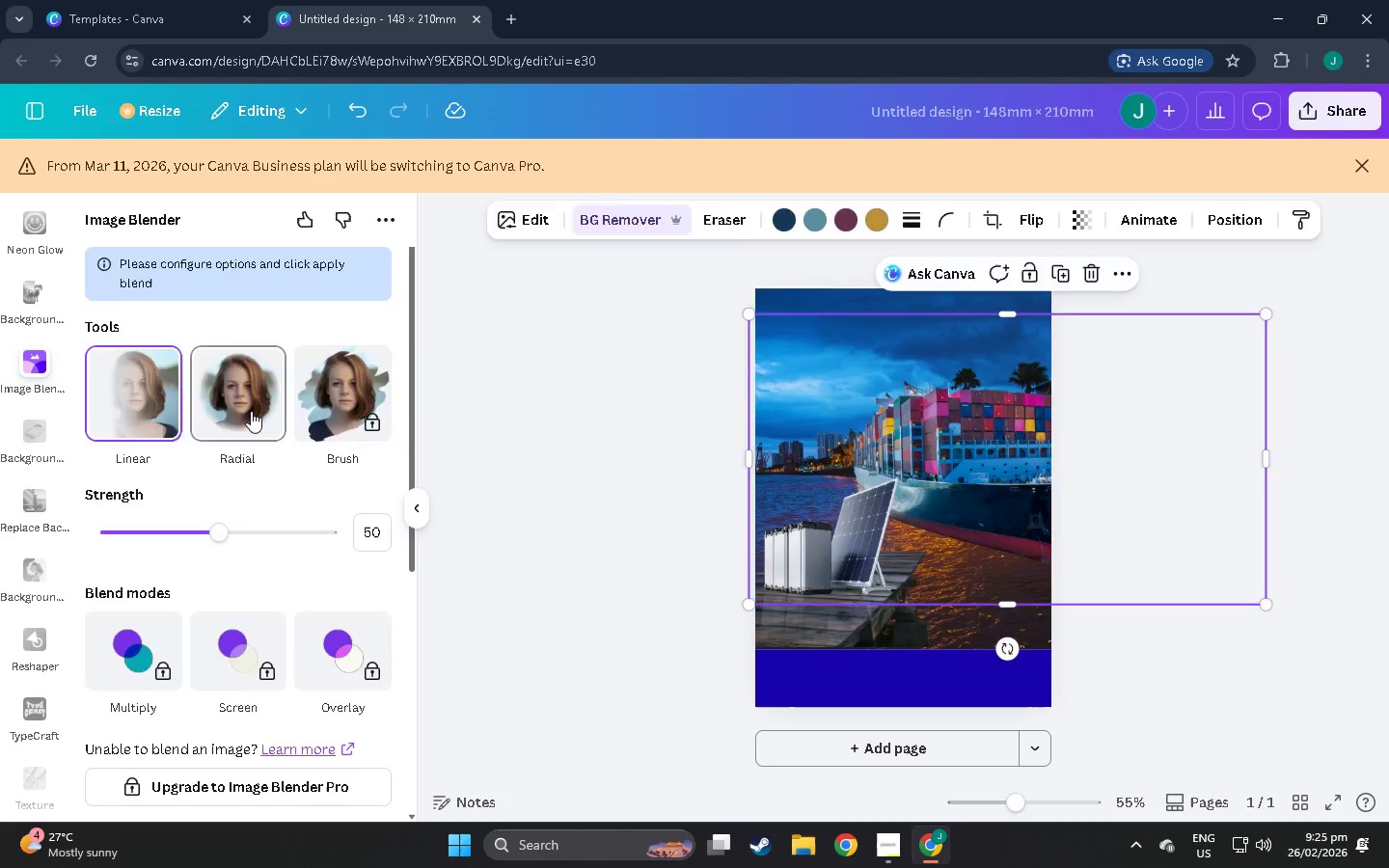 
double_click([85, 397])
 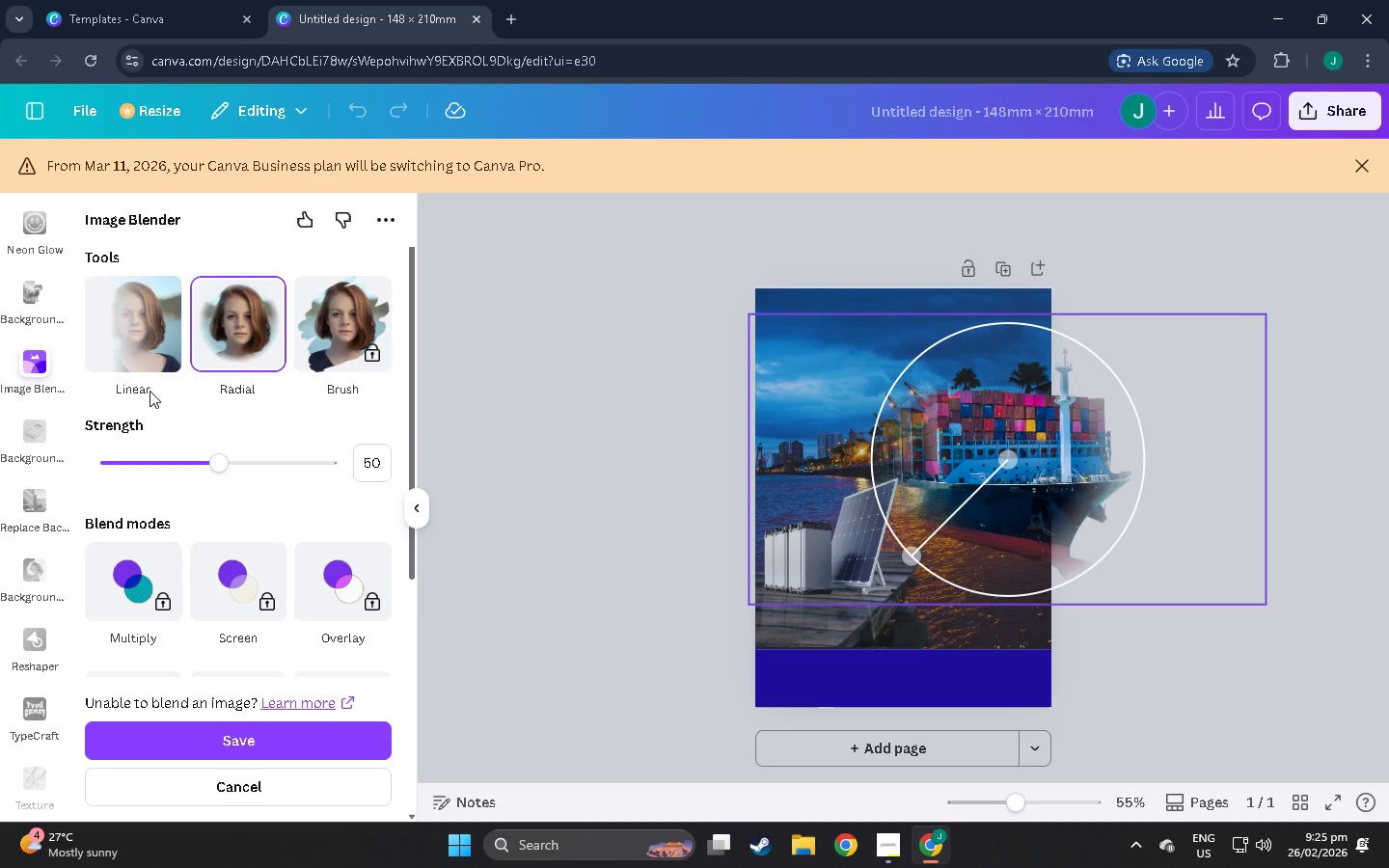 
left_click([150, 391])
 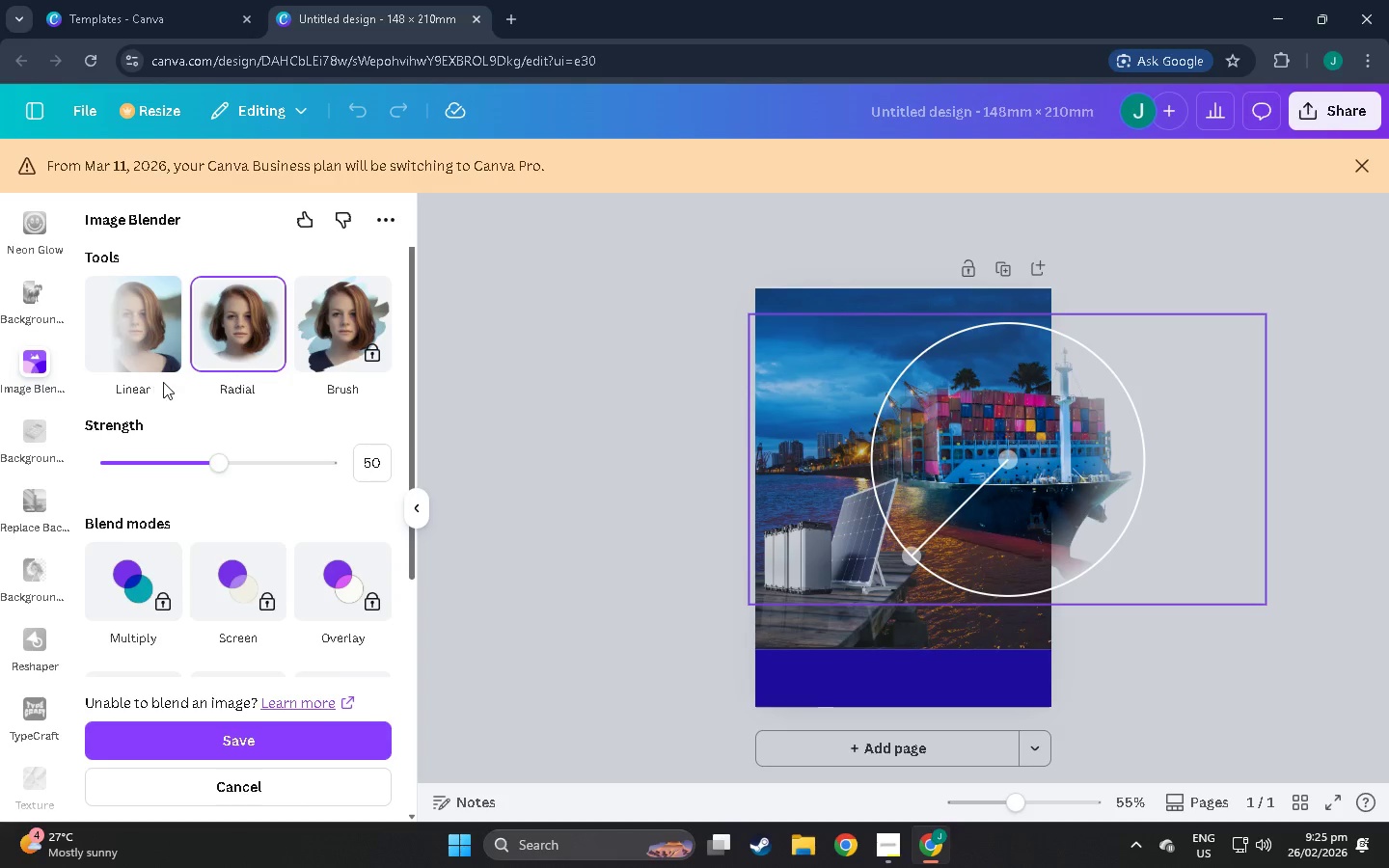 
left_click([164, 382])
 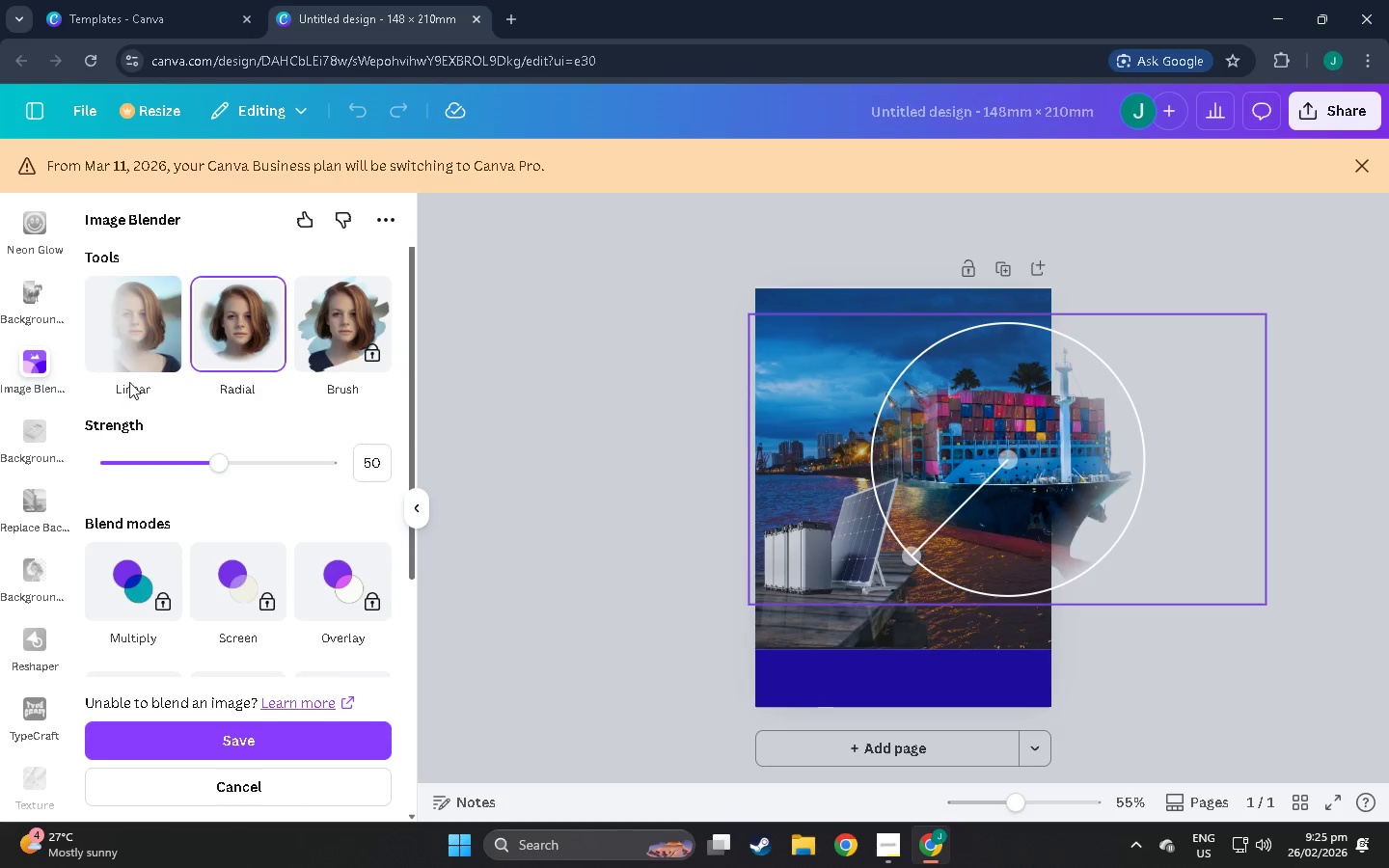 
left_click([136, 328])
 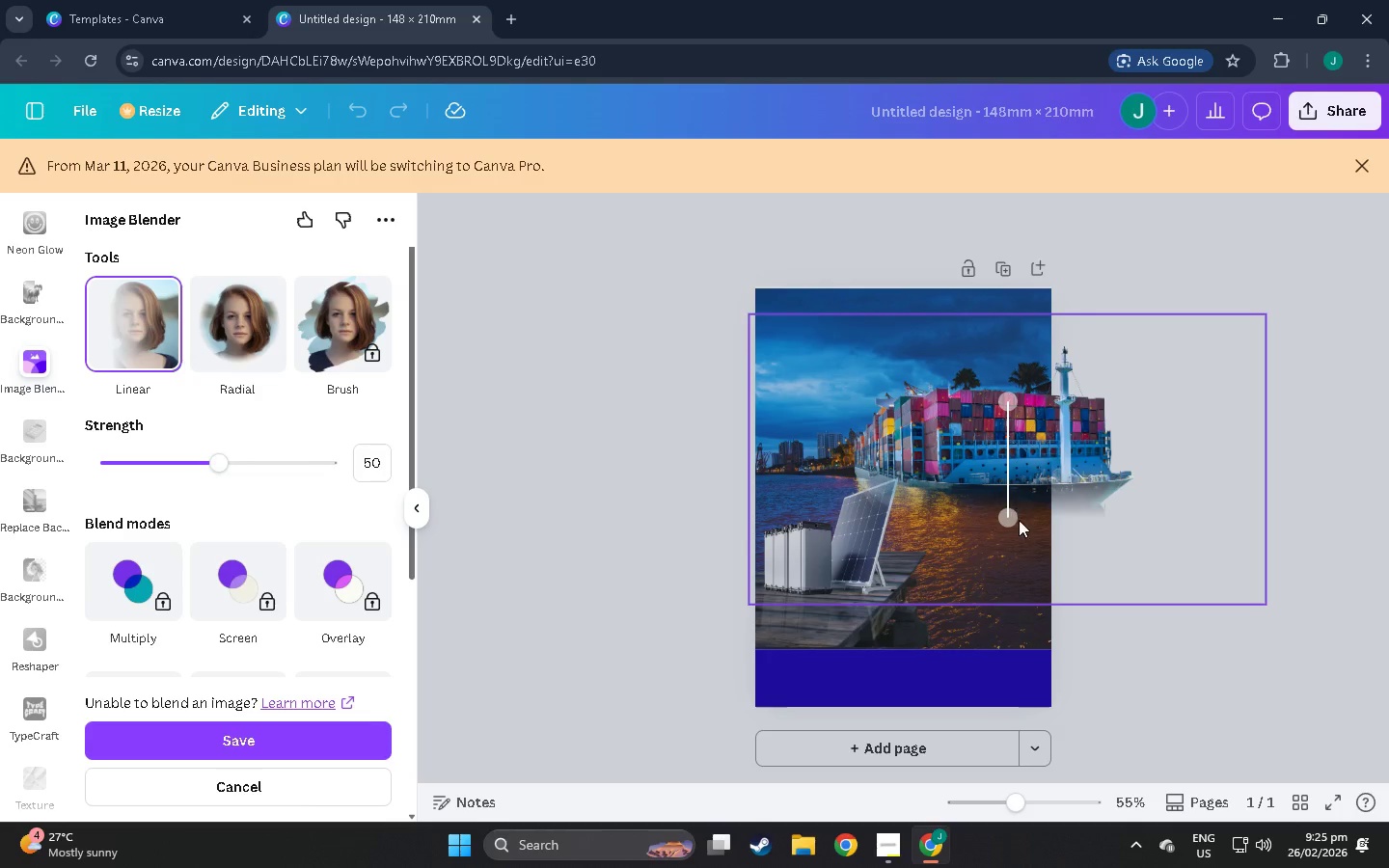 
left_click_drag(start_coordinate=[1013, 518], to_coordinate=[932, 605])
 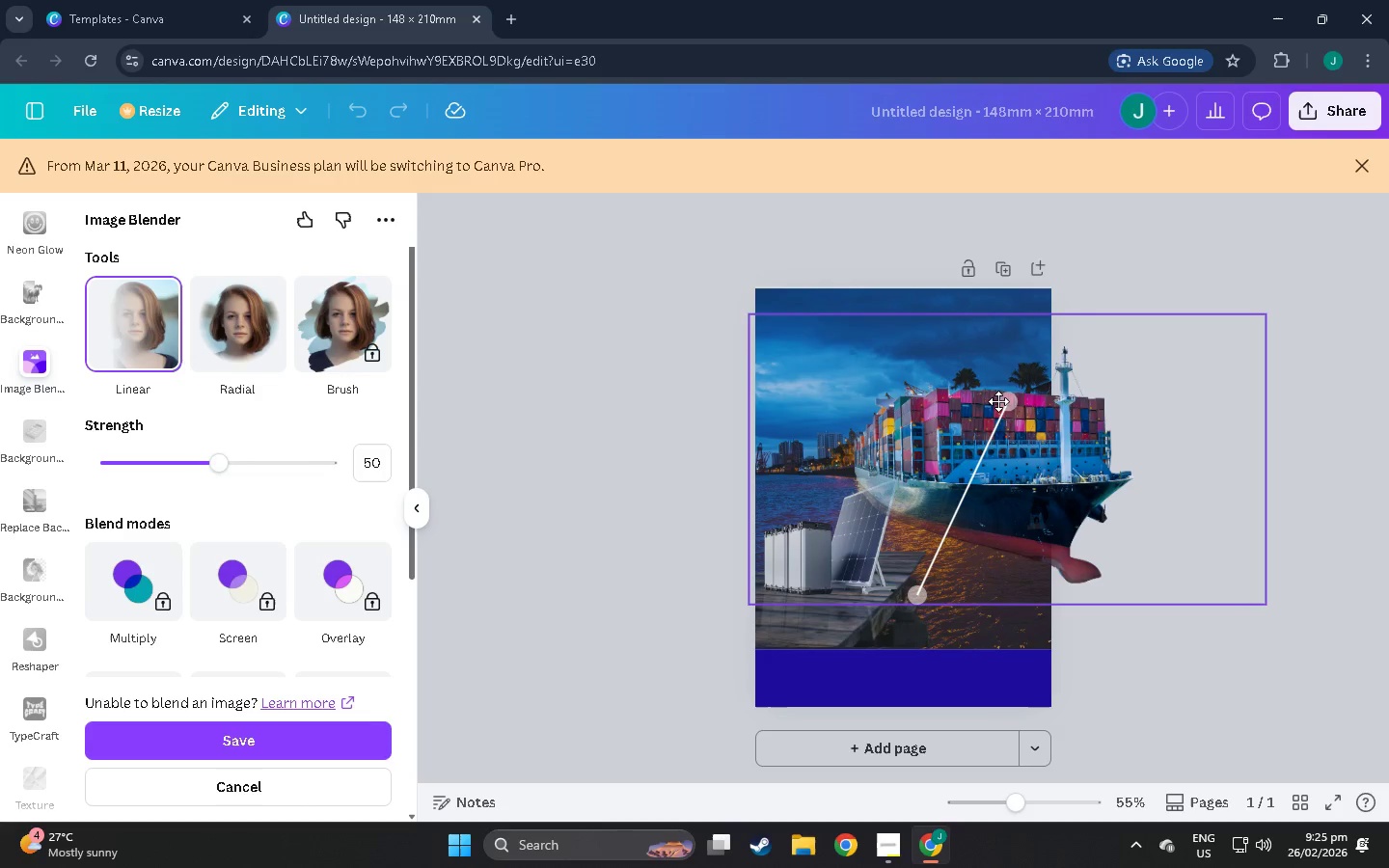 
left_click_drag(start_coordinate=[1001, 401], to_coordinate=[966, 451])
 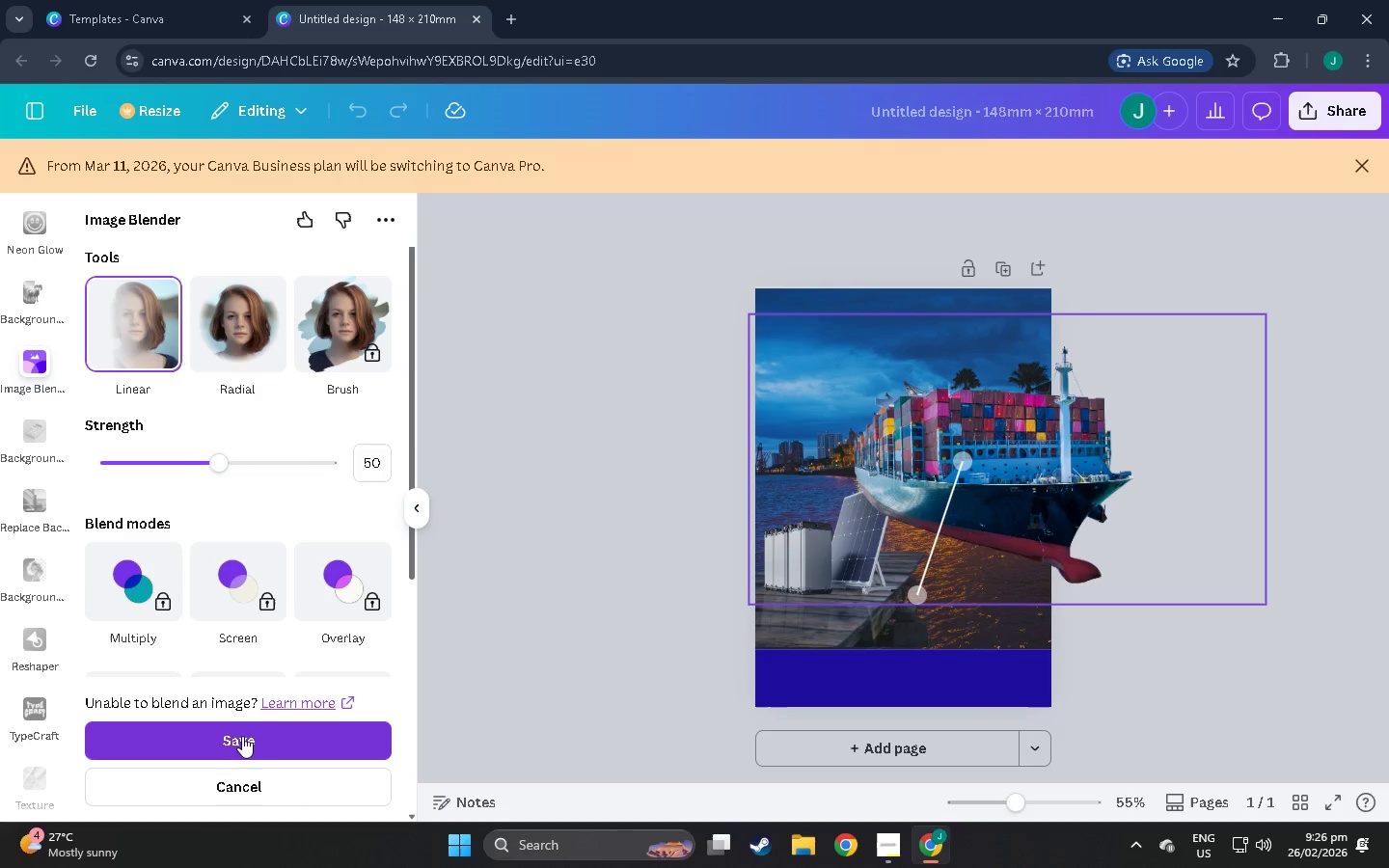 
left_click([242, 736])
 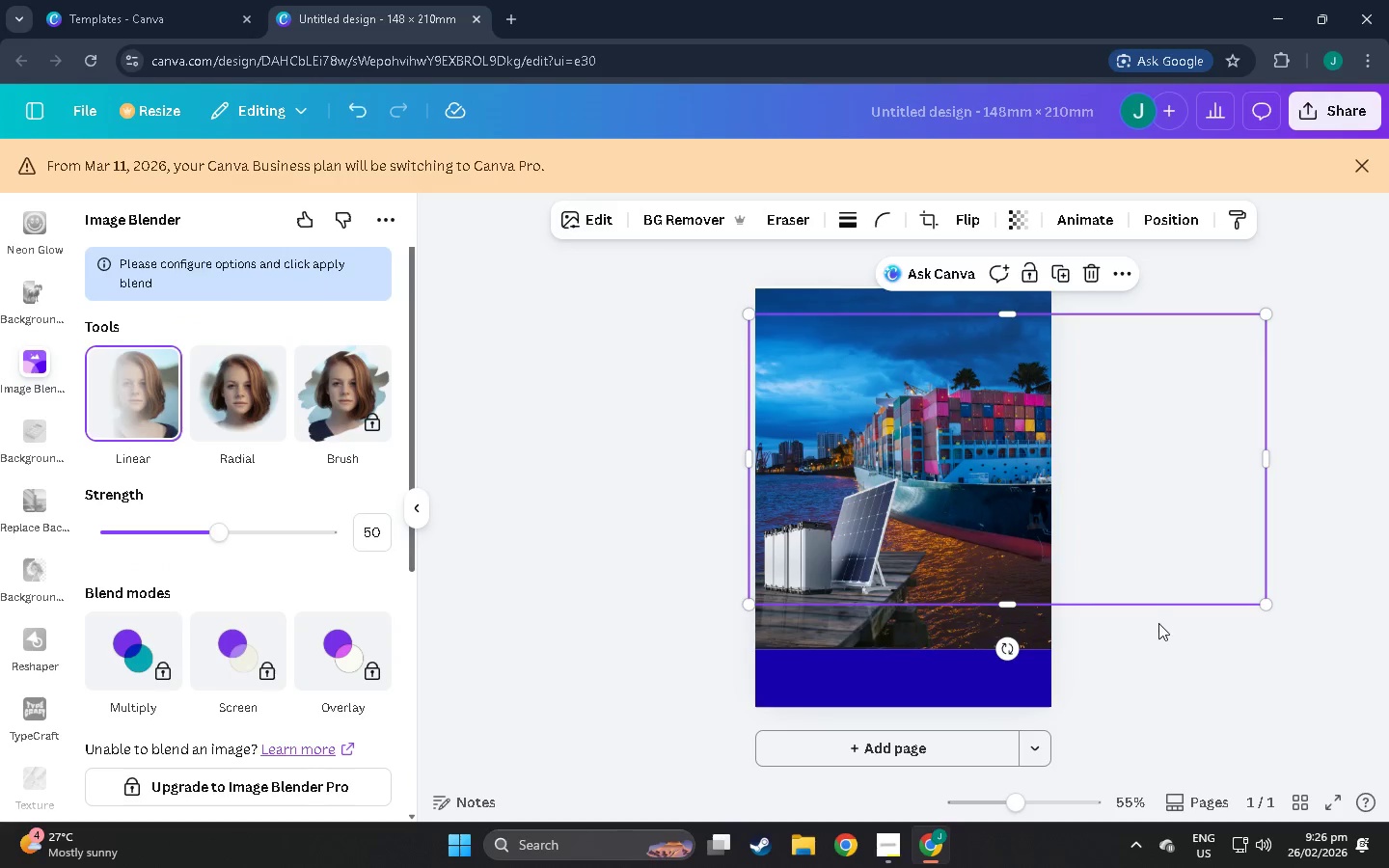 
left_click([1175, 637])
 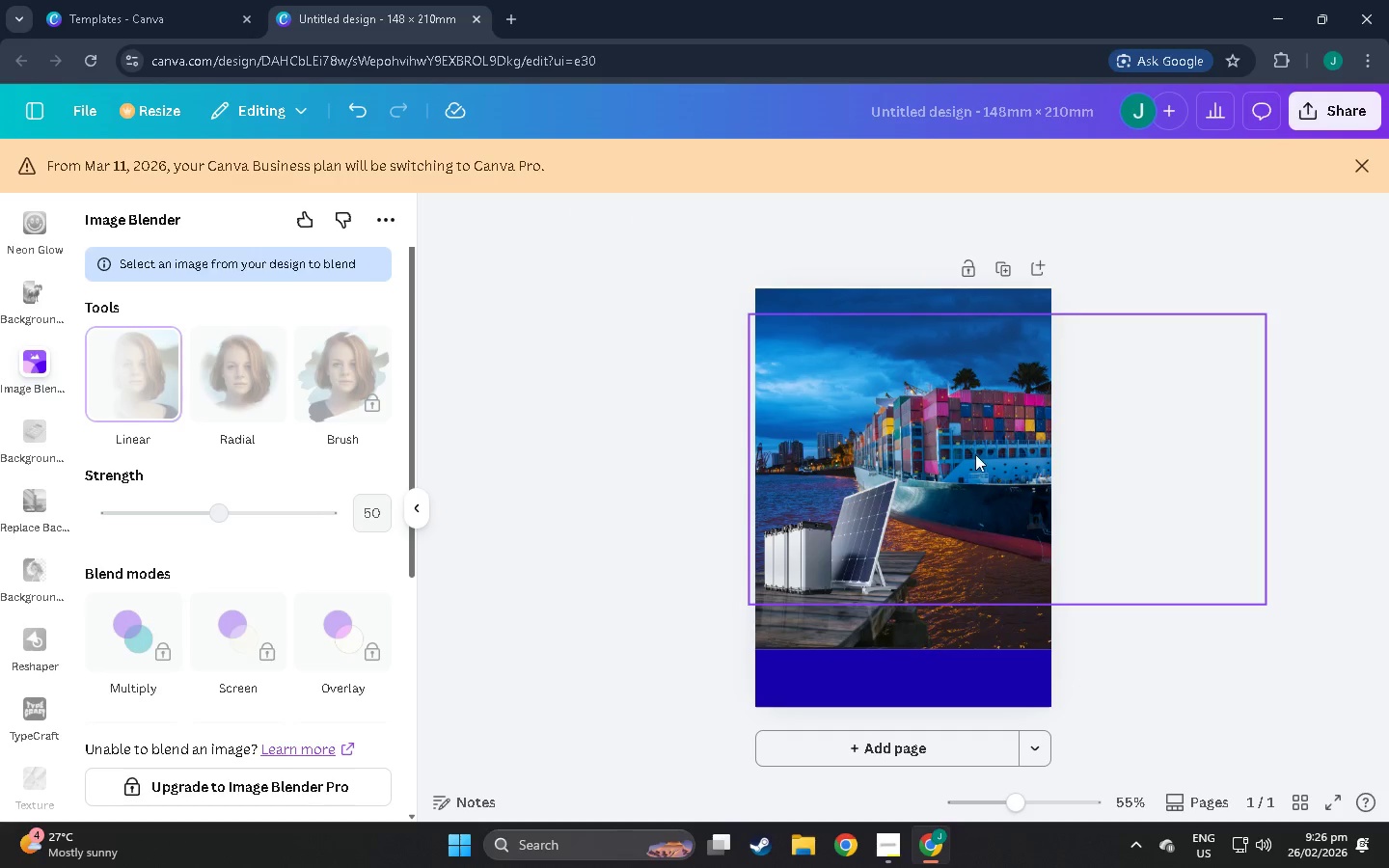 
left_click_drag(start_coordinate=[983, 459], to_coordinate=[988, 464])
 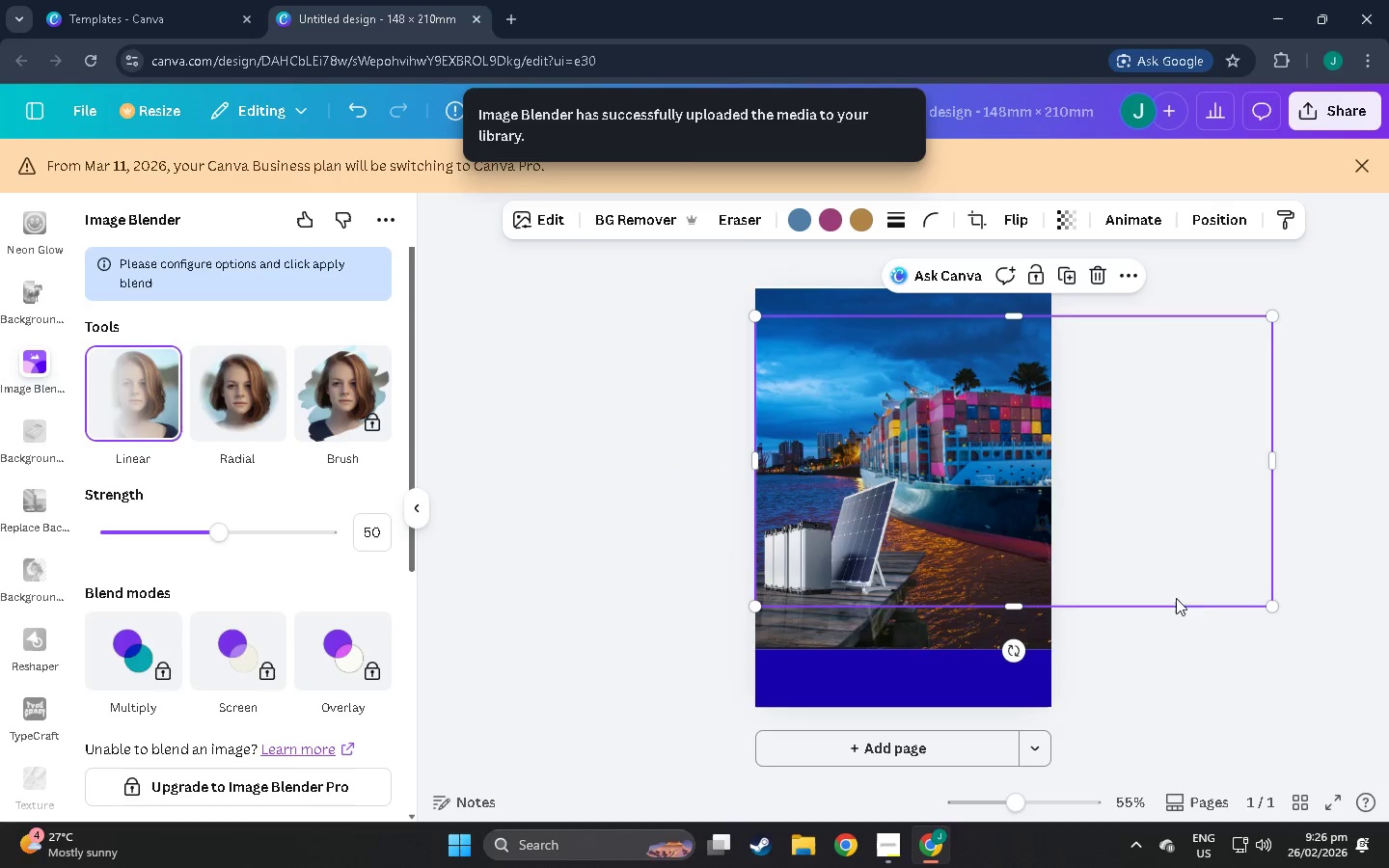 
left_click([1221, 695])
 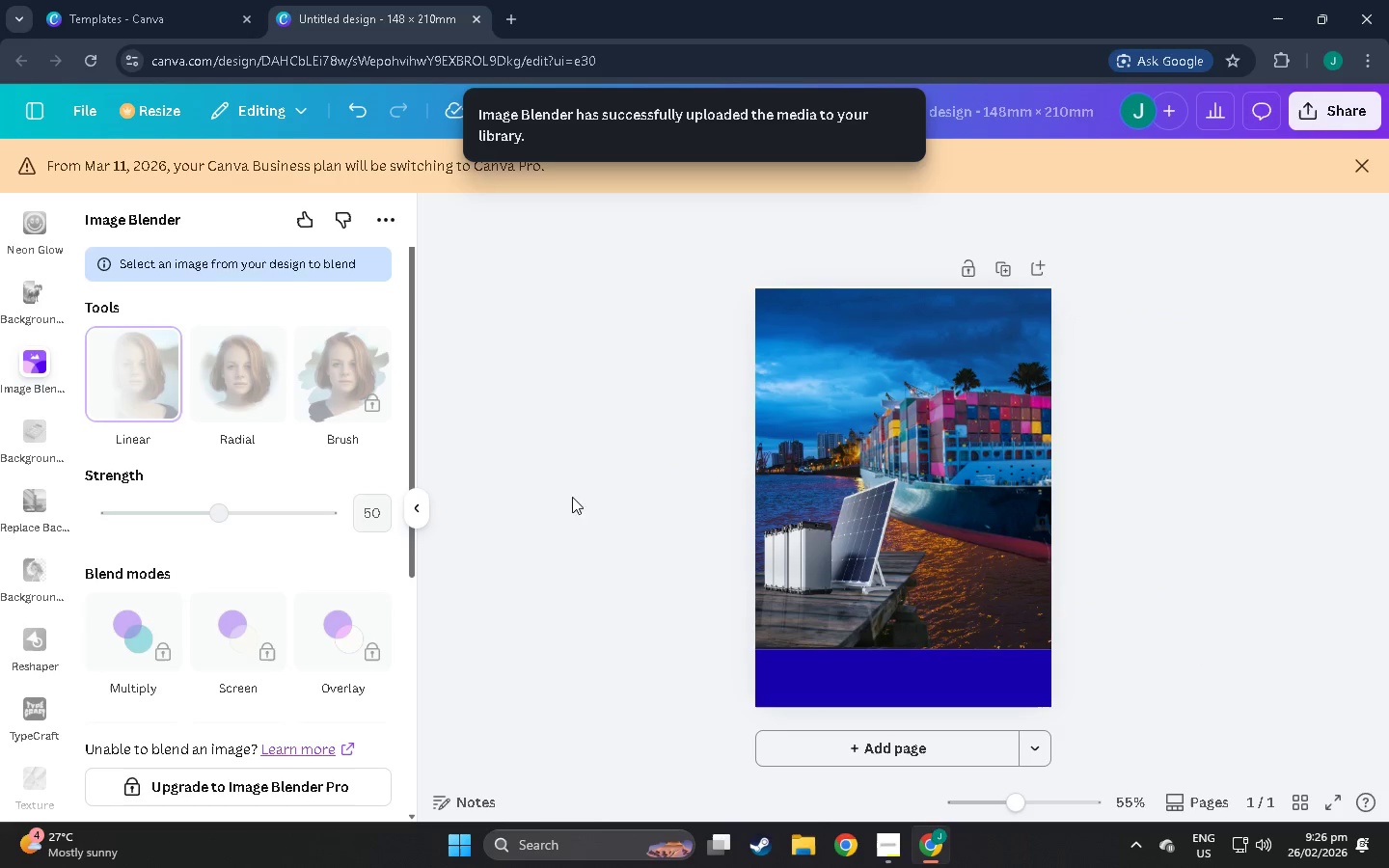 
left_click([542, 474])
 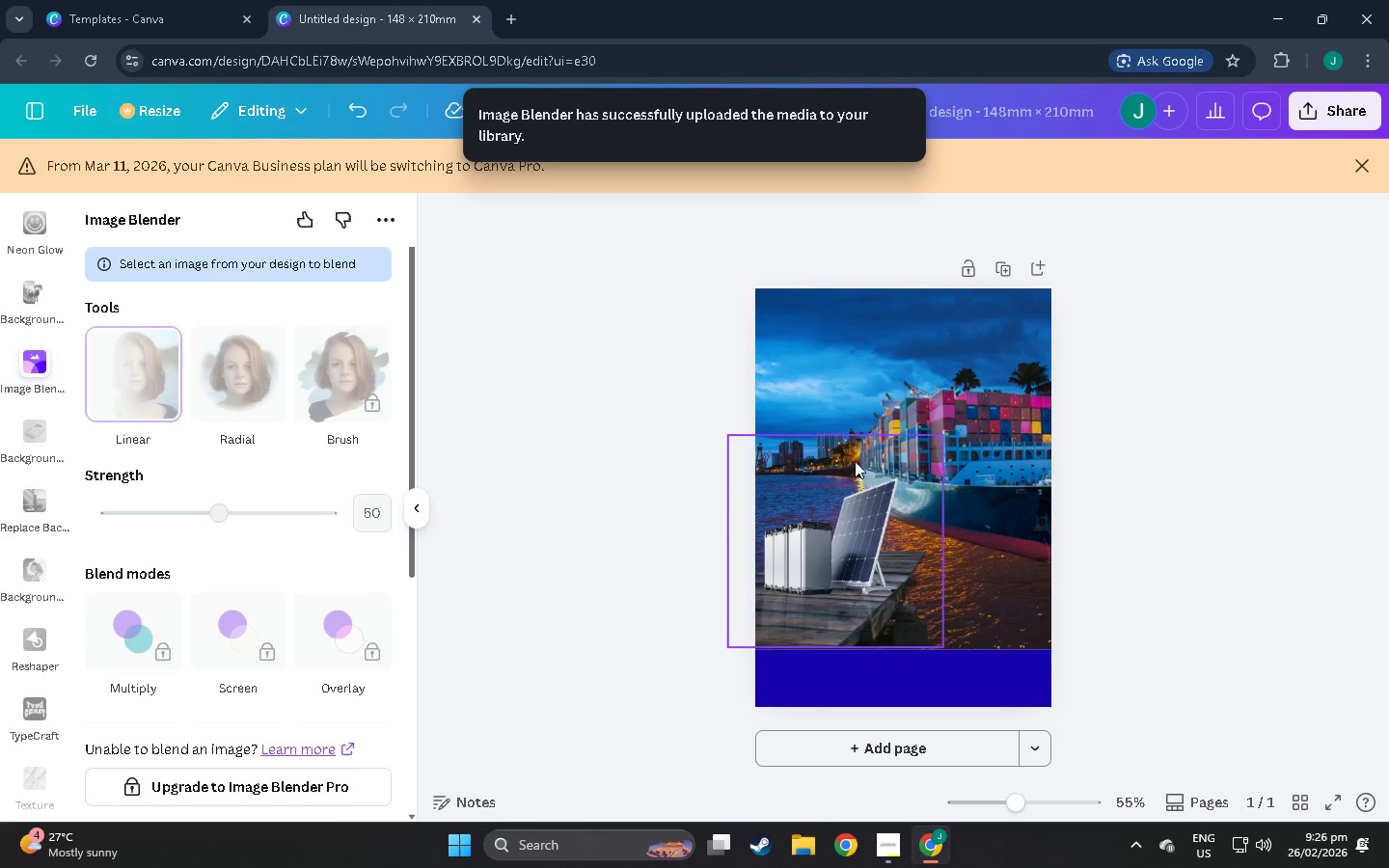 
left_click_drag(start_coordinate=[971, 466], to_coordinate=[967, 472])
 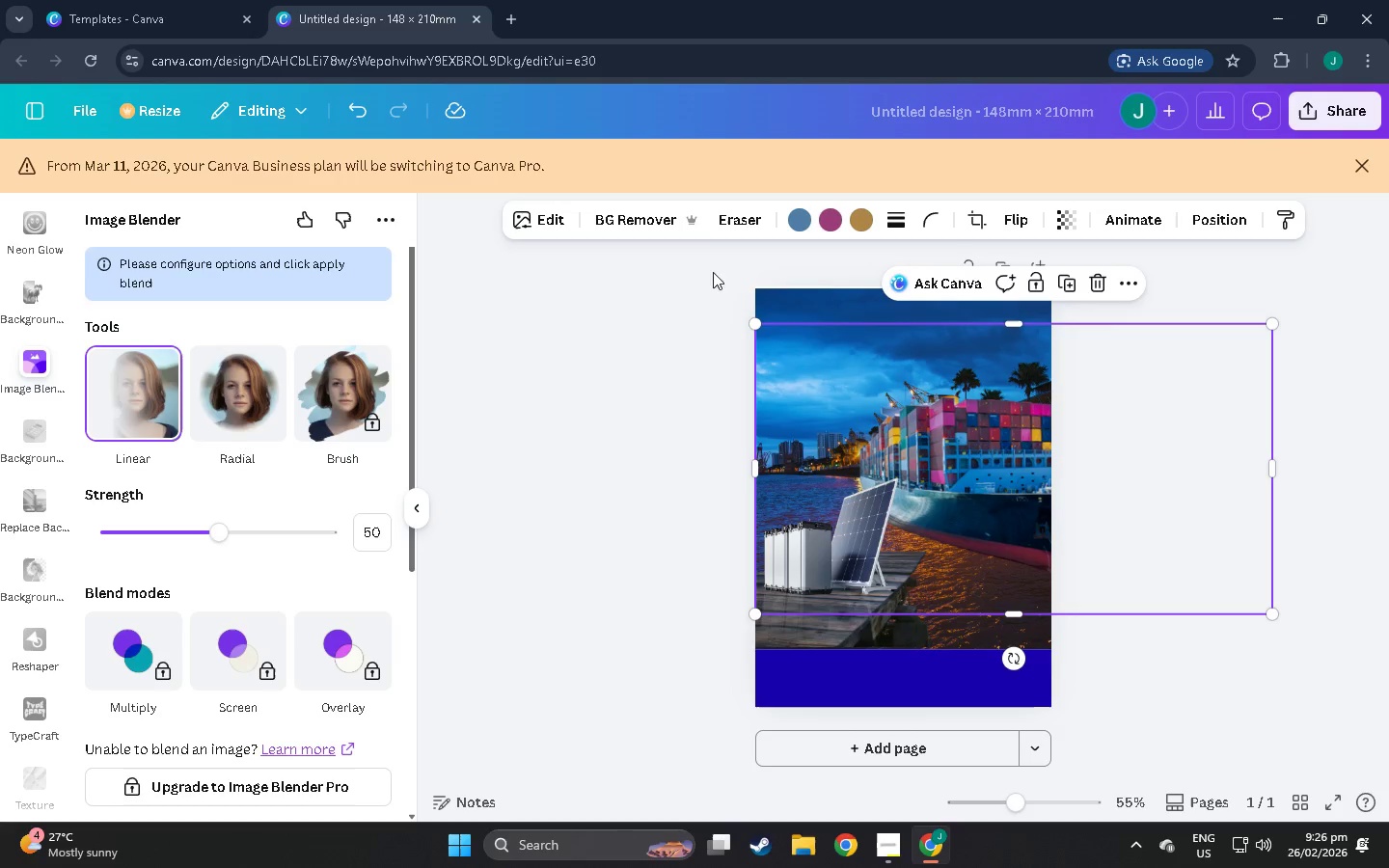 
left_click([537, 225])
 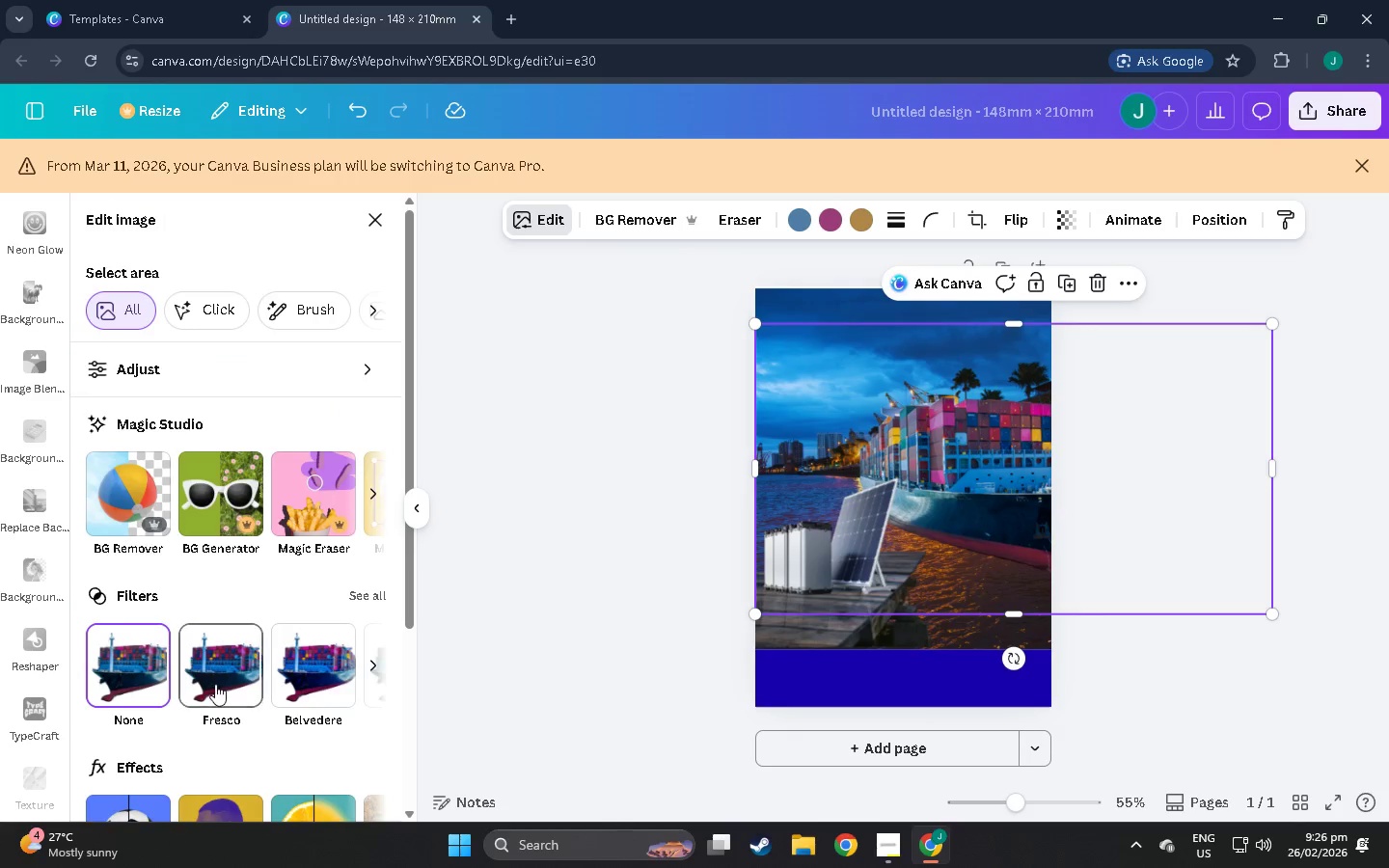 
left_click([218, 684])
 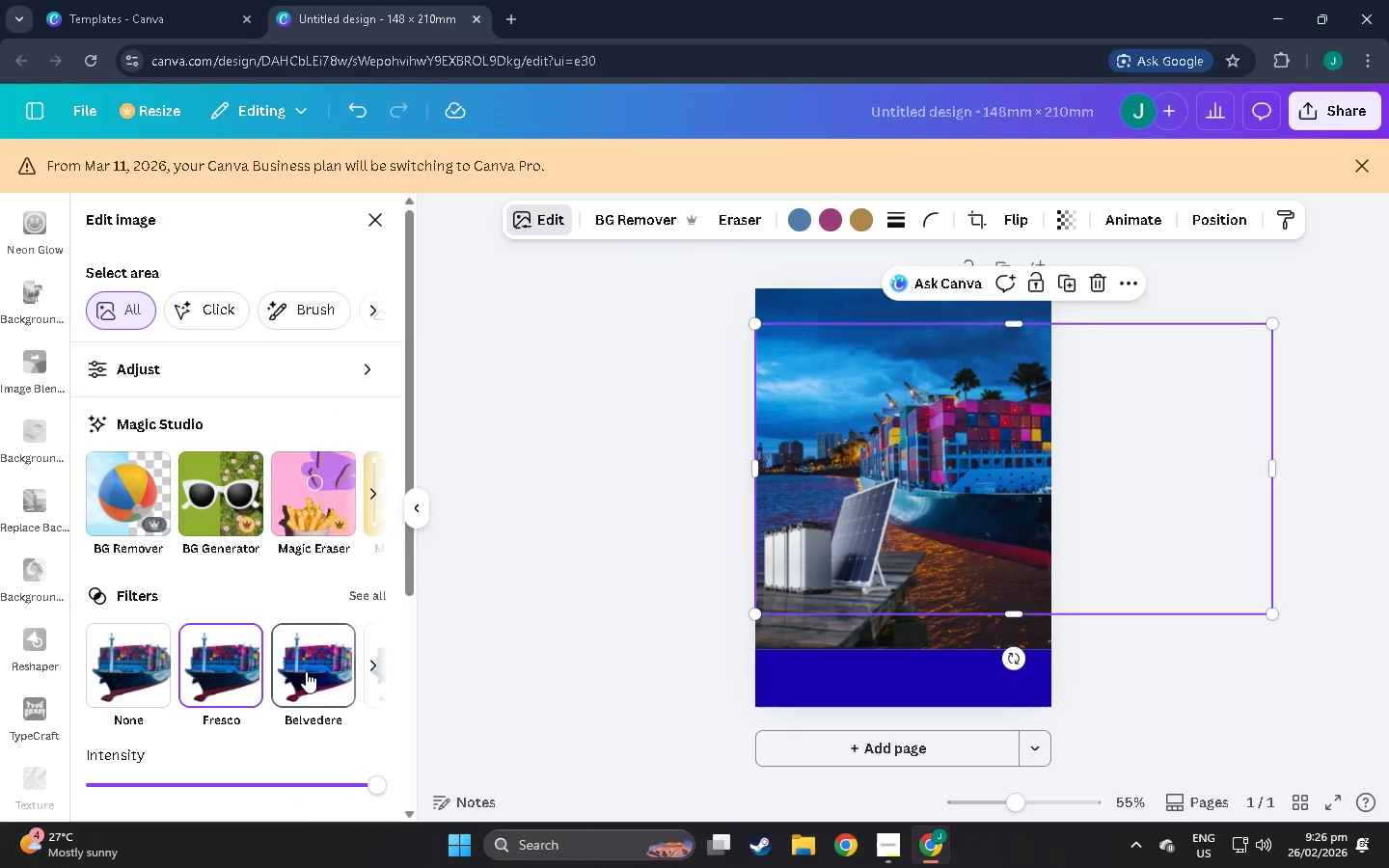 
left_click([327, 668])
 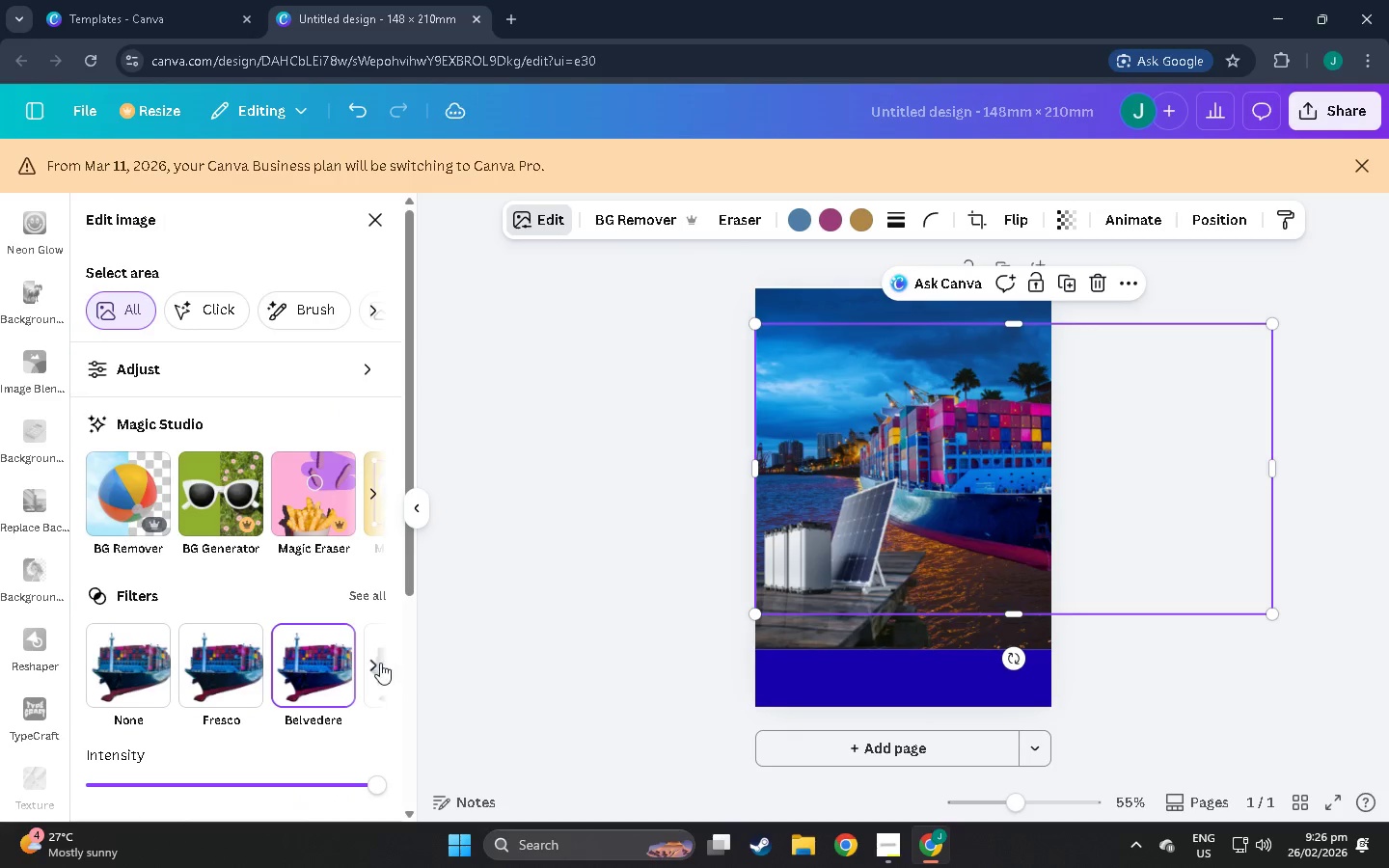 
left_click([376, 663])
 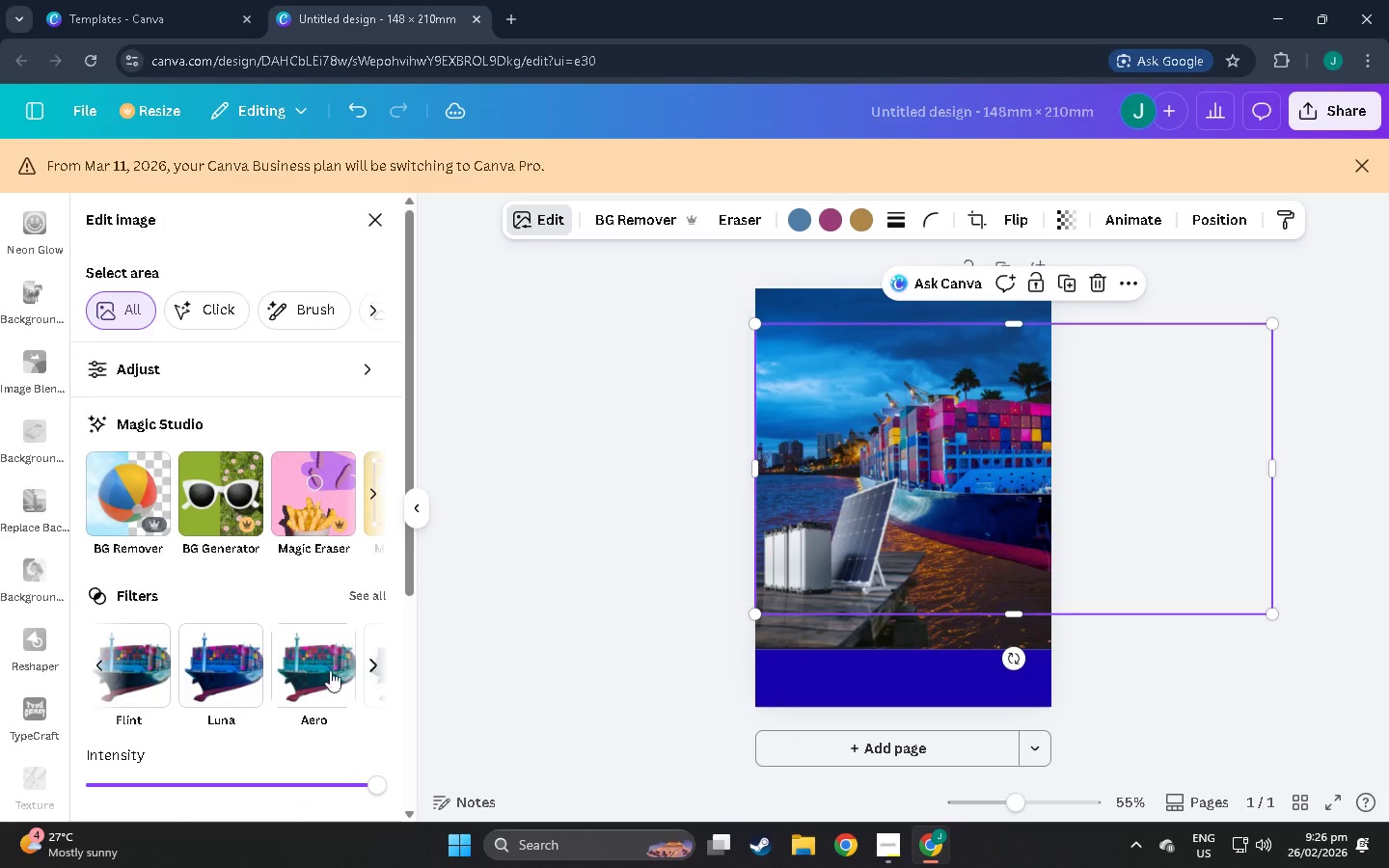 
left_click([134, 663])
 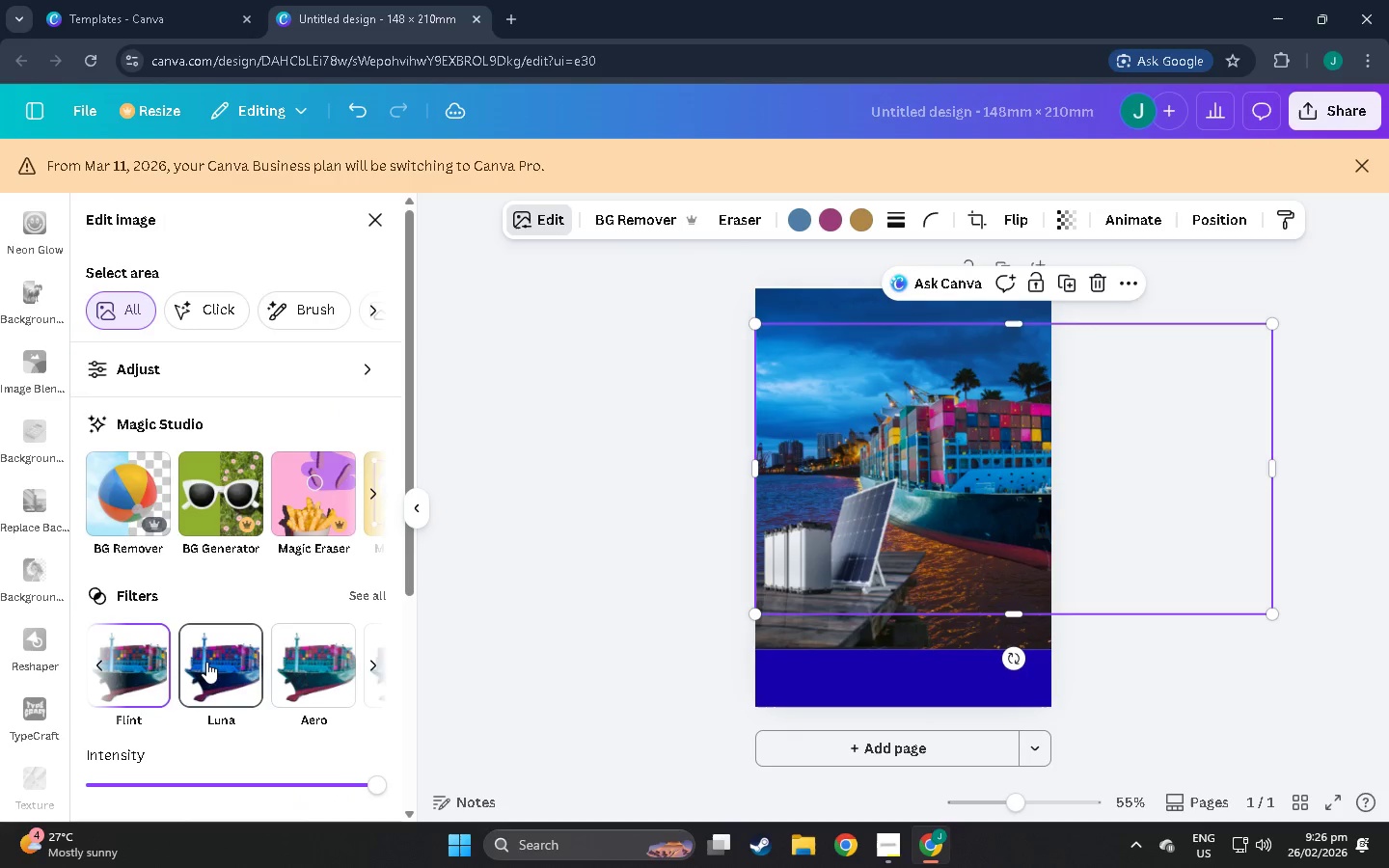 
left_click([227, 659])
 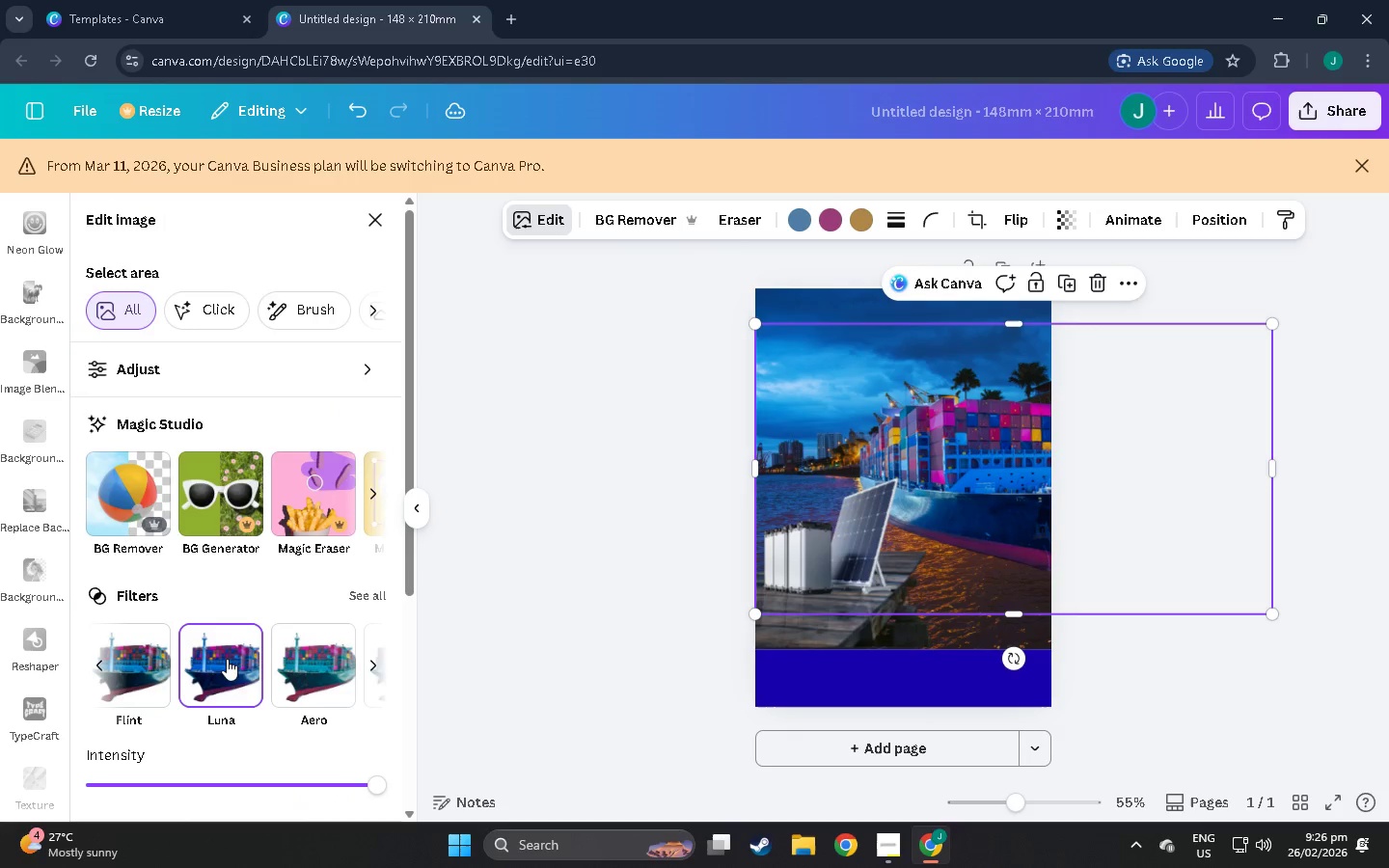 
left_click([161, 661])
 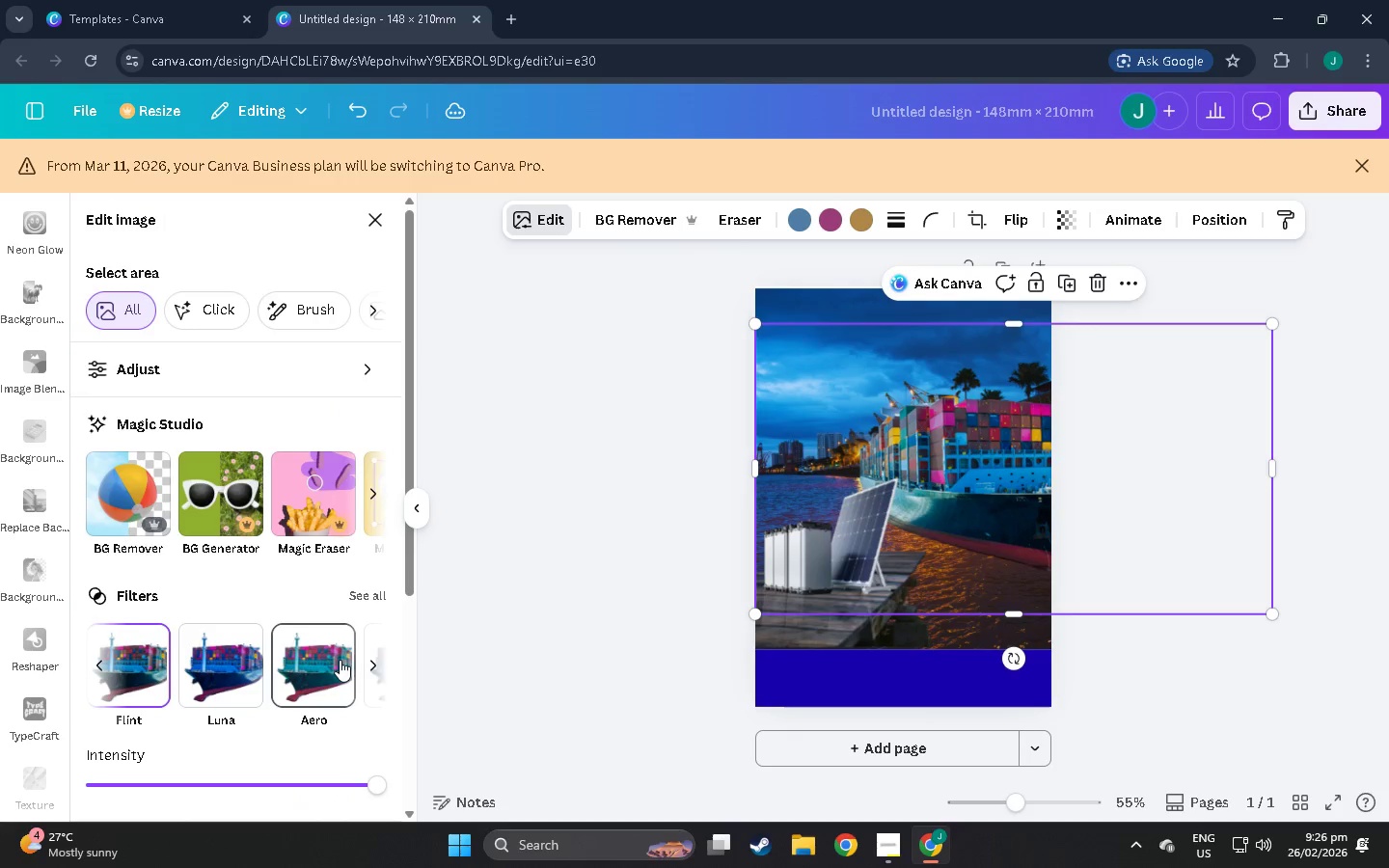 
left_click([329, 661])
 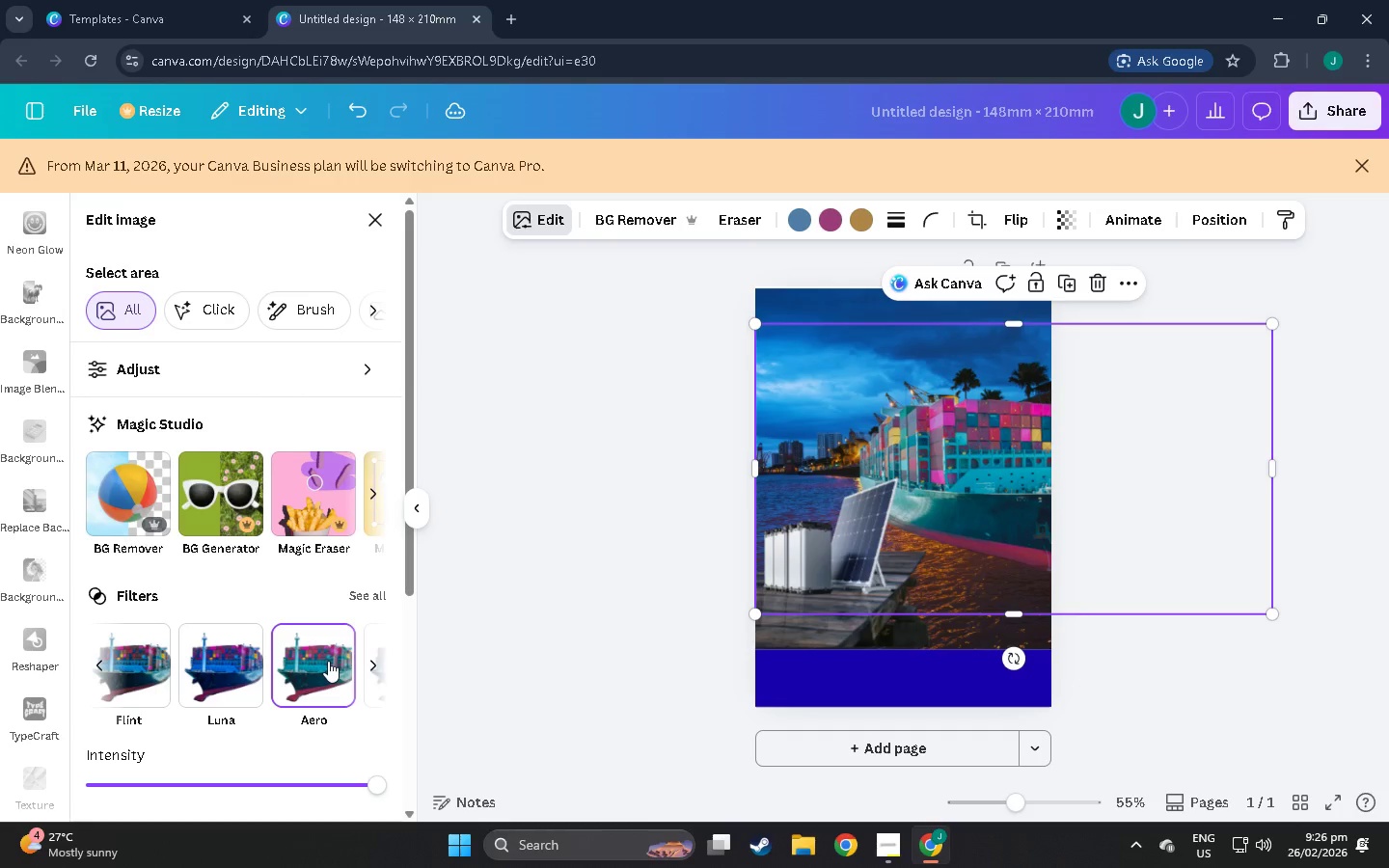 
left_click([139, 666])
 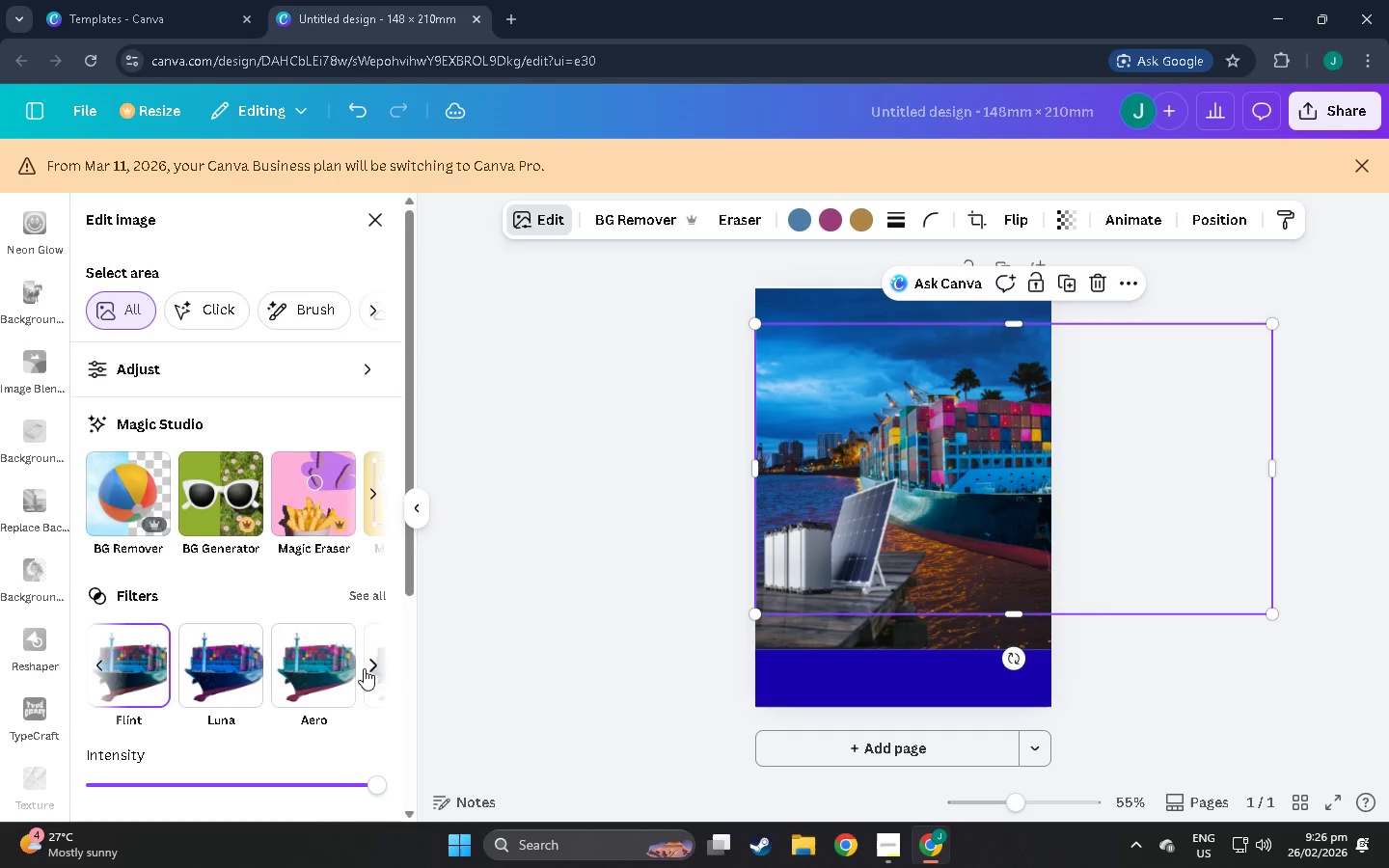 
left_click([377, 668])
 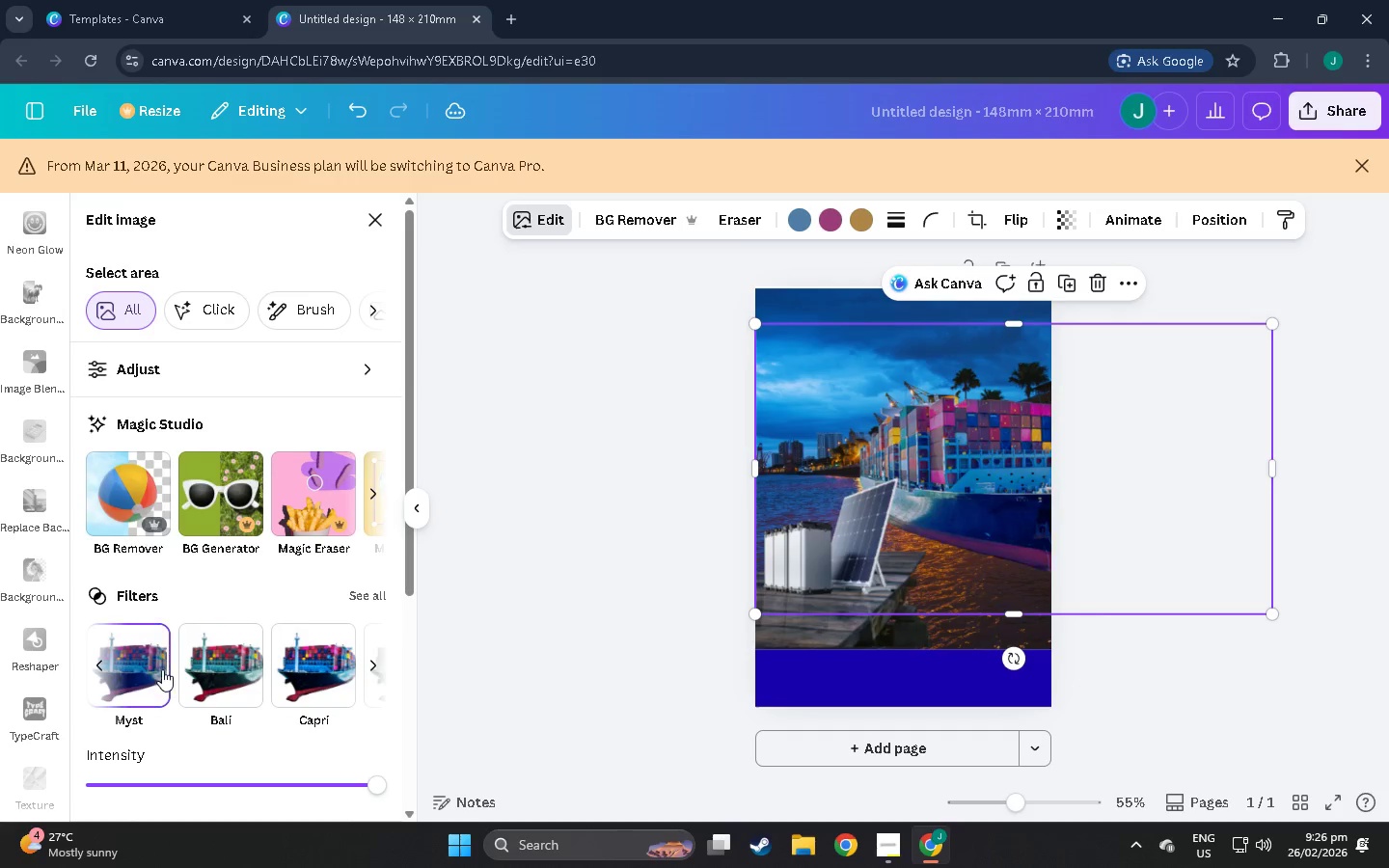 
double_click([229, 658])
 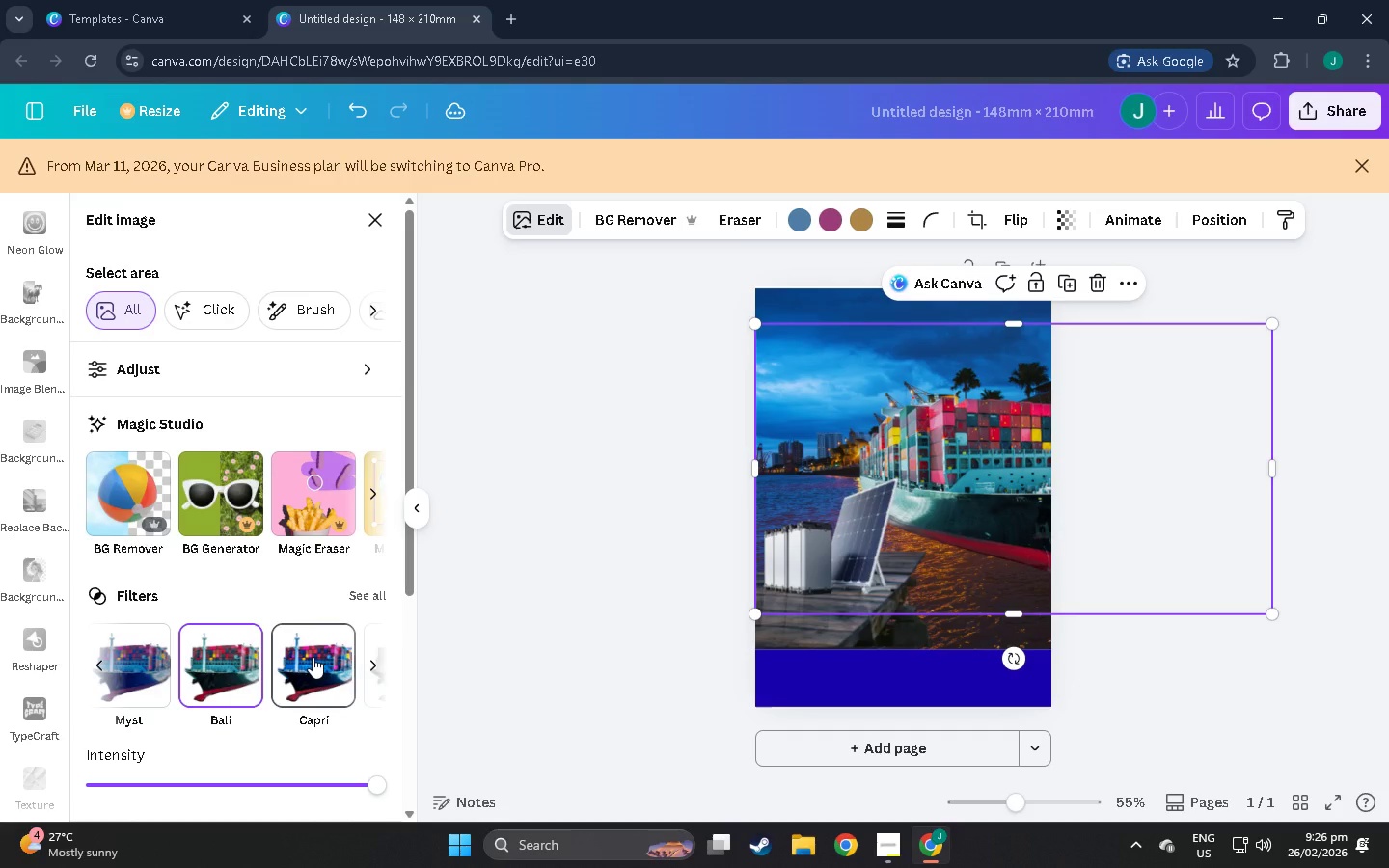 
left_click([313, 657])
 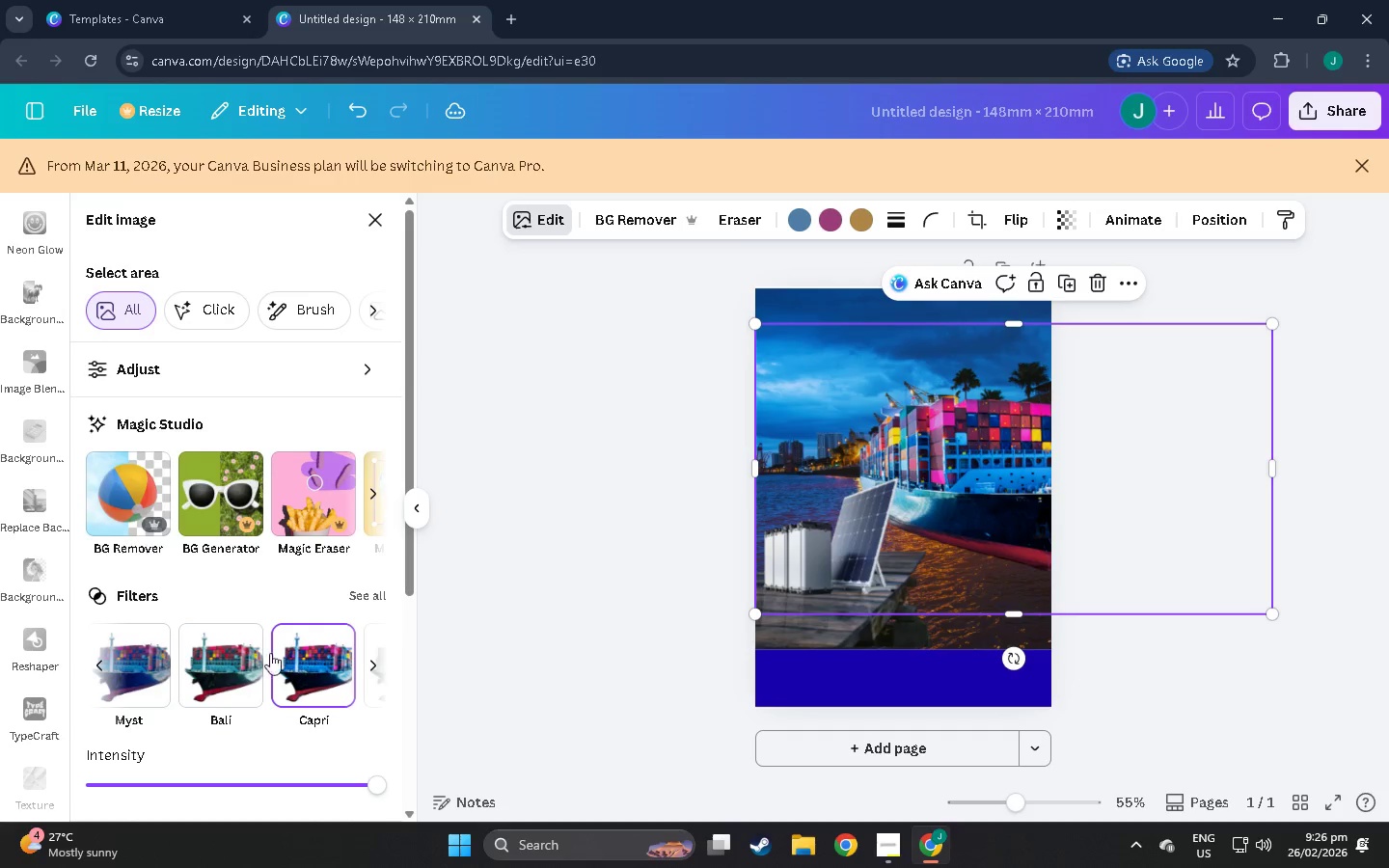 
left_click([252, 650])
 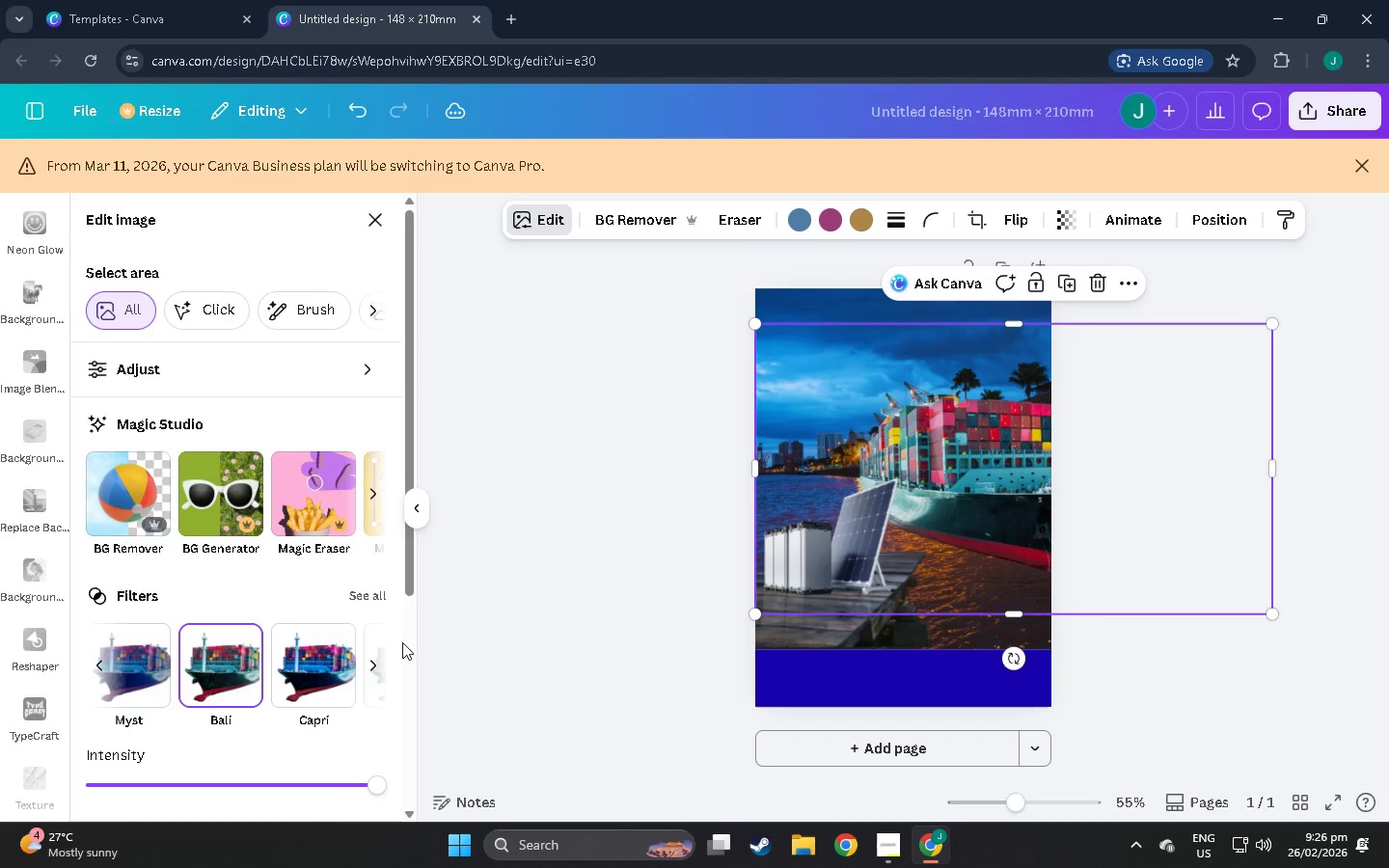 
left_click([372, 659])
 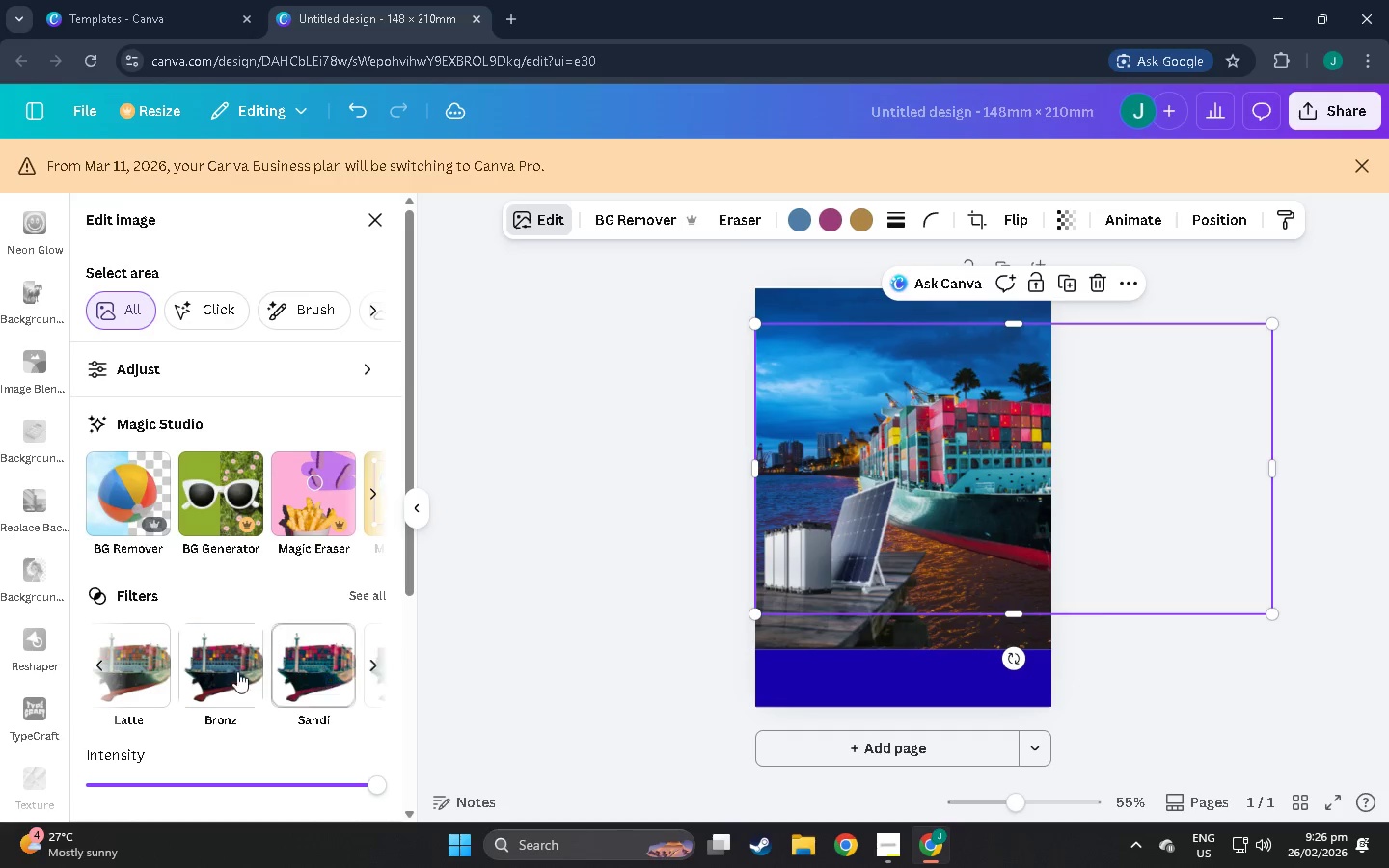 
left_click([219, 672])
 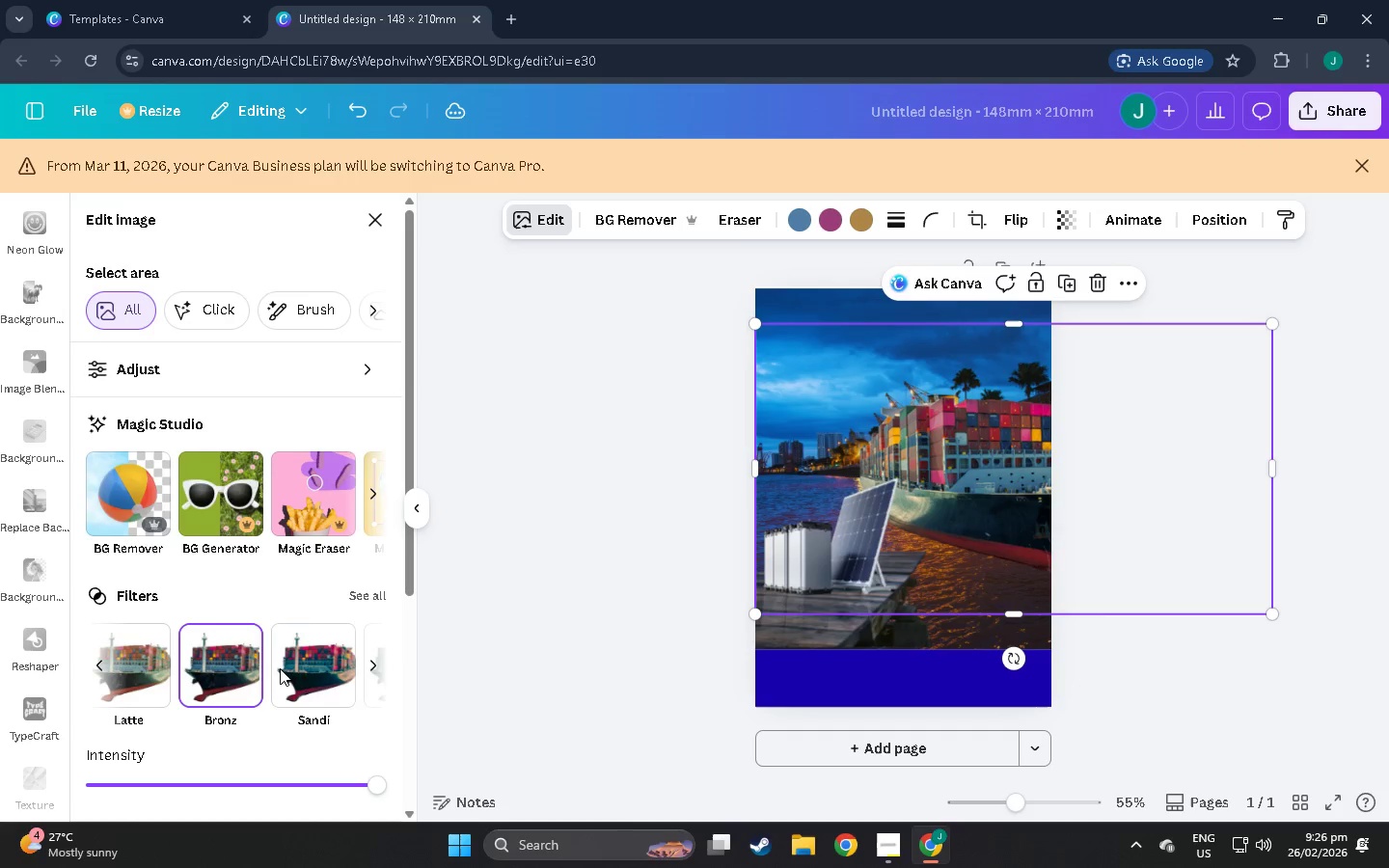 
left_click([310, 665])
 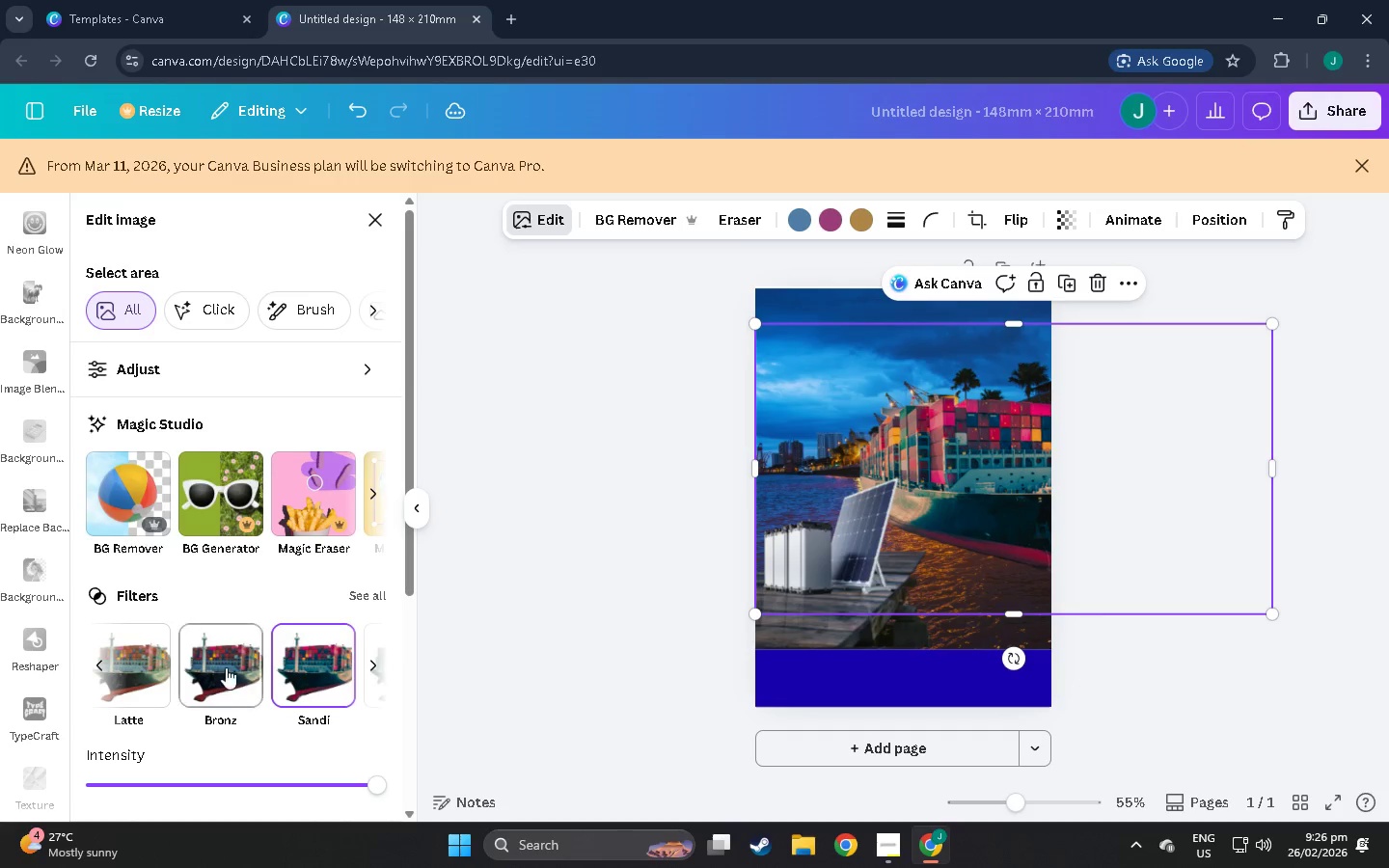 
left_click([218, 667])
 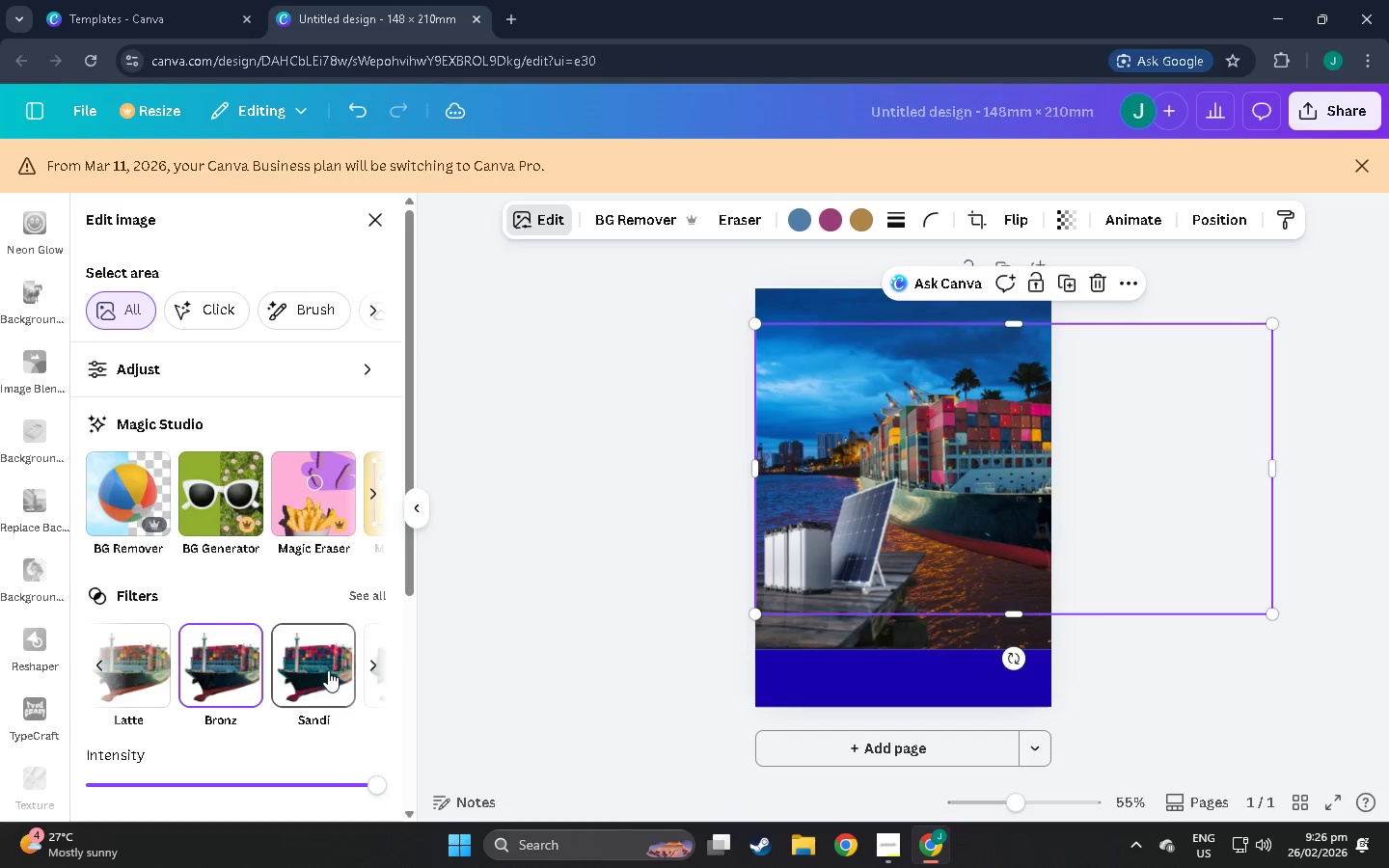 
left_click([326, 670])
 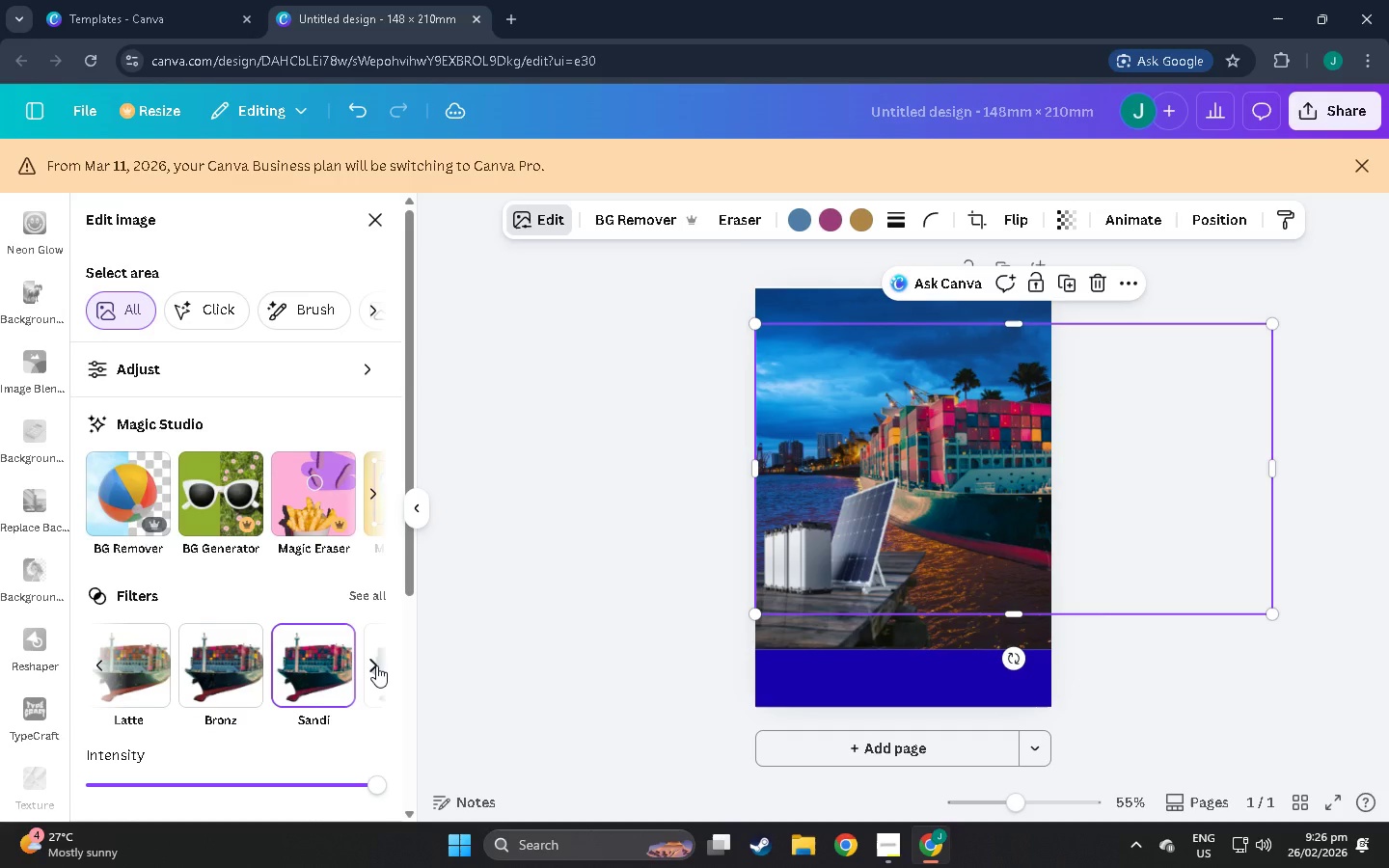 
left_click([376, 665])
 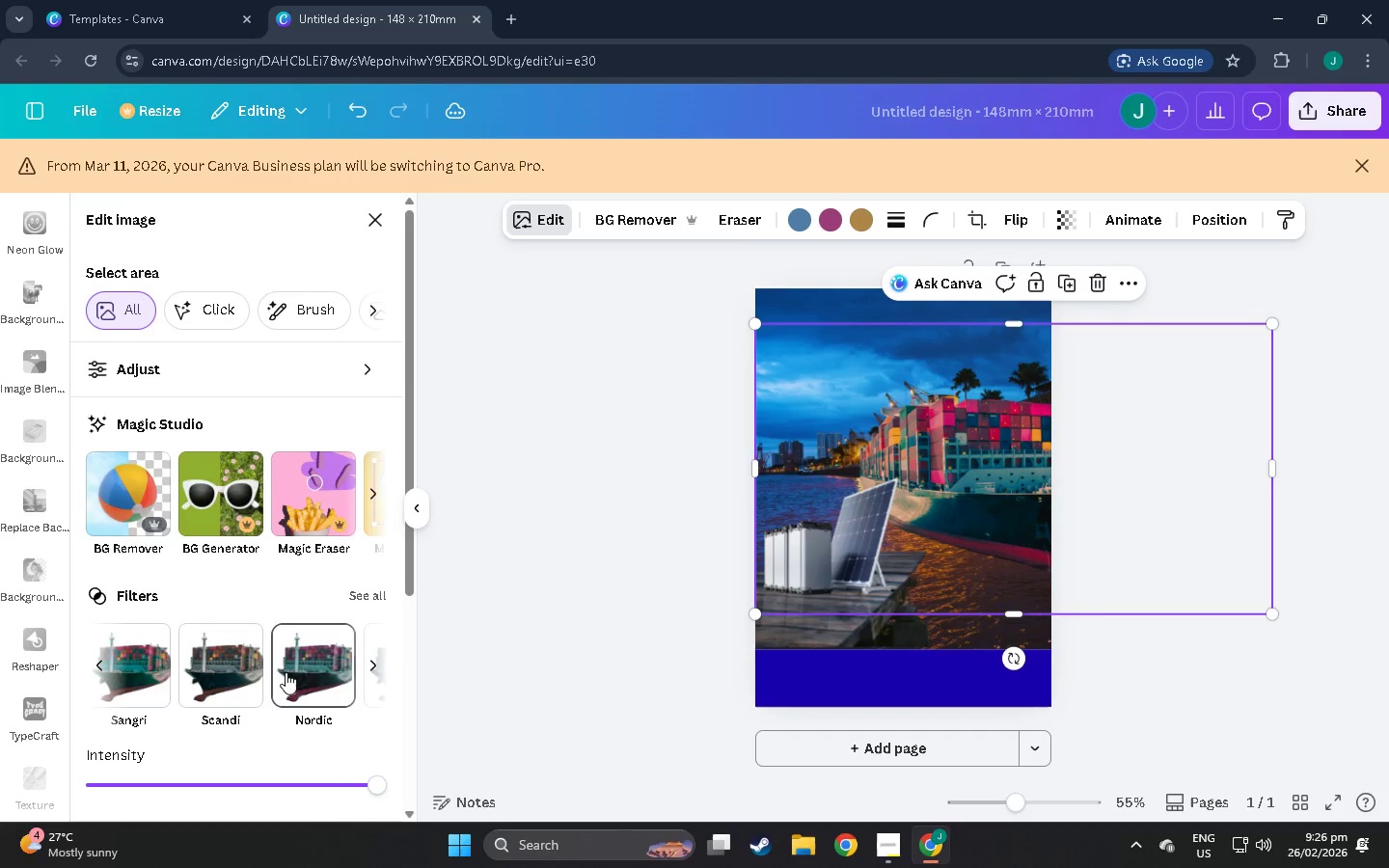 
left_click([286, 672])
 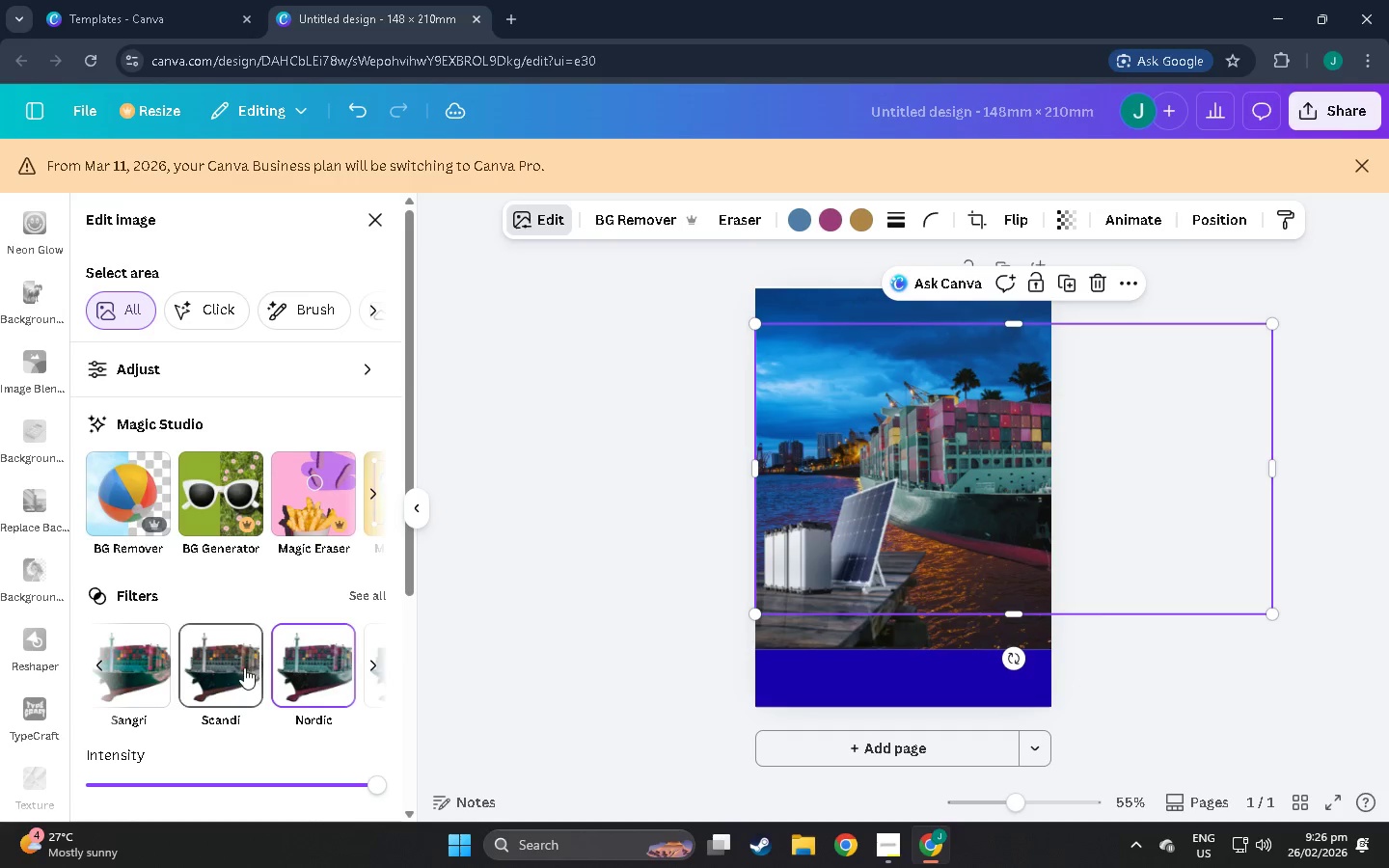 
left_click([242, 667])
 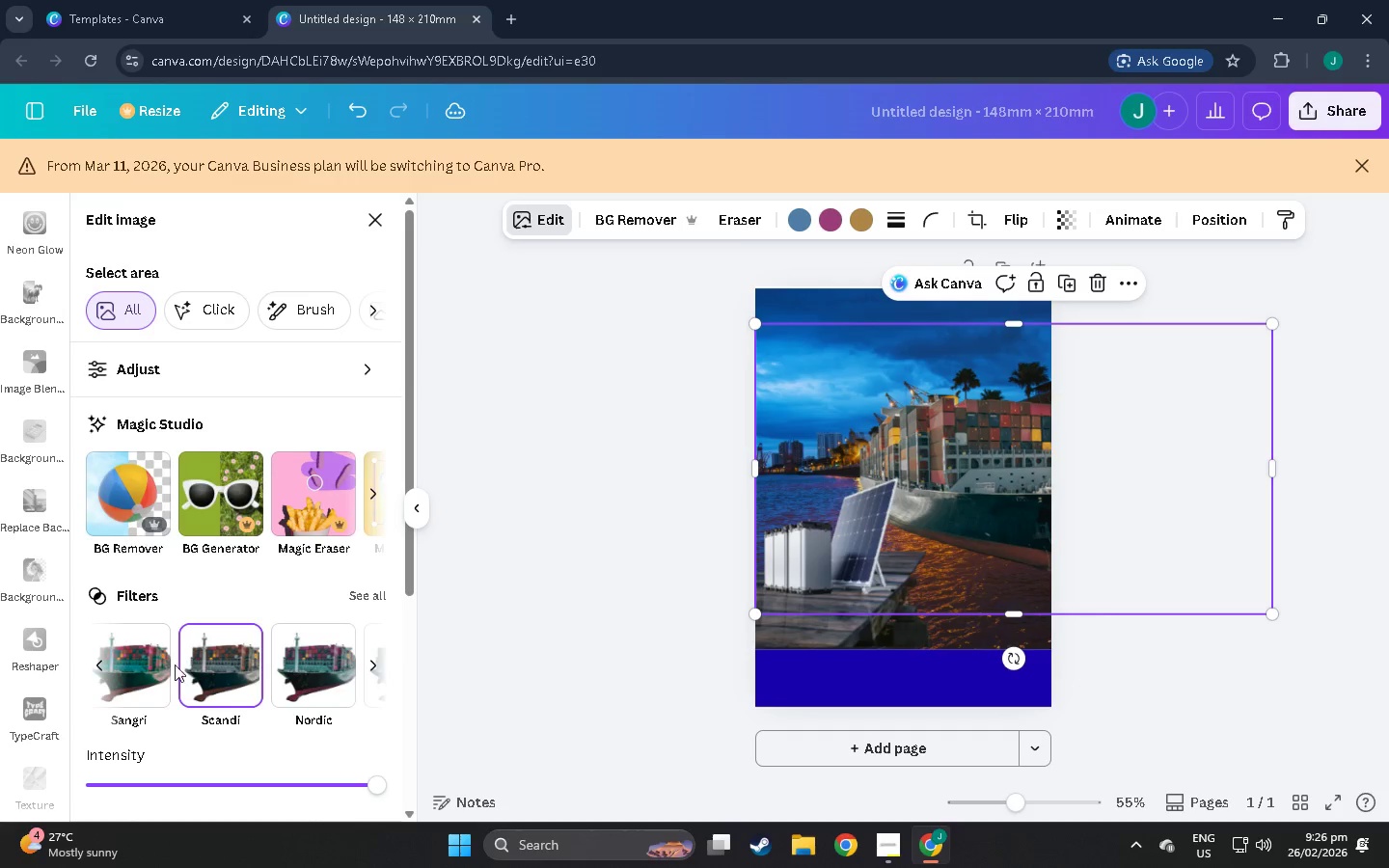 
left_click([152, 666])
 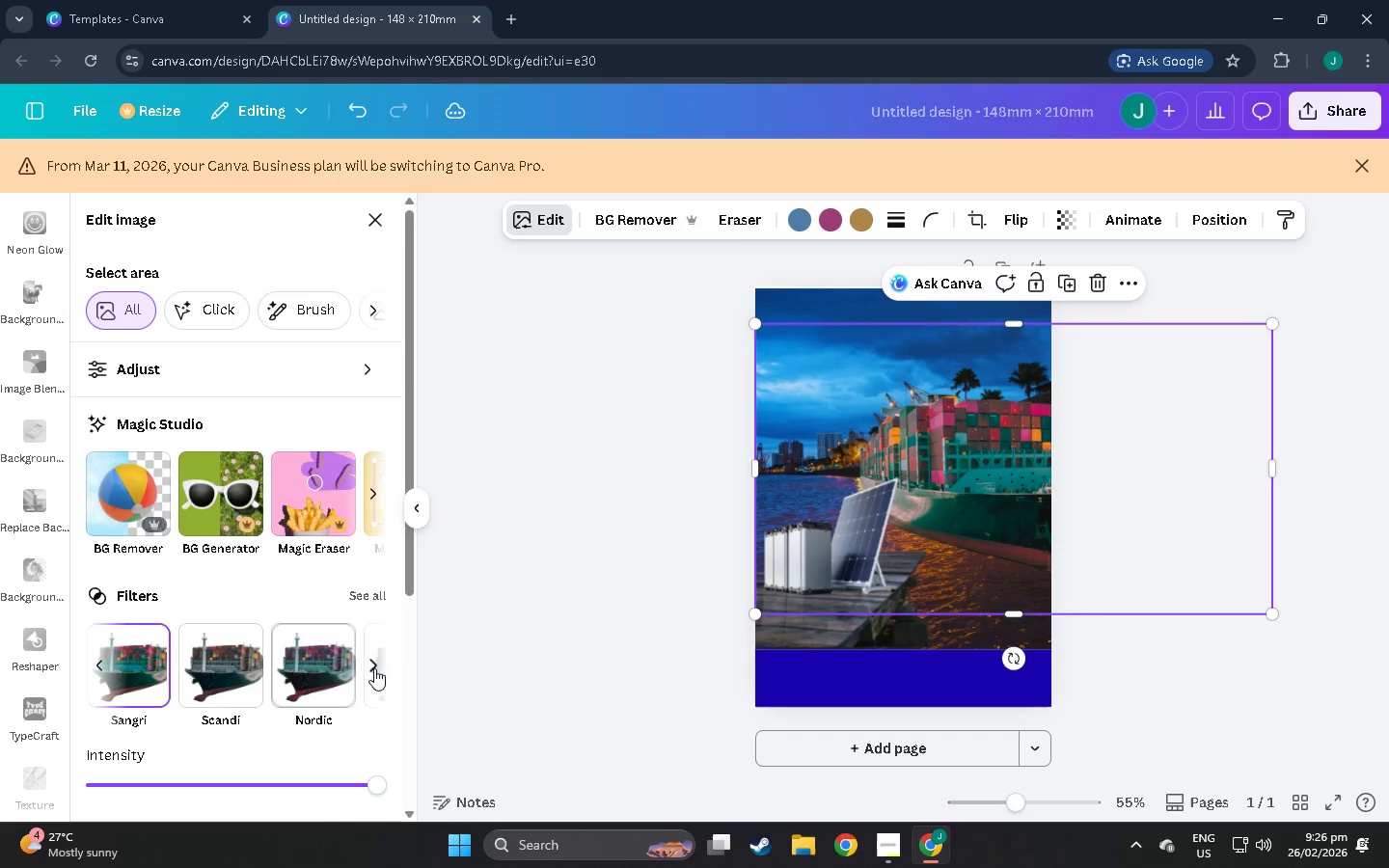 
left_click([374, 668])
 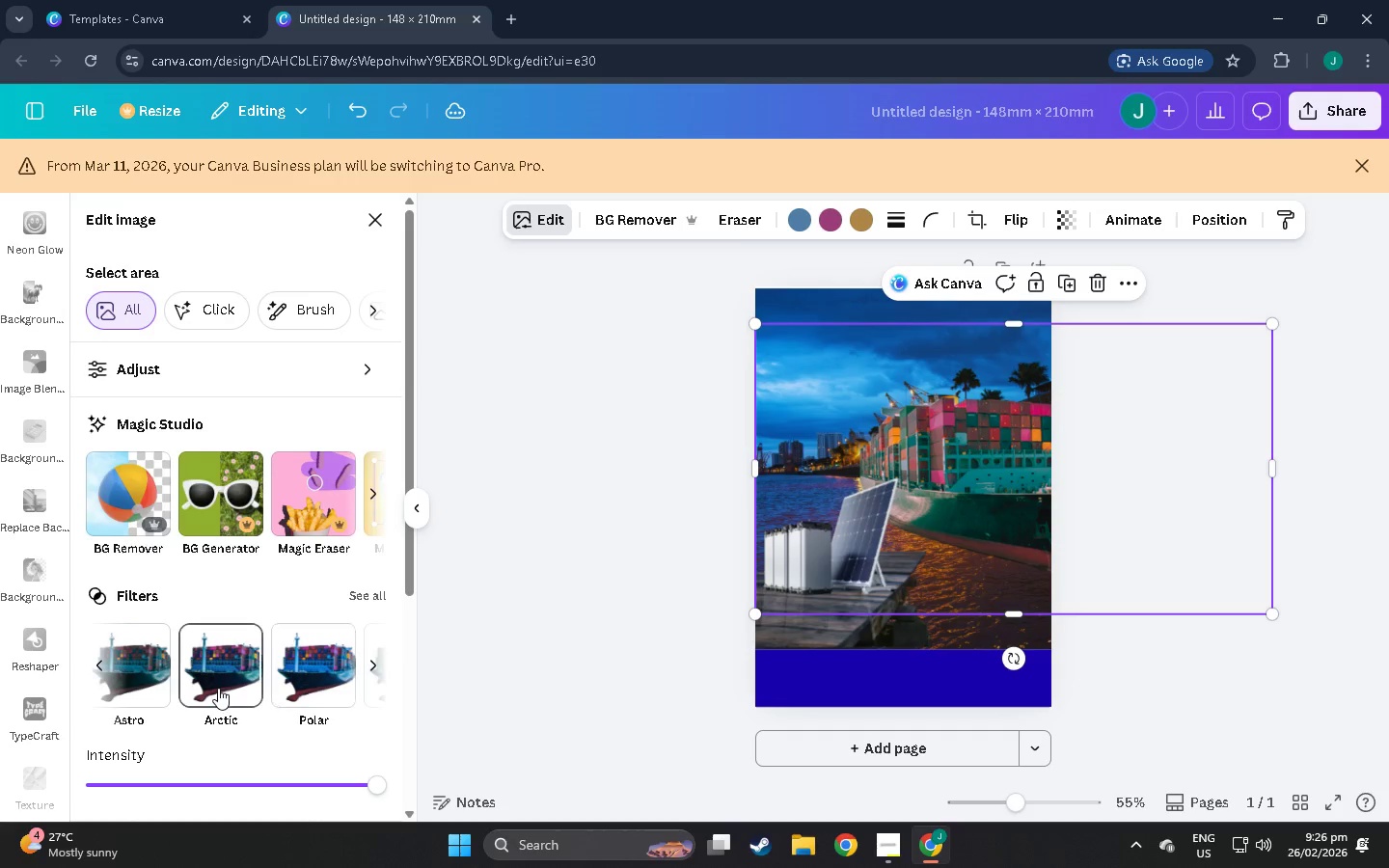 
left_click([218, 688])
 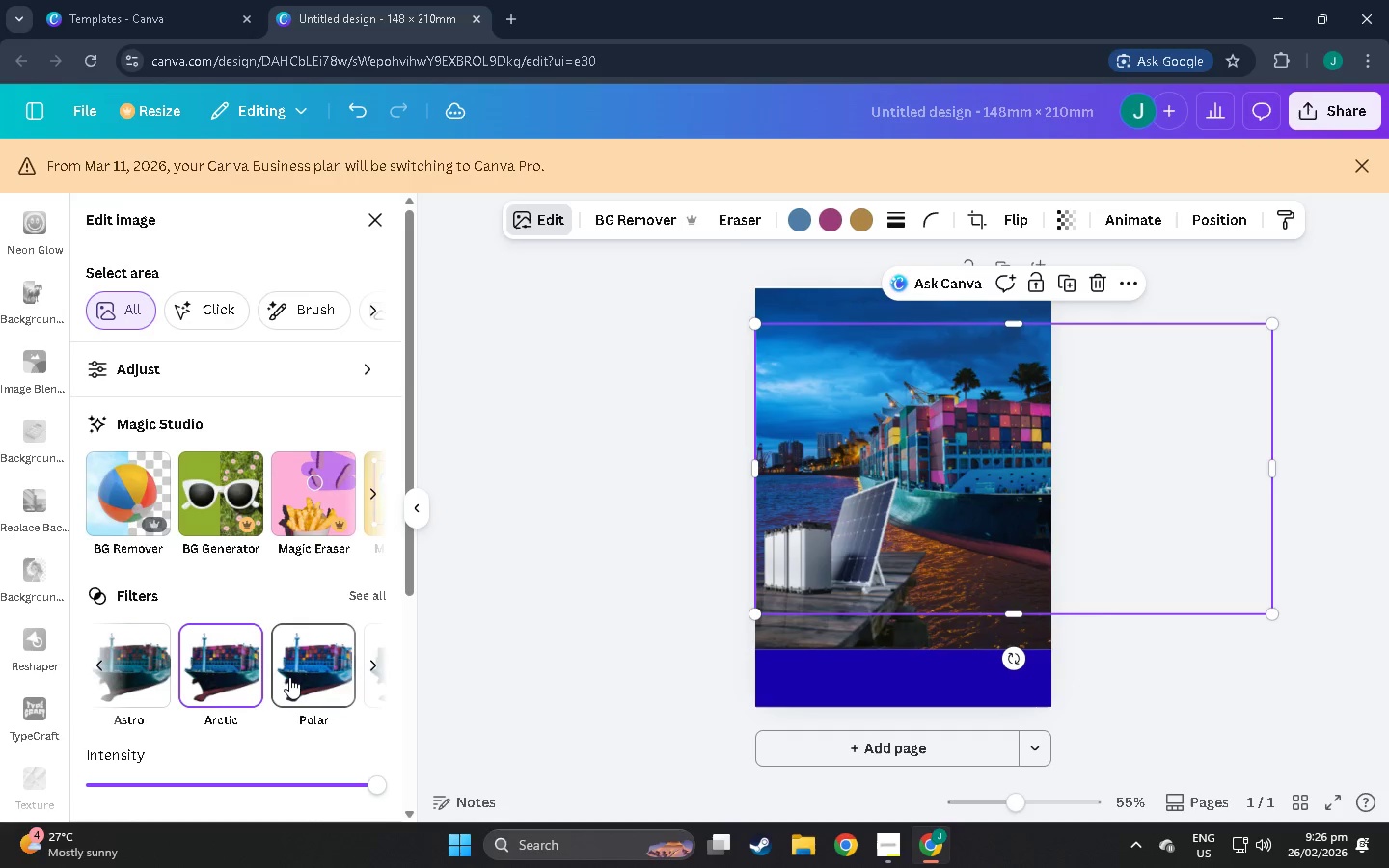 
left_click([289, 677])
 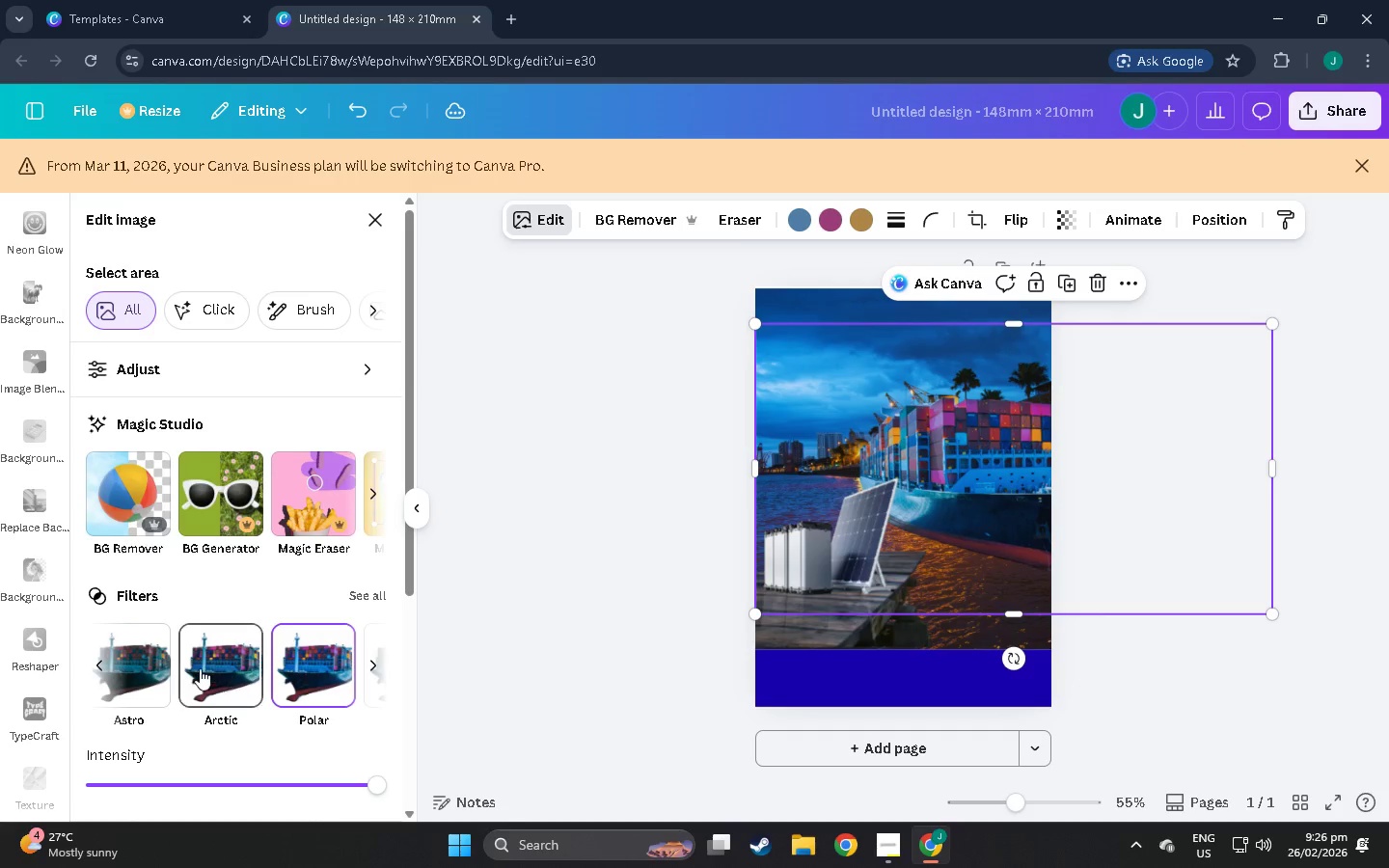 
left_click([199, 668])
 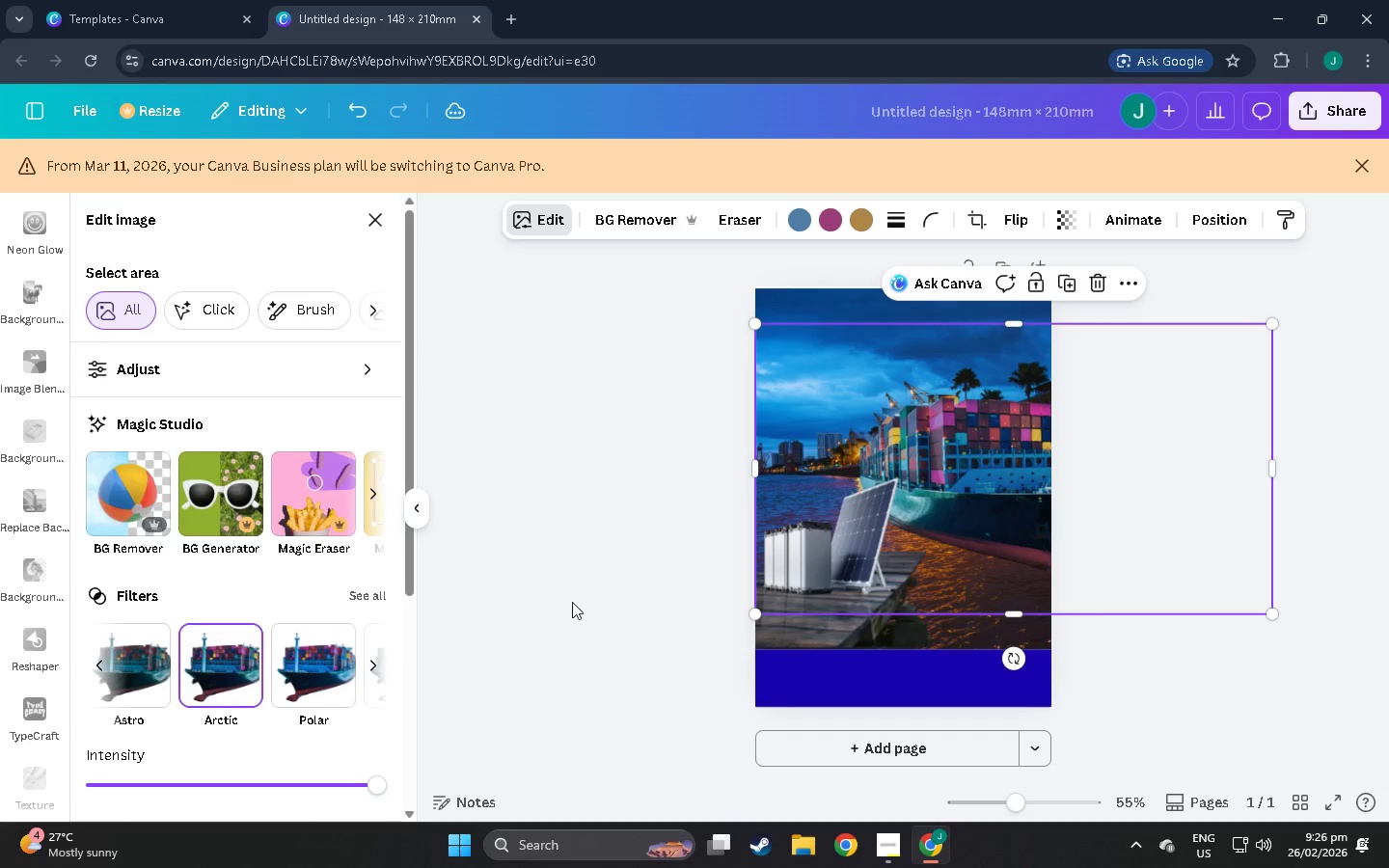 
left_click([674, 523])
 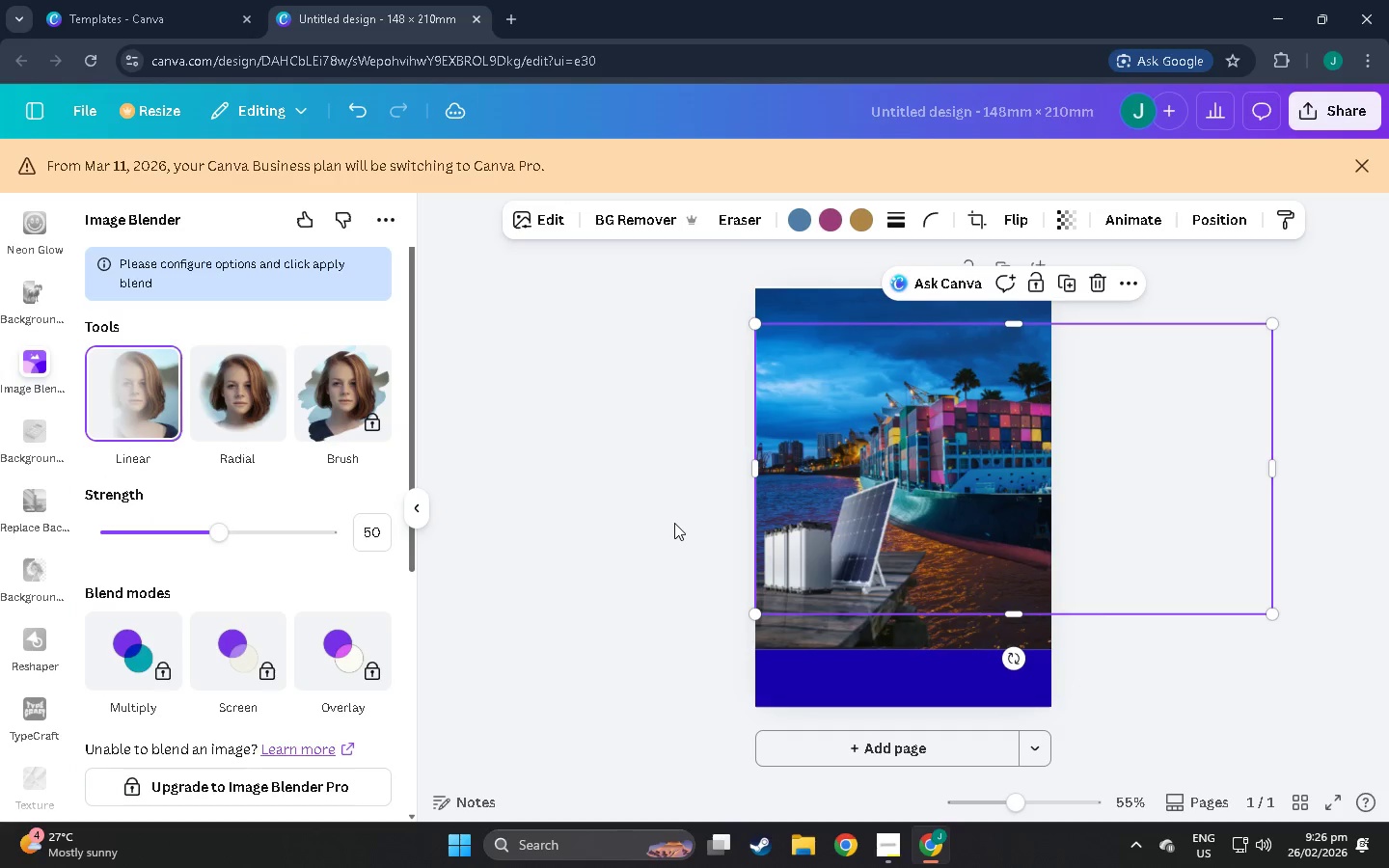 
left_click([674, 523])
 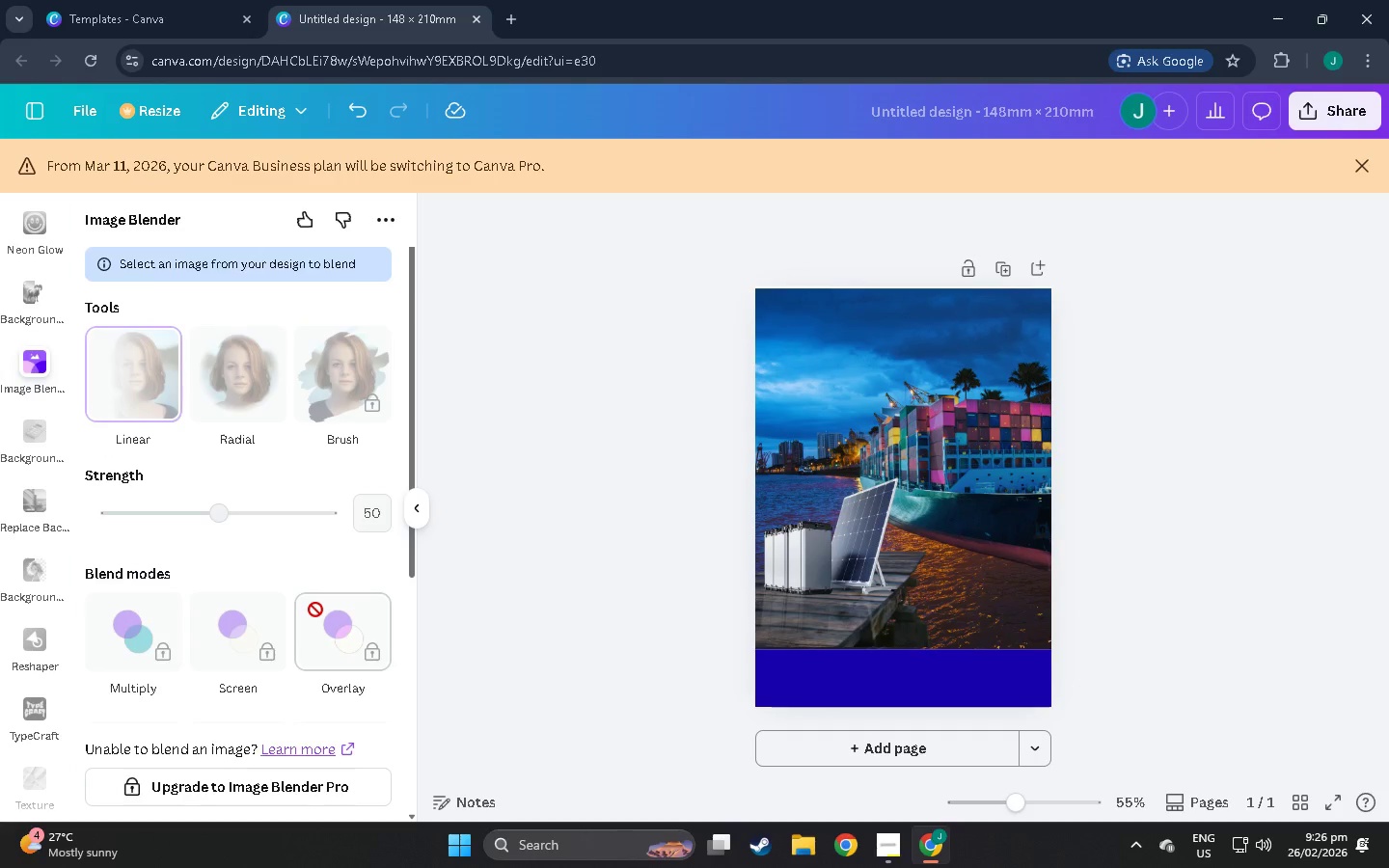 
wait(15.95)
 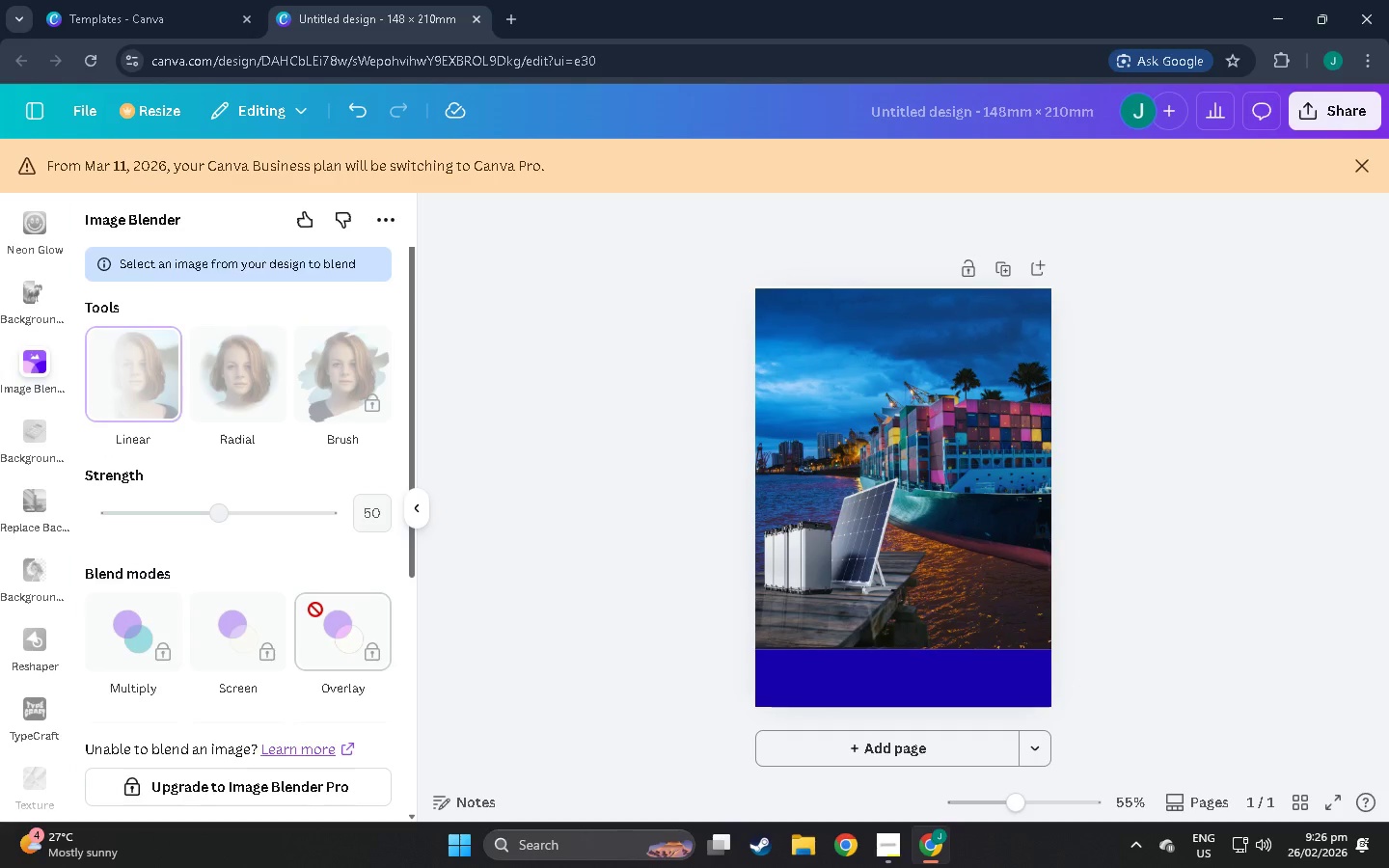 
scroll: coordinate [340, 682], scroll_direction: down, amount: 3.0
 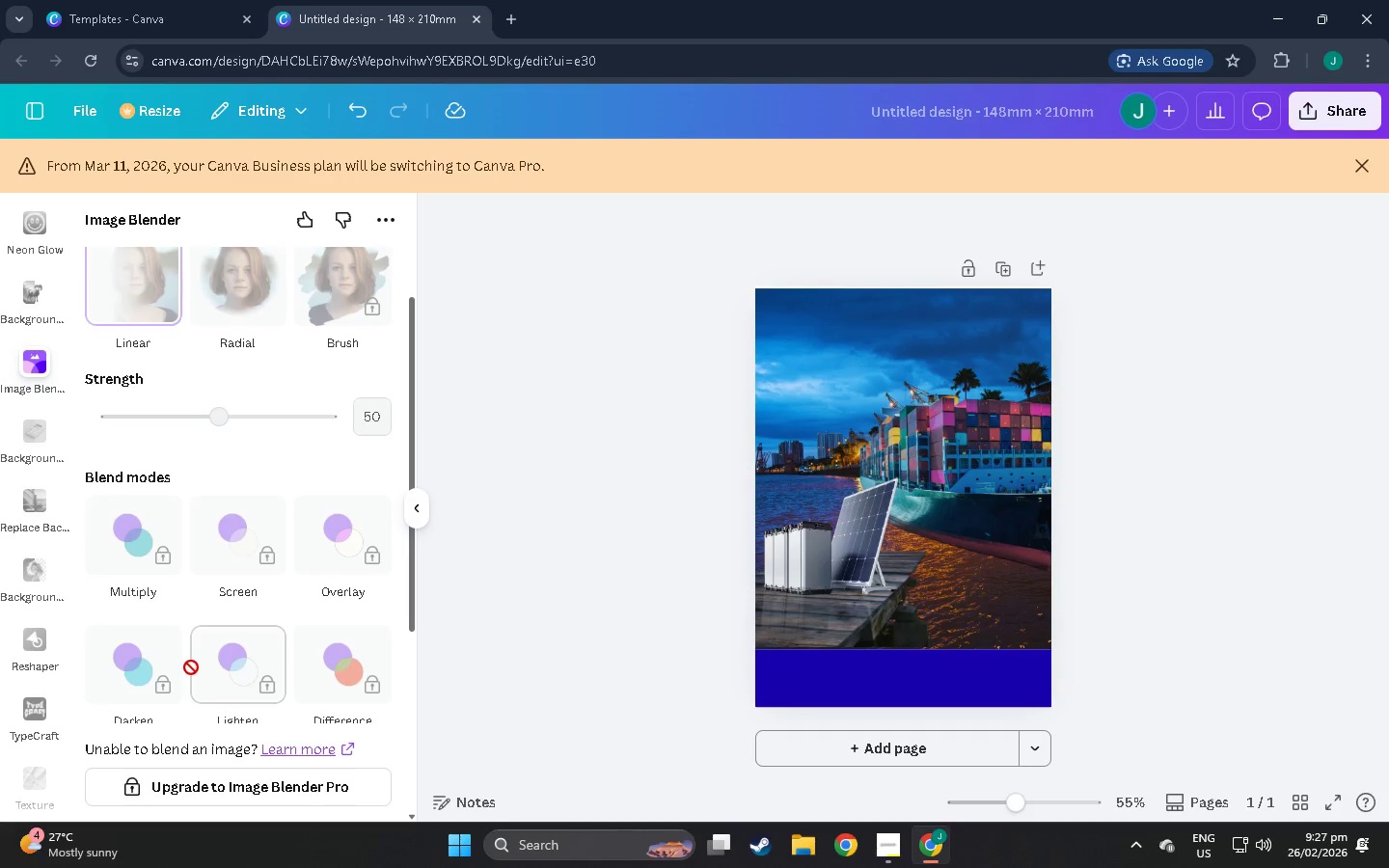 
scroll: coordinate [85, 437], scroll_direction: up, amount: 4.0
 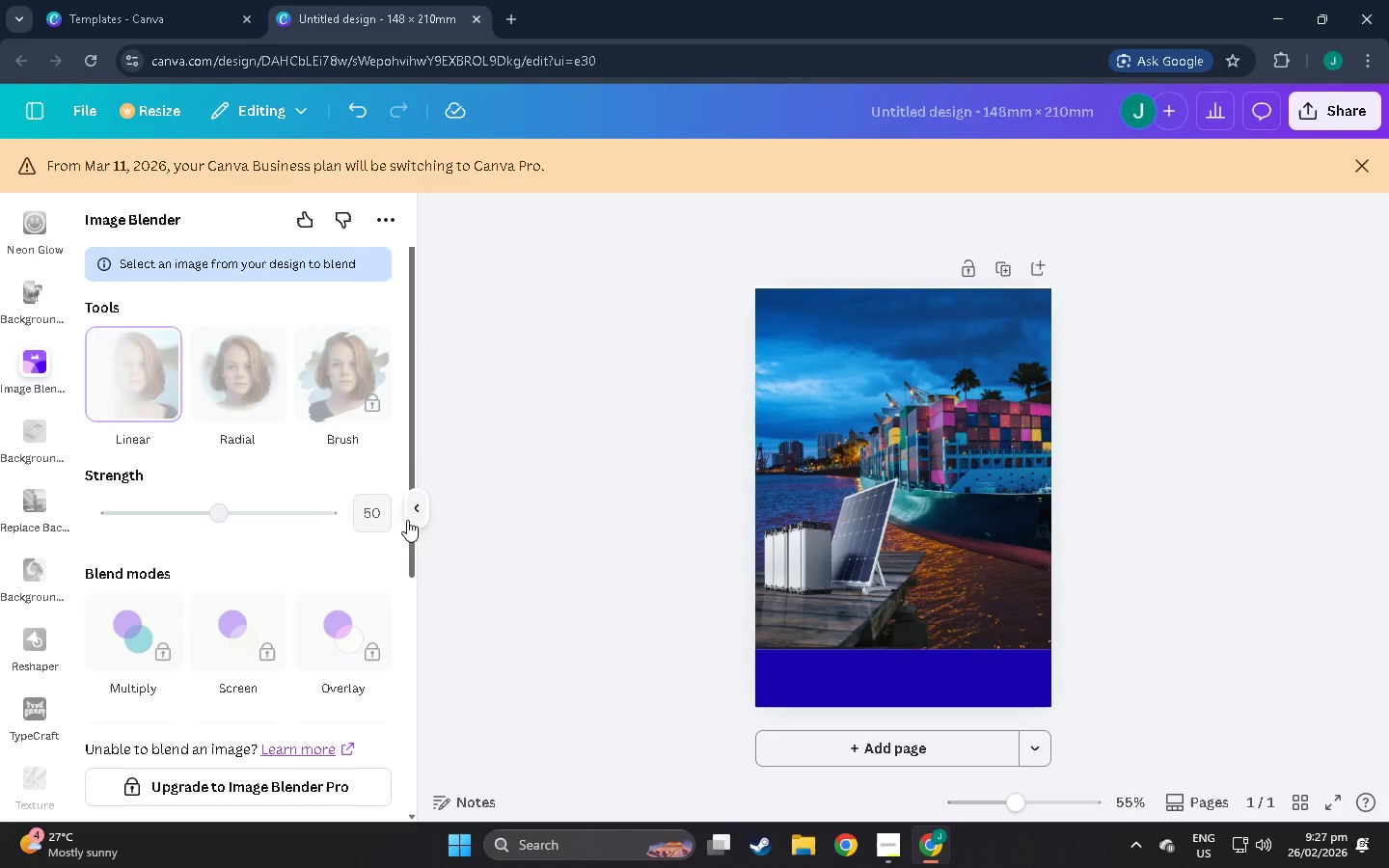 
left_click([413, 520])
 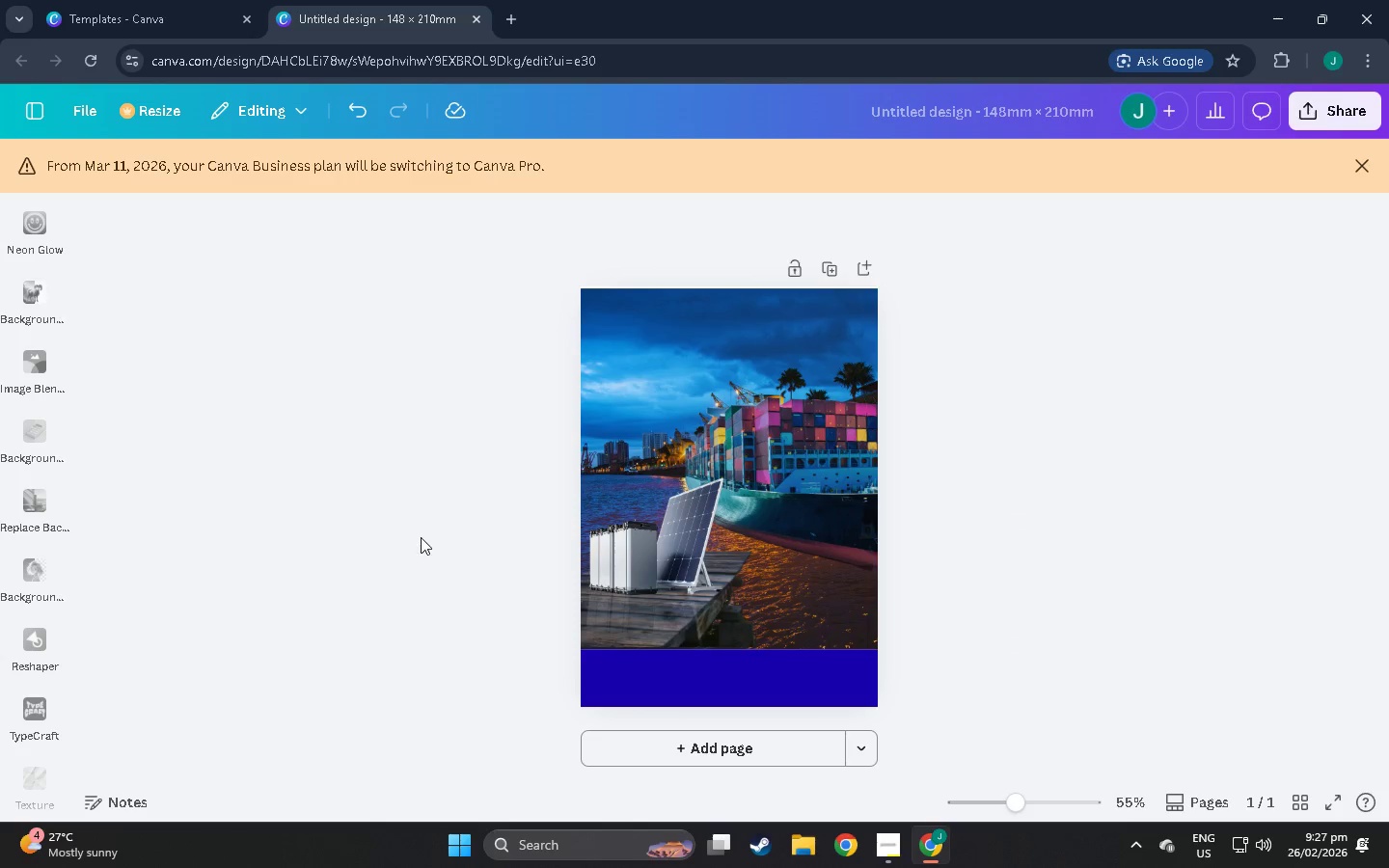 
left_click([421, 537])
 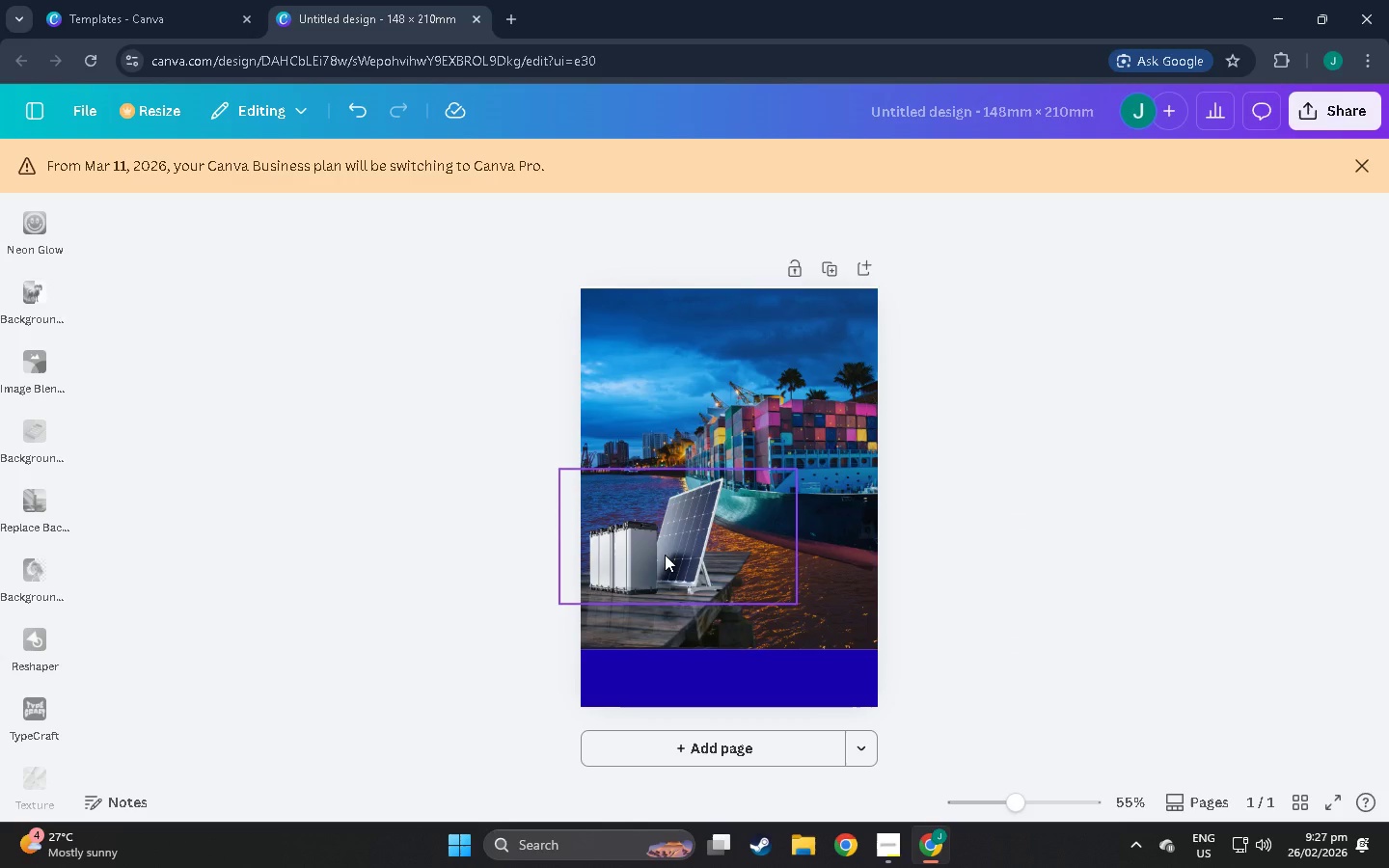 
left_click([665, 555])
 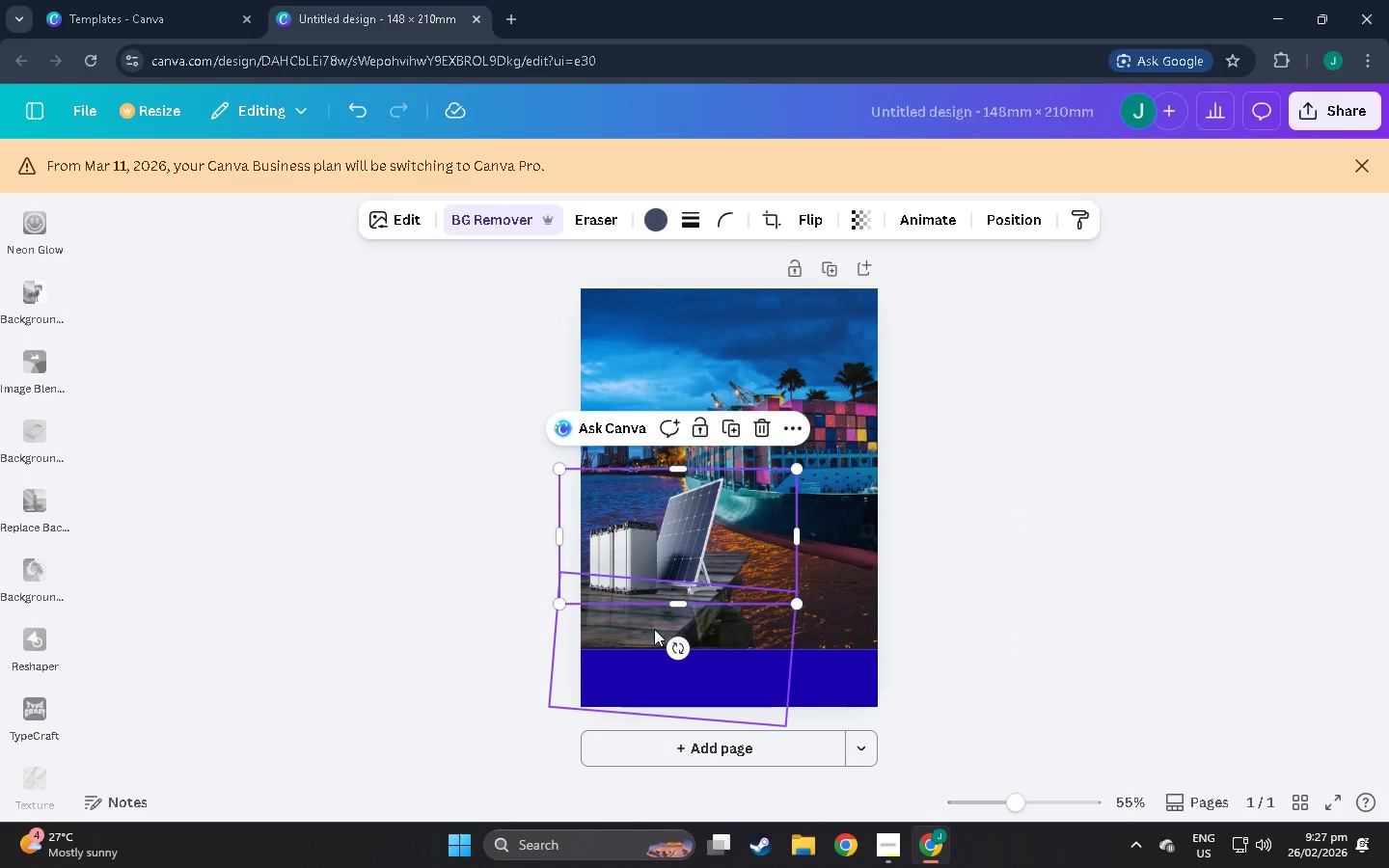 
left_click([654, 628])
 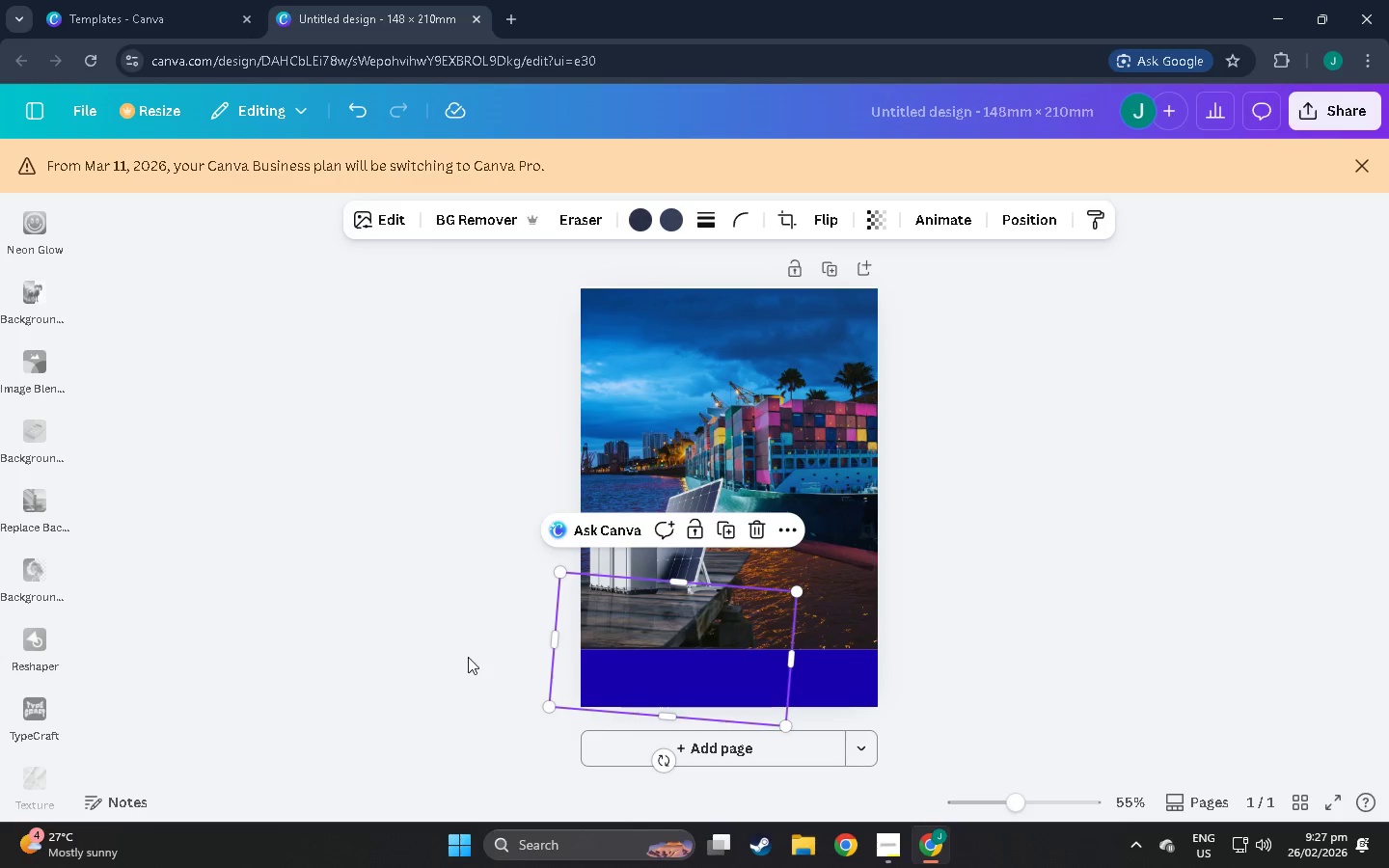 
left_click([463, 657])
 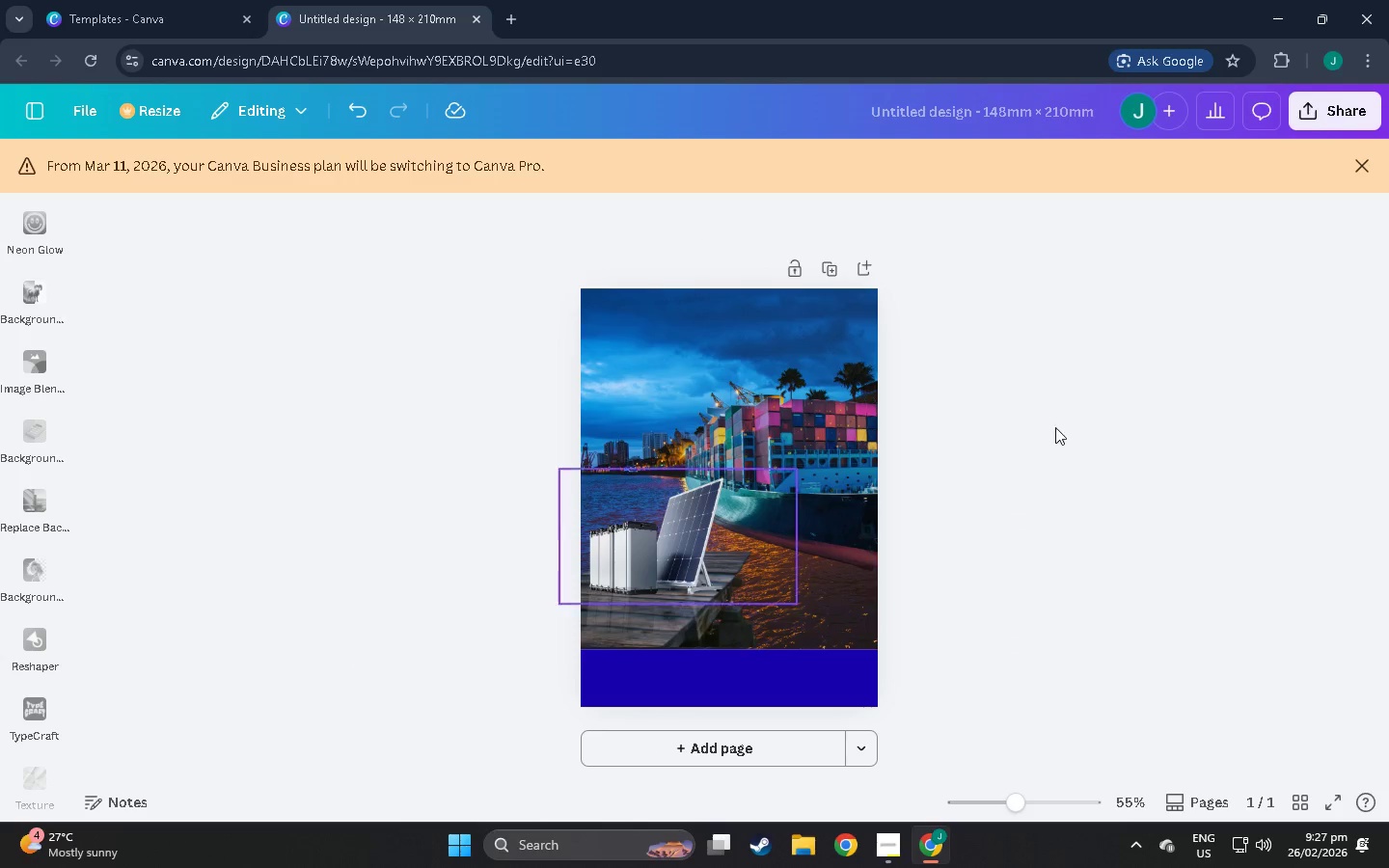 
left_click_drag(start_coordinate=[844, 416], to_coordinate=[841, 407])
 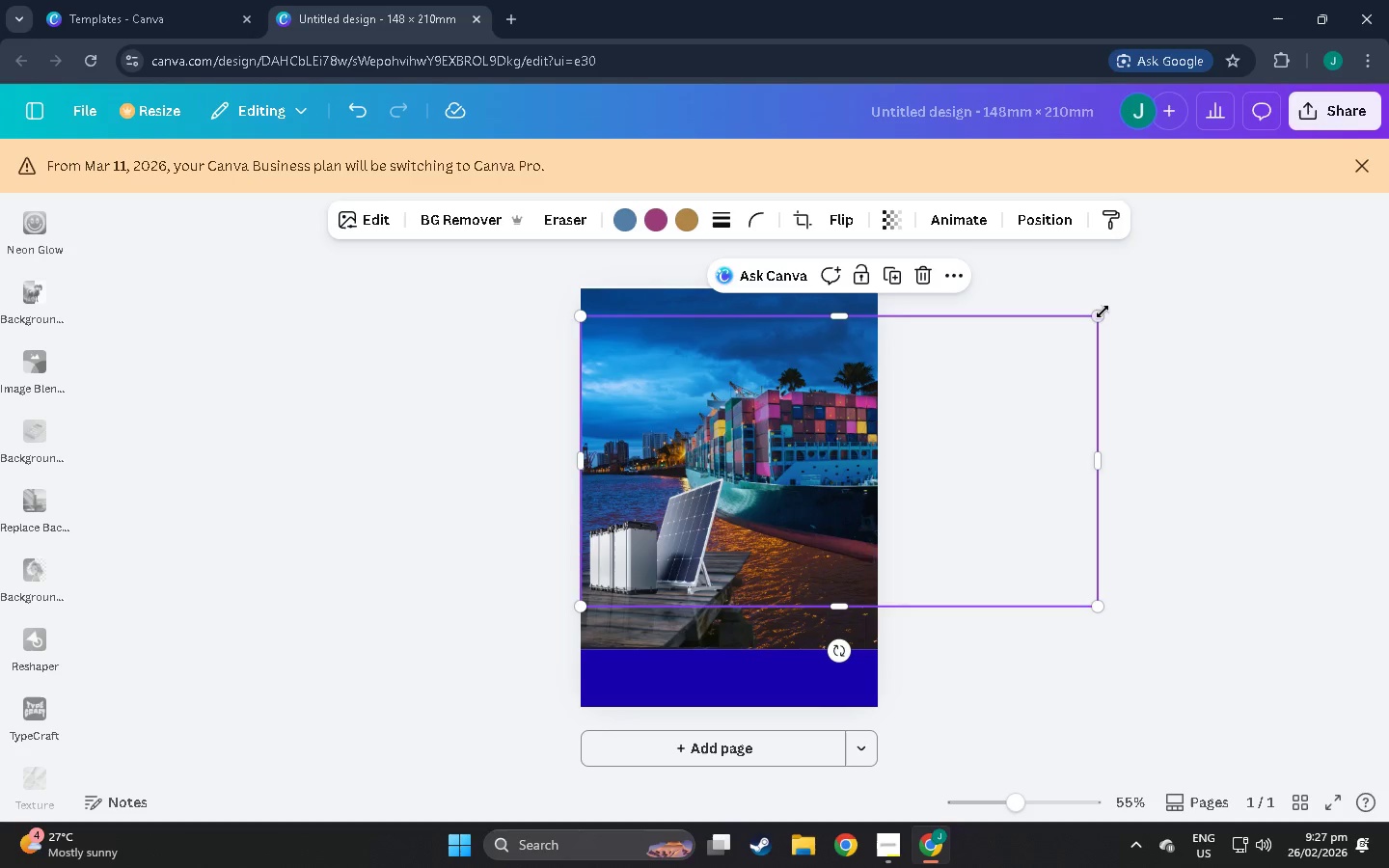 
left_click_drag(start_coordinate=[1098, 313], to_coordinate=[1071, 322])
 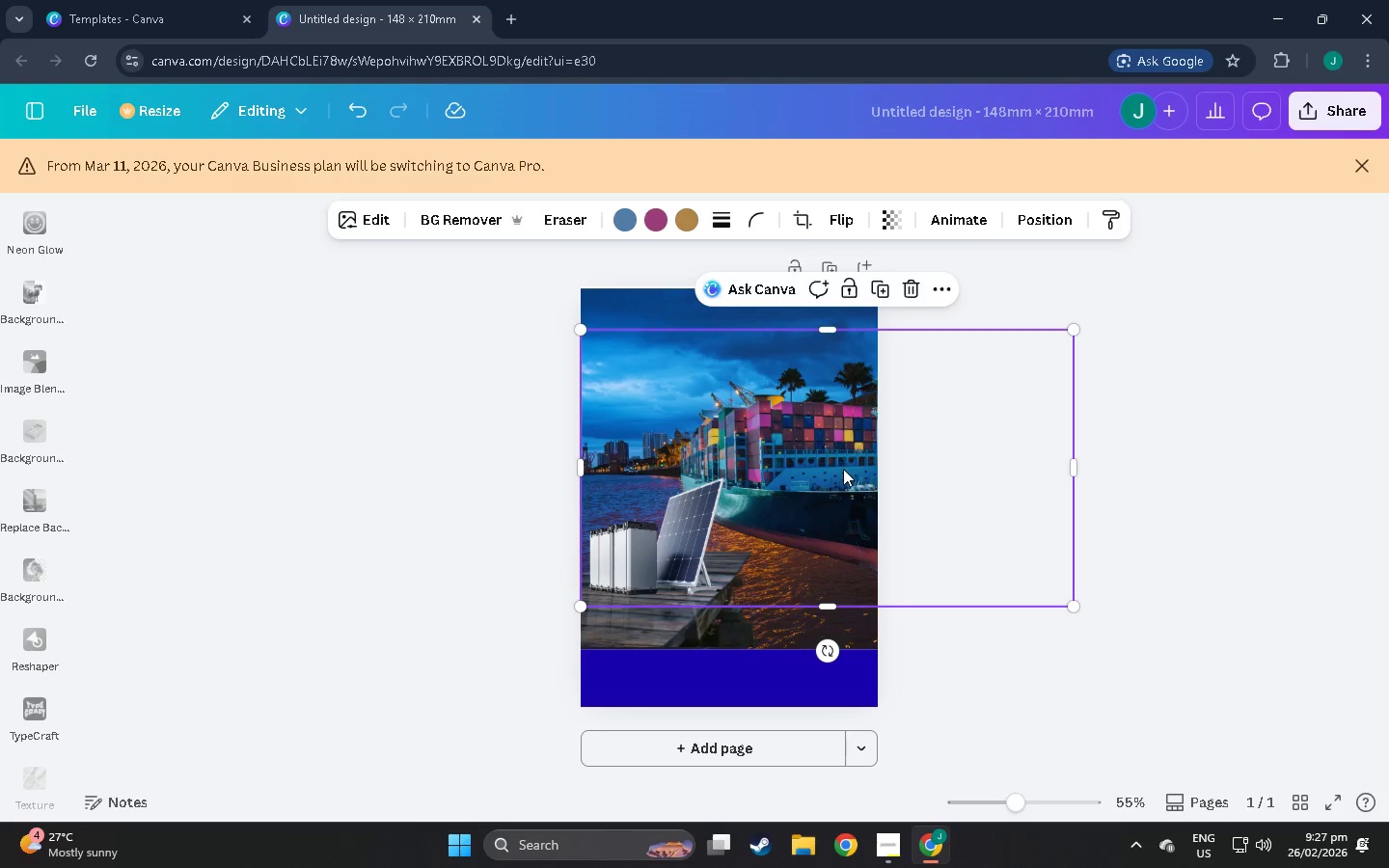 
left_click_drag(start_coordinate=[843, 469], to_coordinate=[847, 456])
 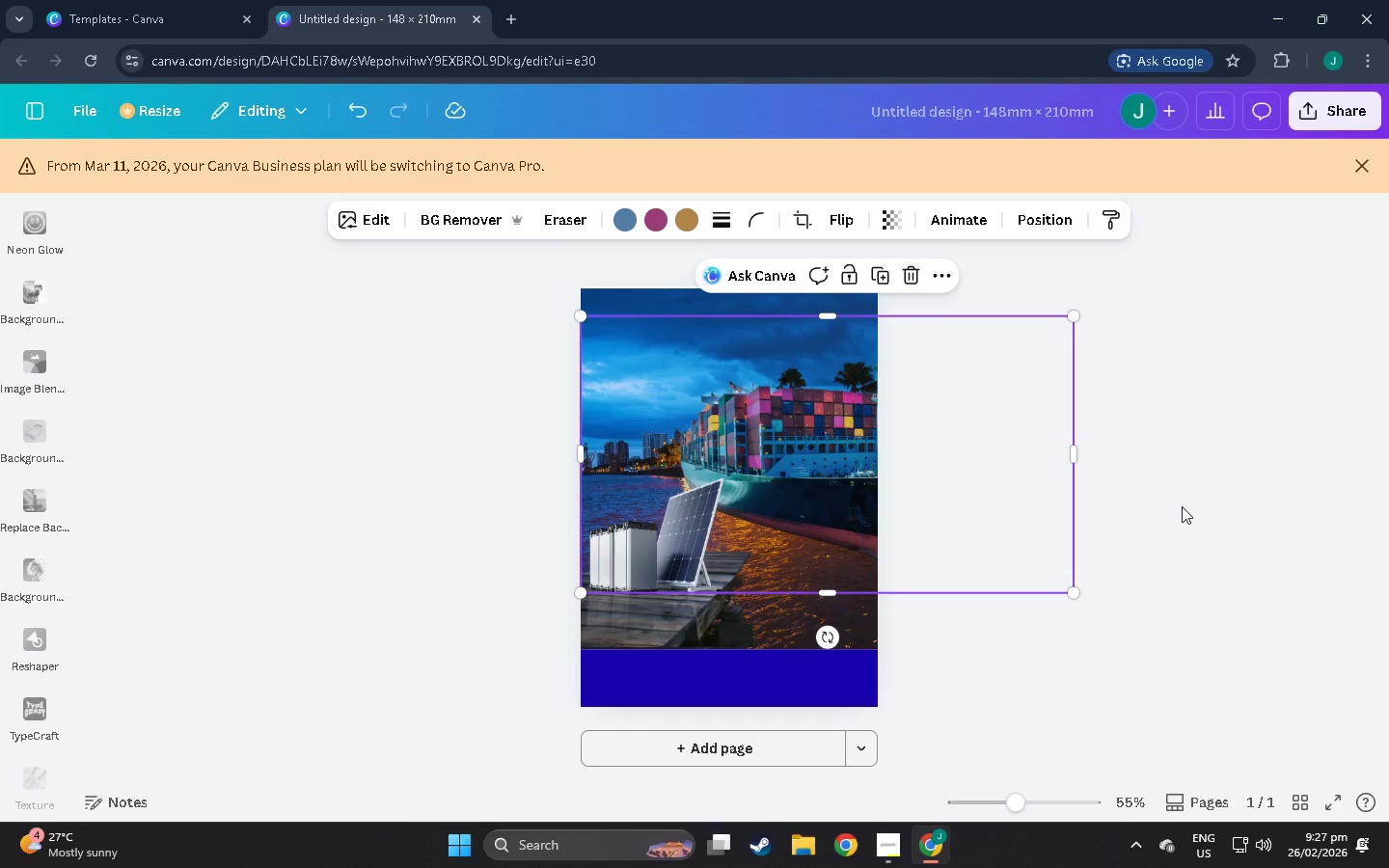 
left_click([1182, 506])
 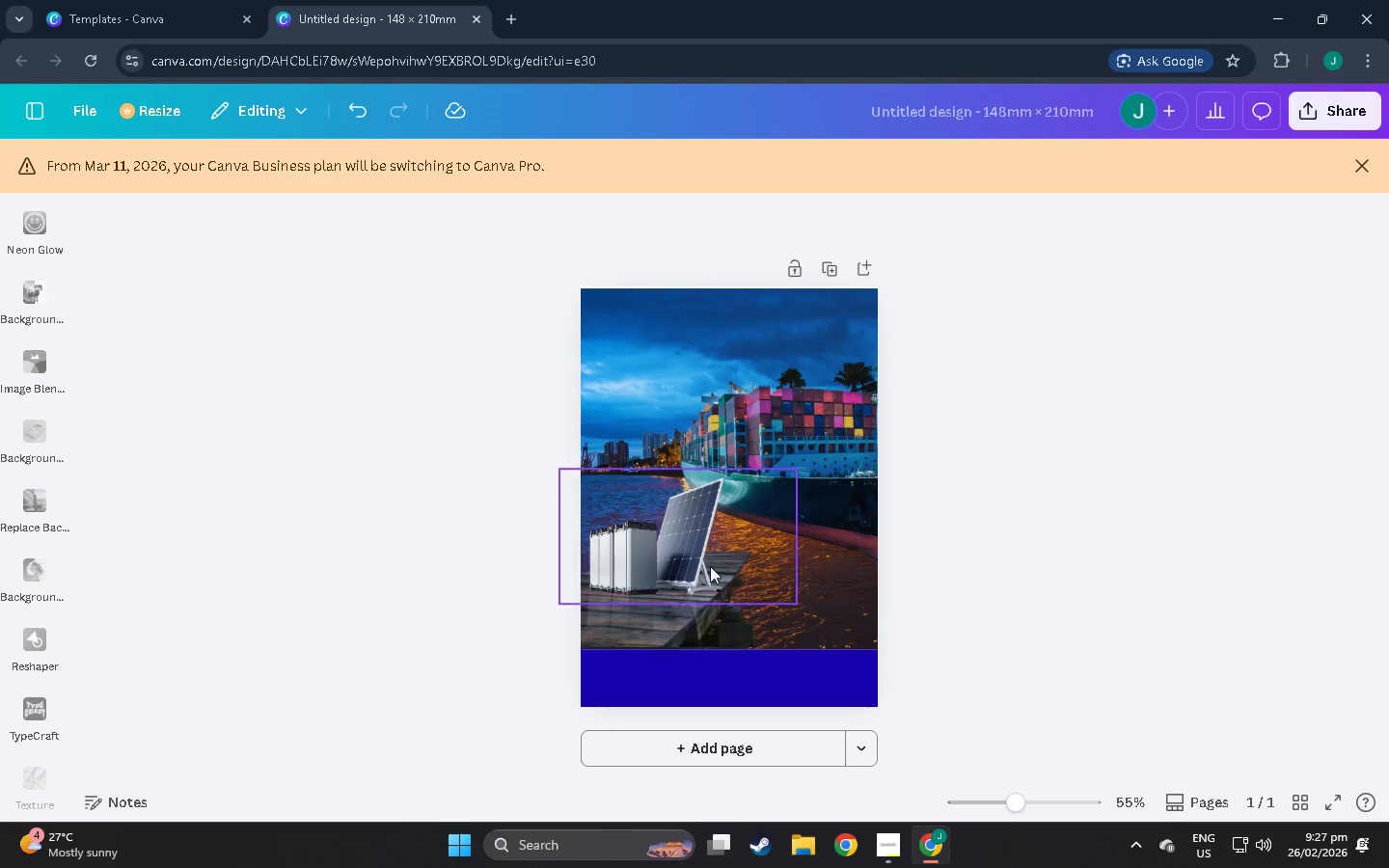 
left_click([1161, 297])
 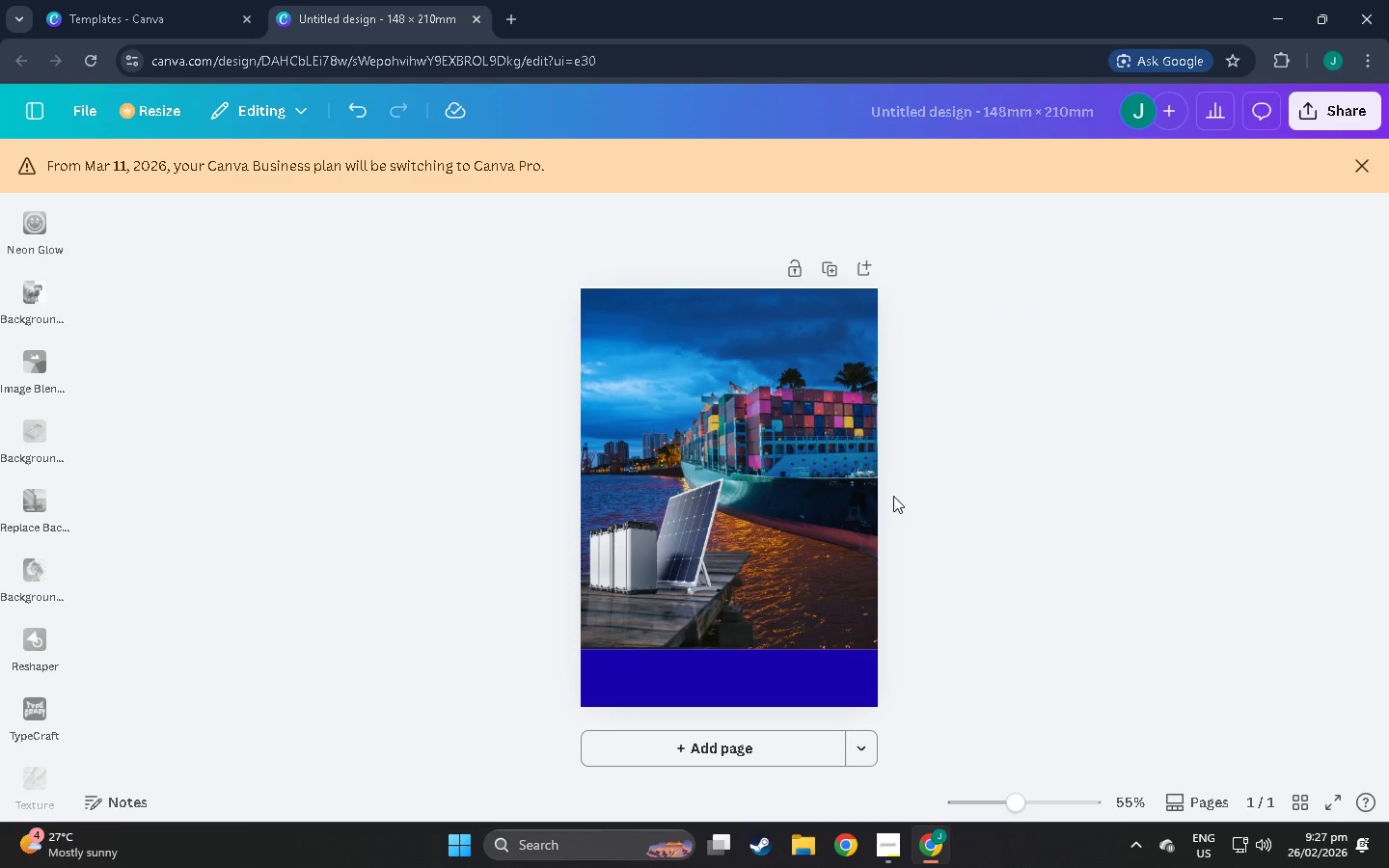 
left_click([820, 674])
 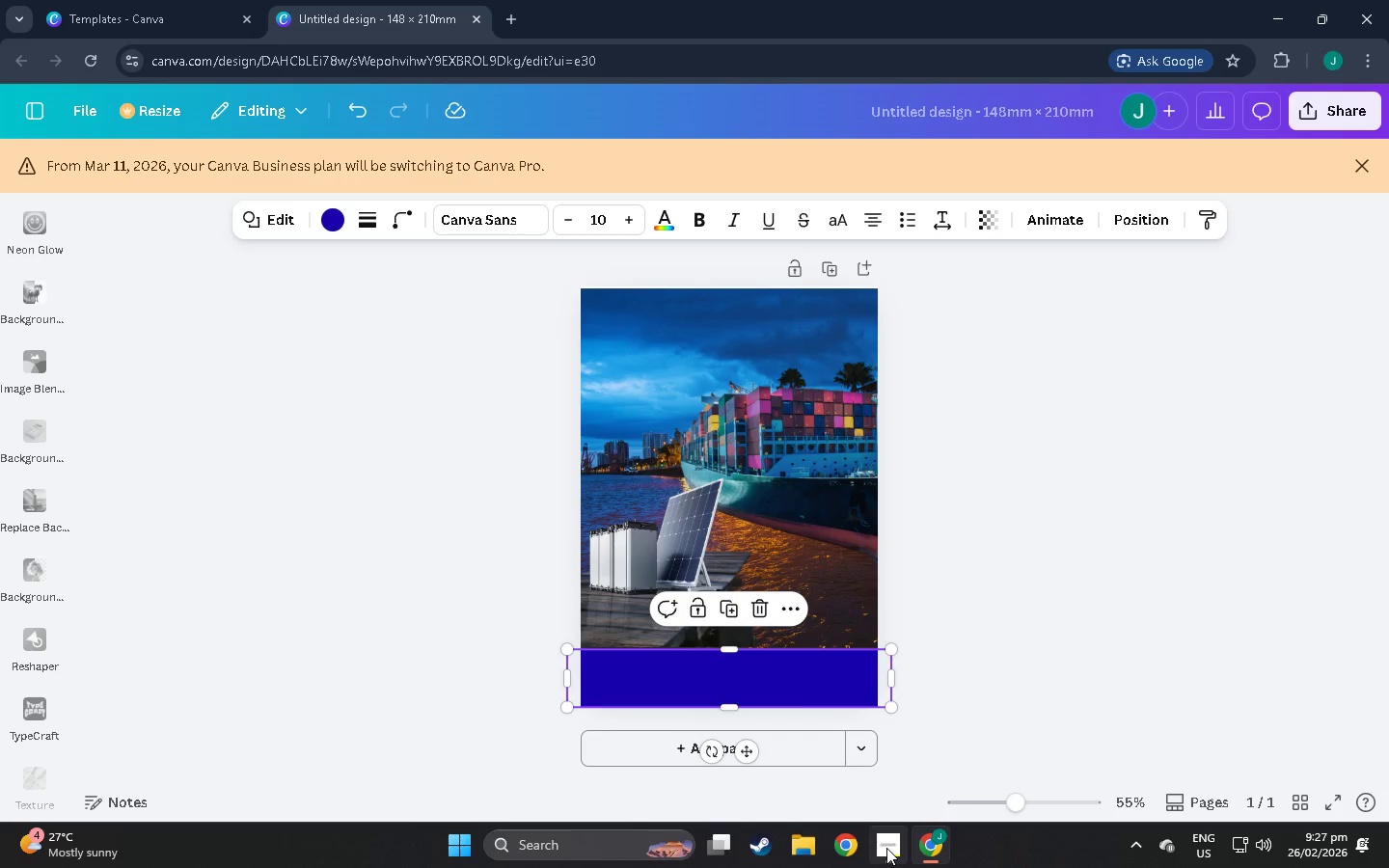 
left_click([886, 848])